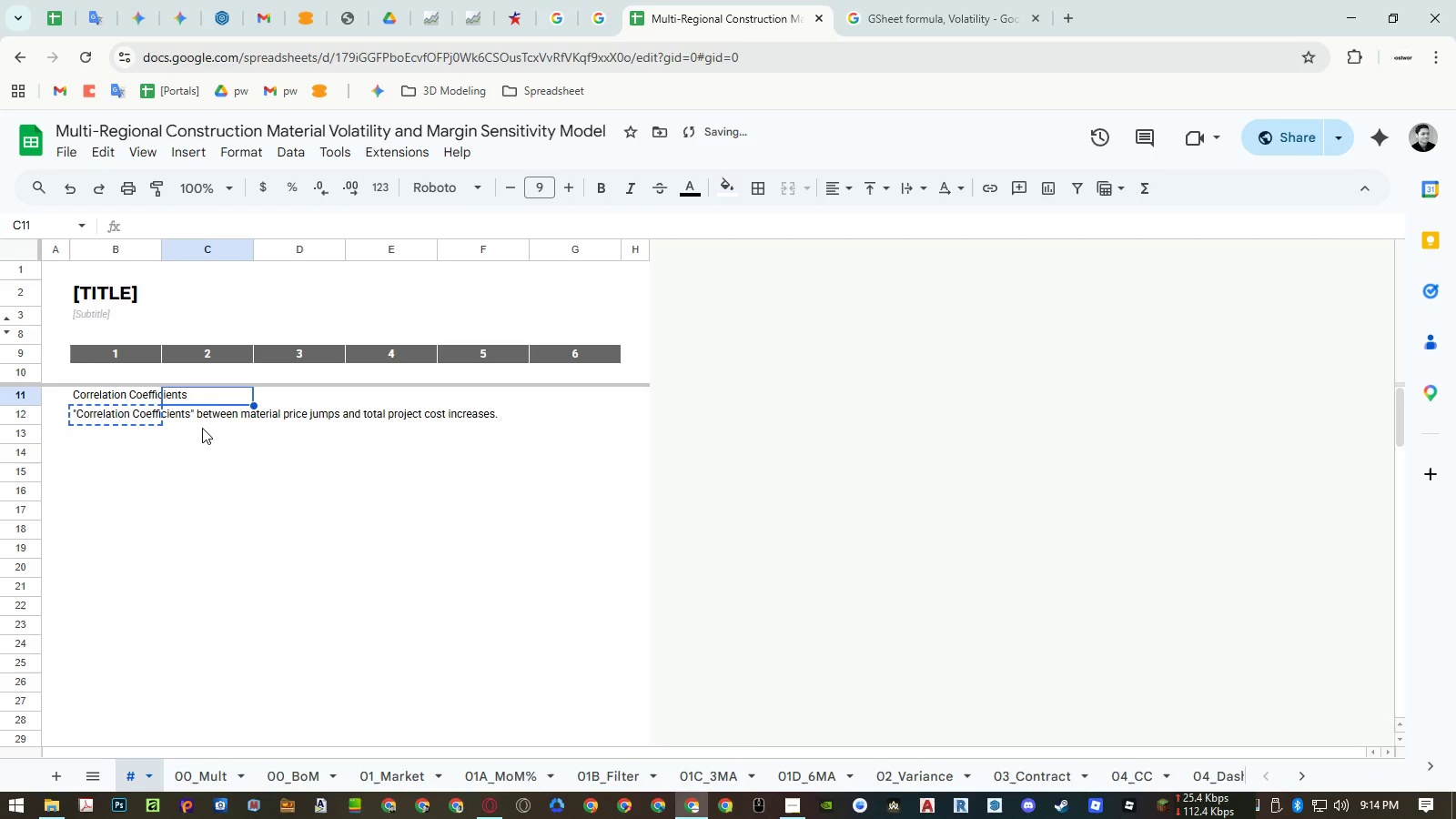 
key(Control+Shift+V)
 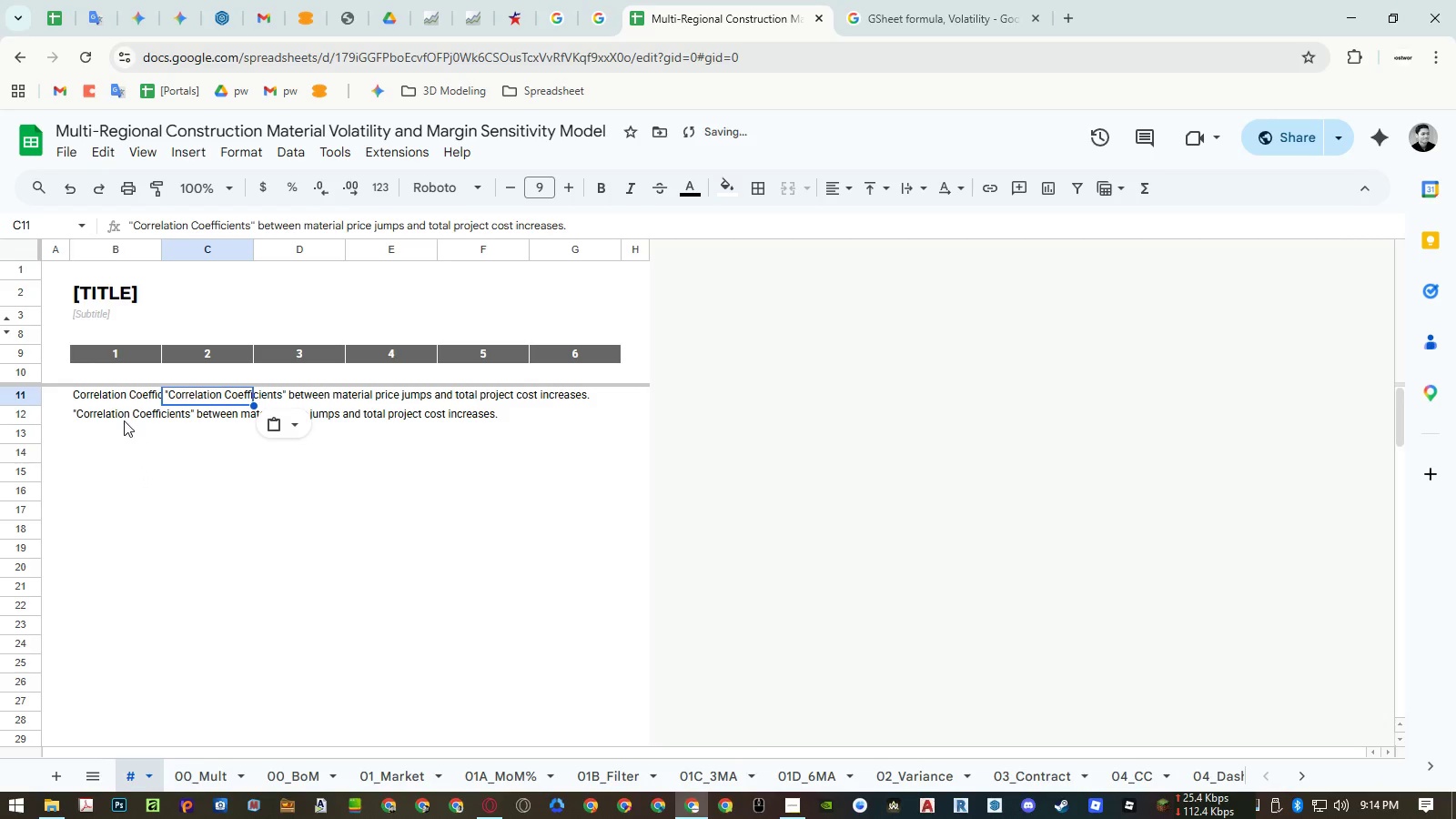 
left_click([117, 418])
 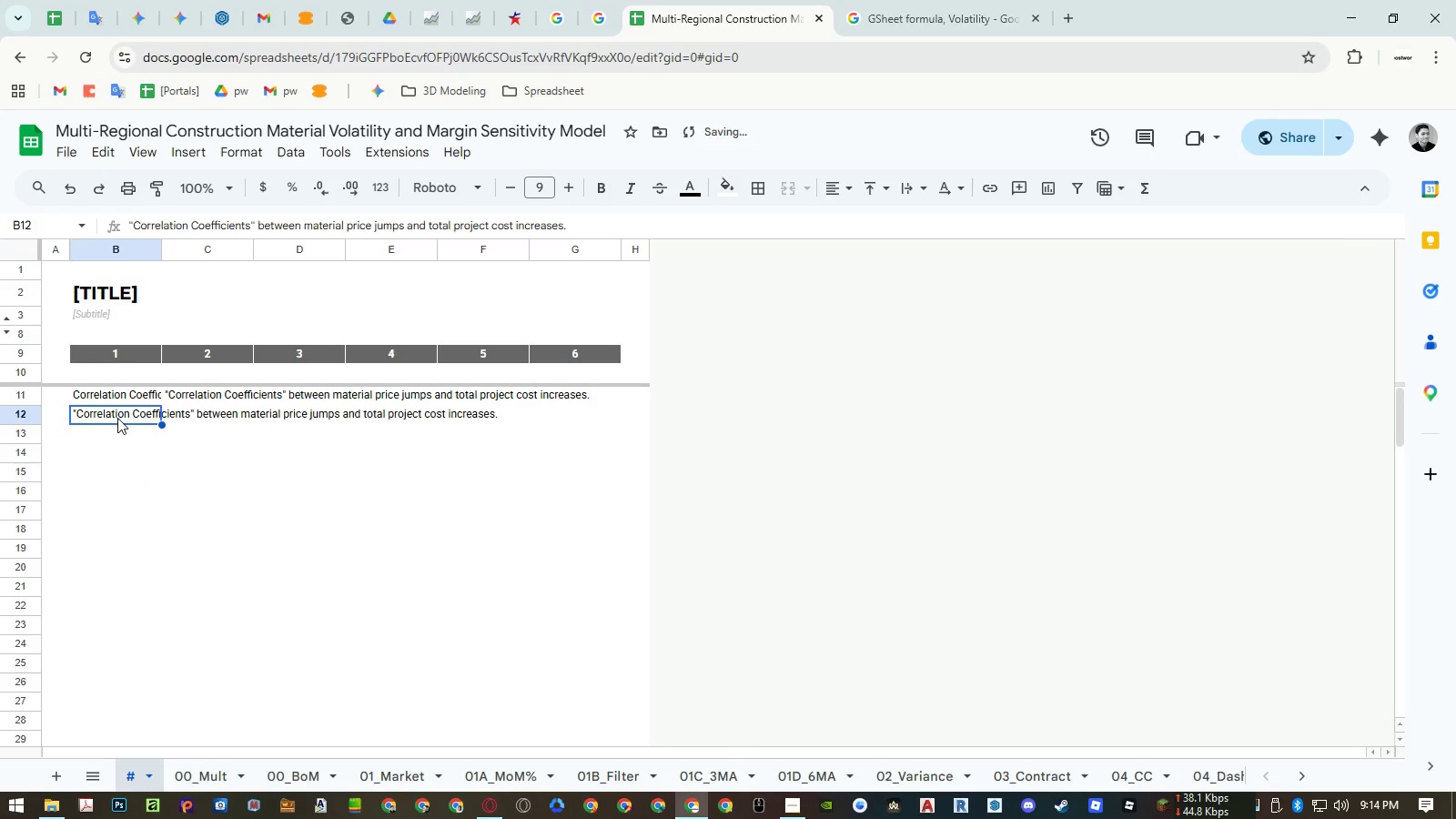 
key(Delete)
 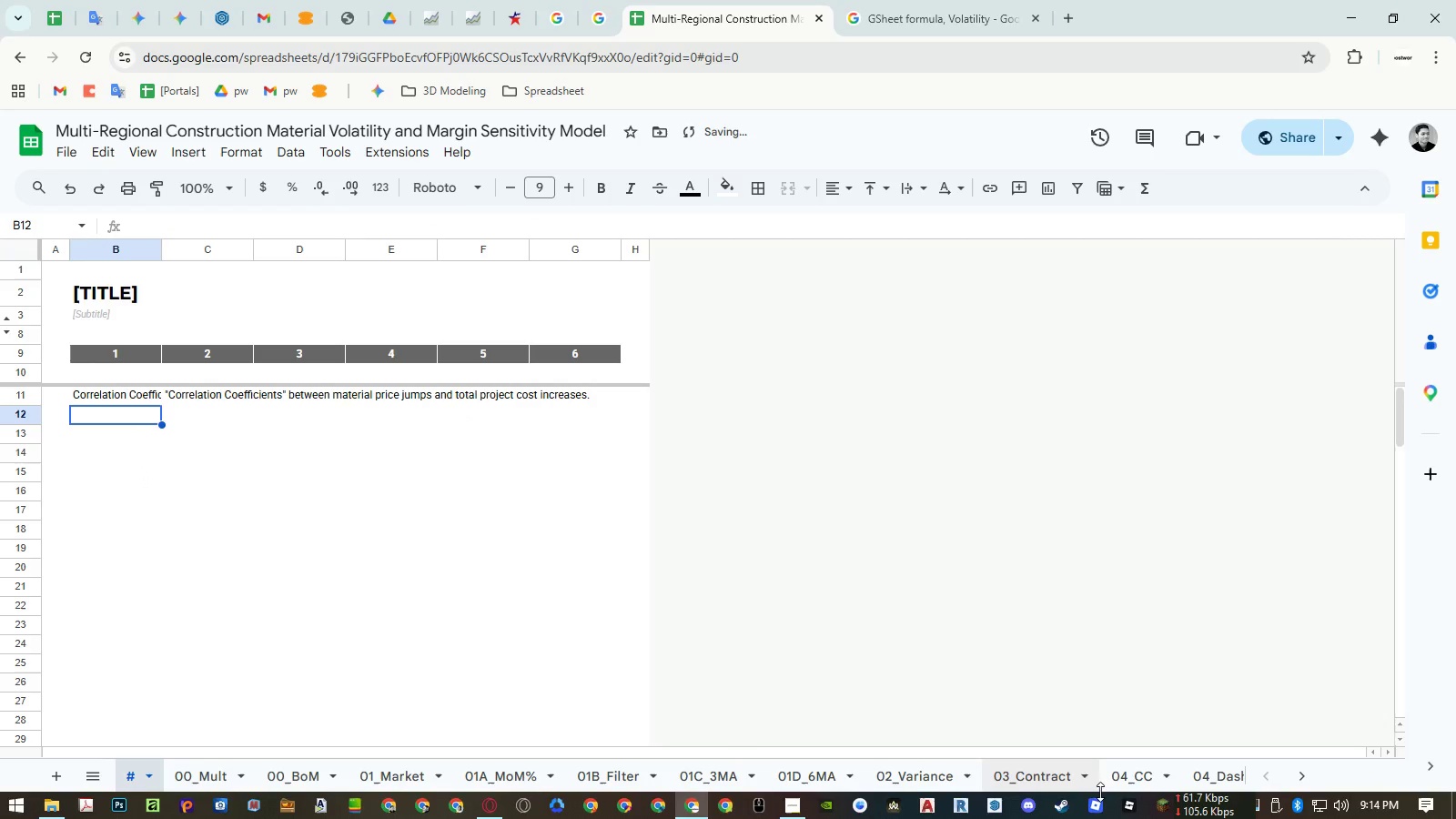 
left_click([1208, 781])
 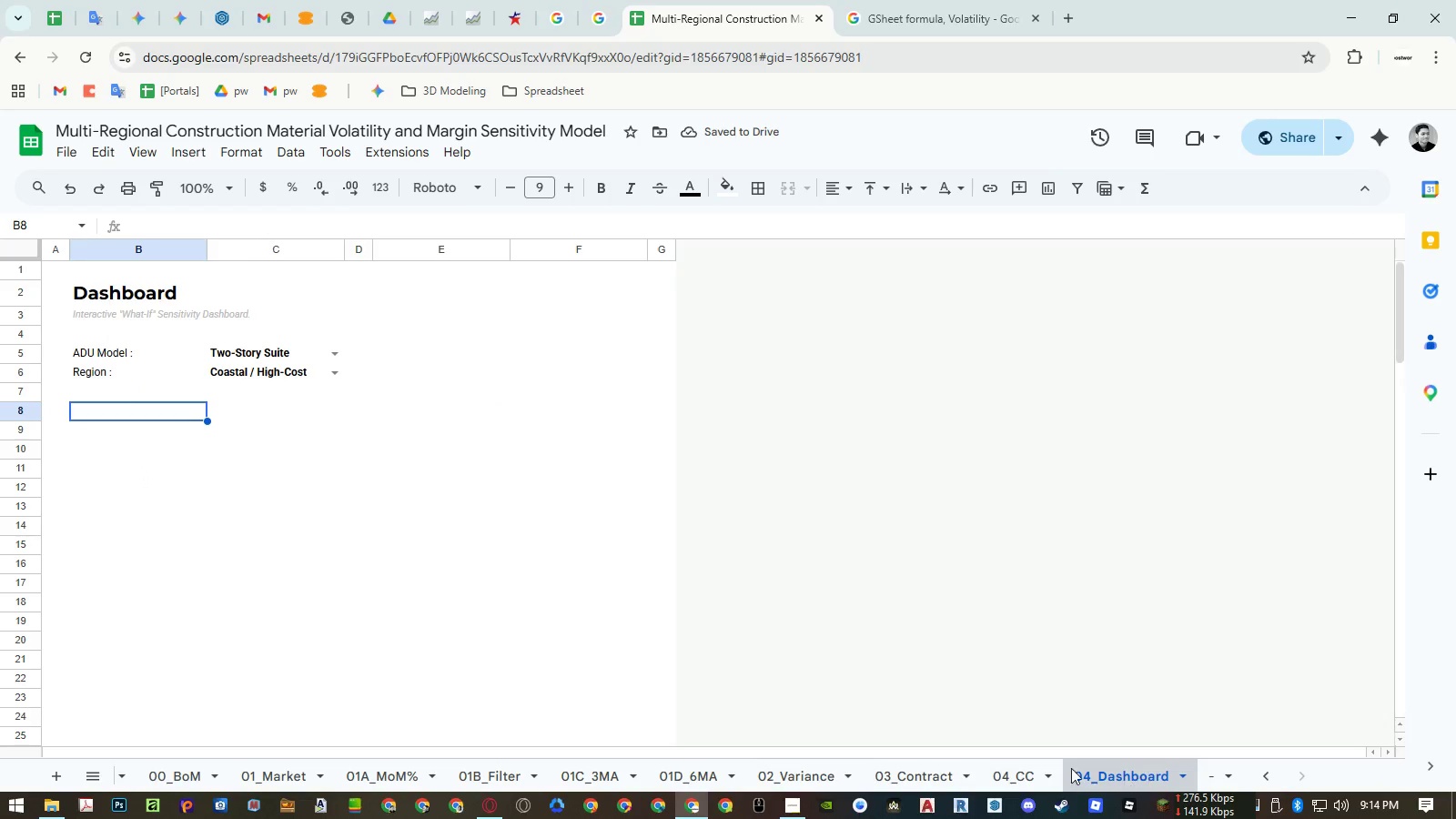 
left_click([1052, 767])
 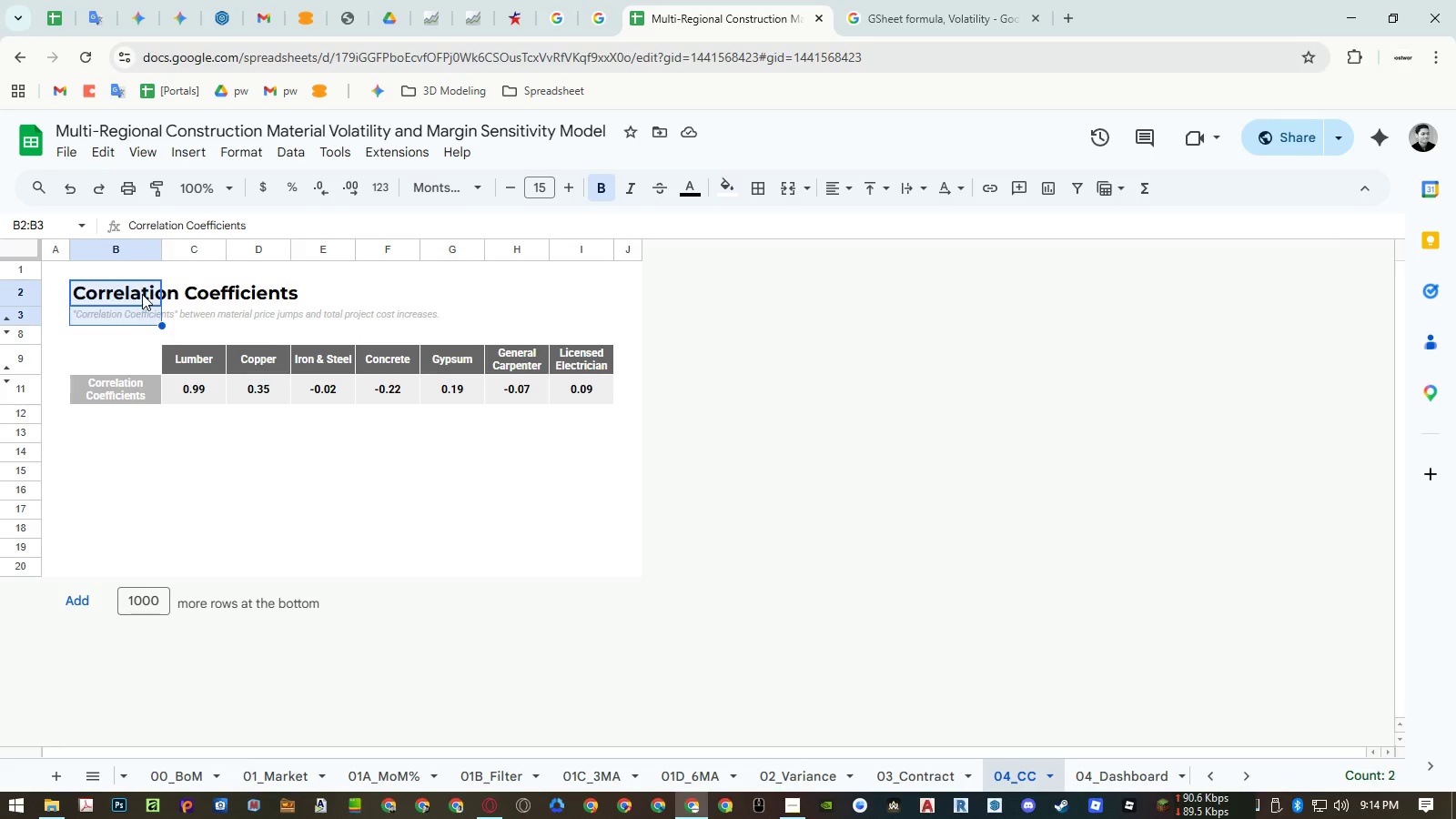 
wait(7.0)
 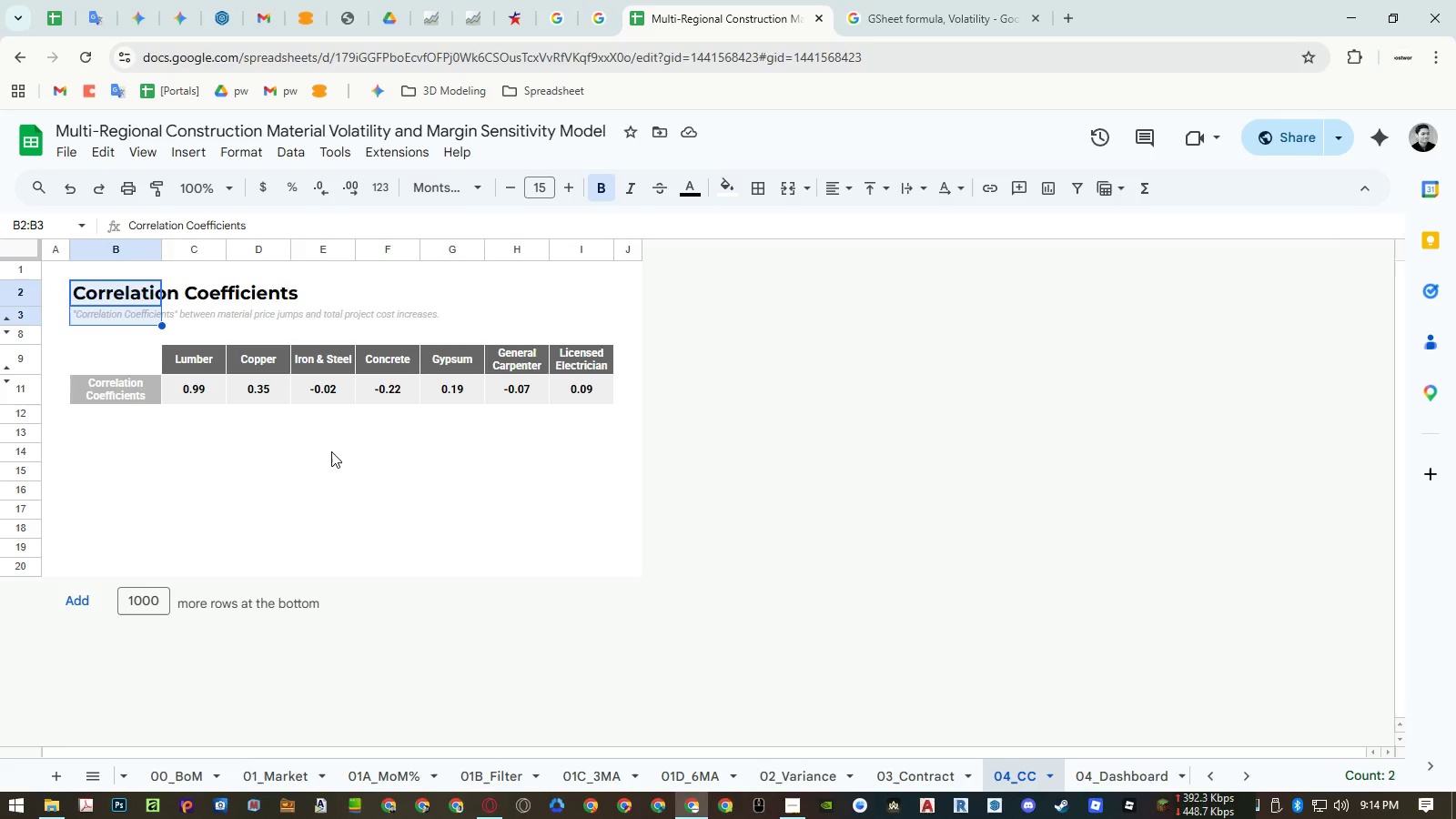 
left_click([142, 294])
 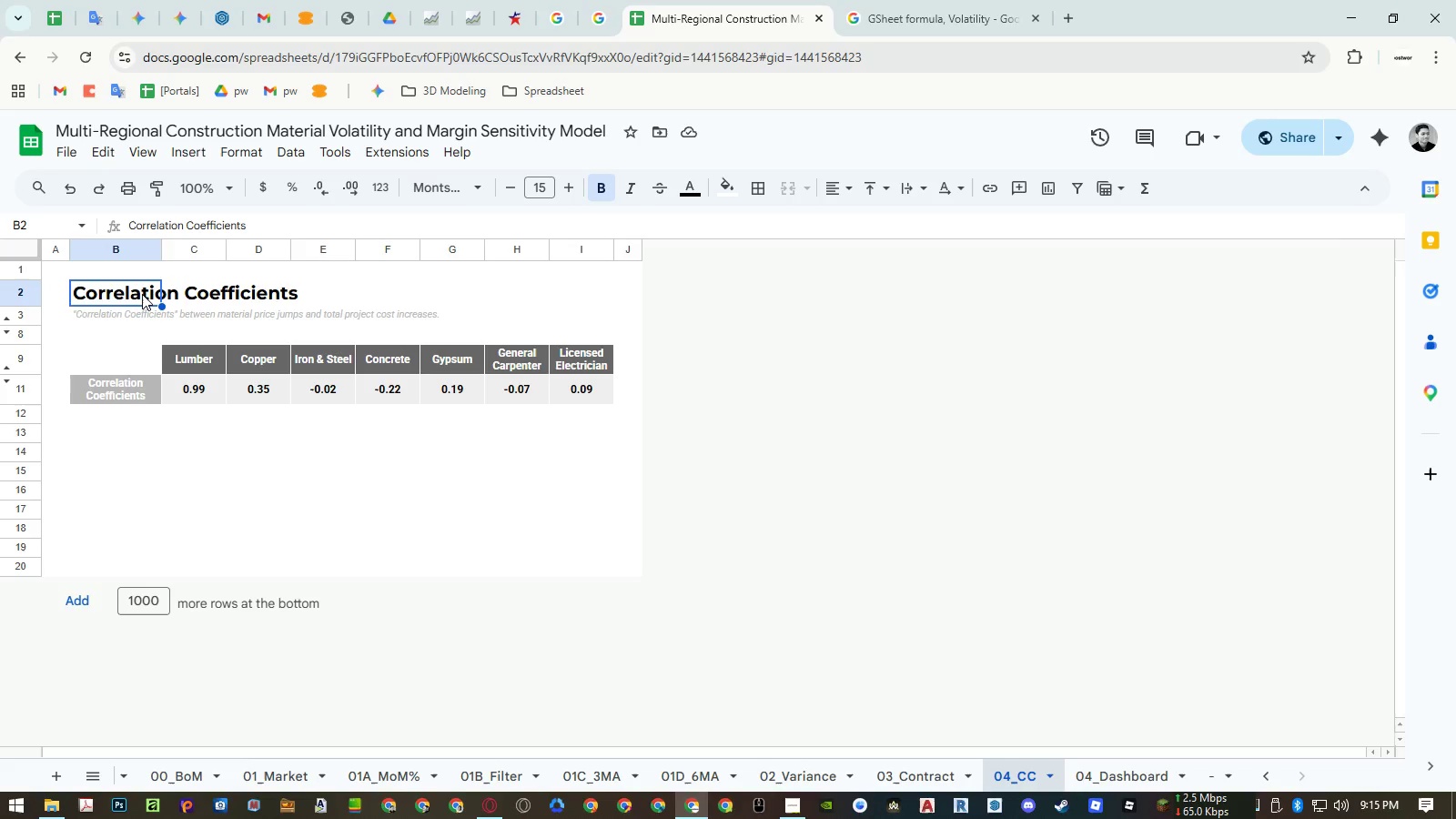 
wait(6.86)
 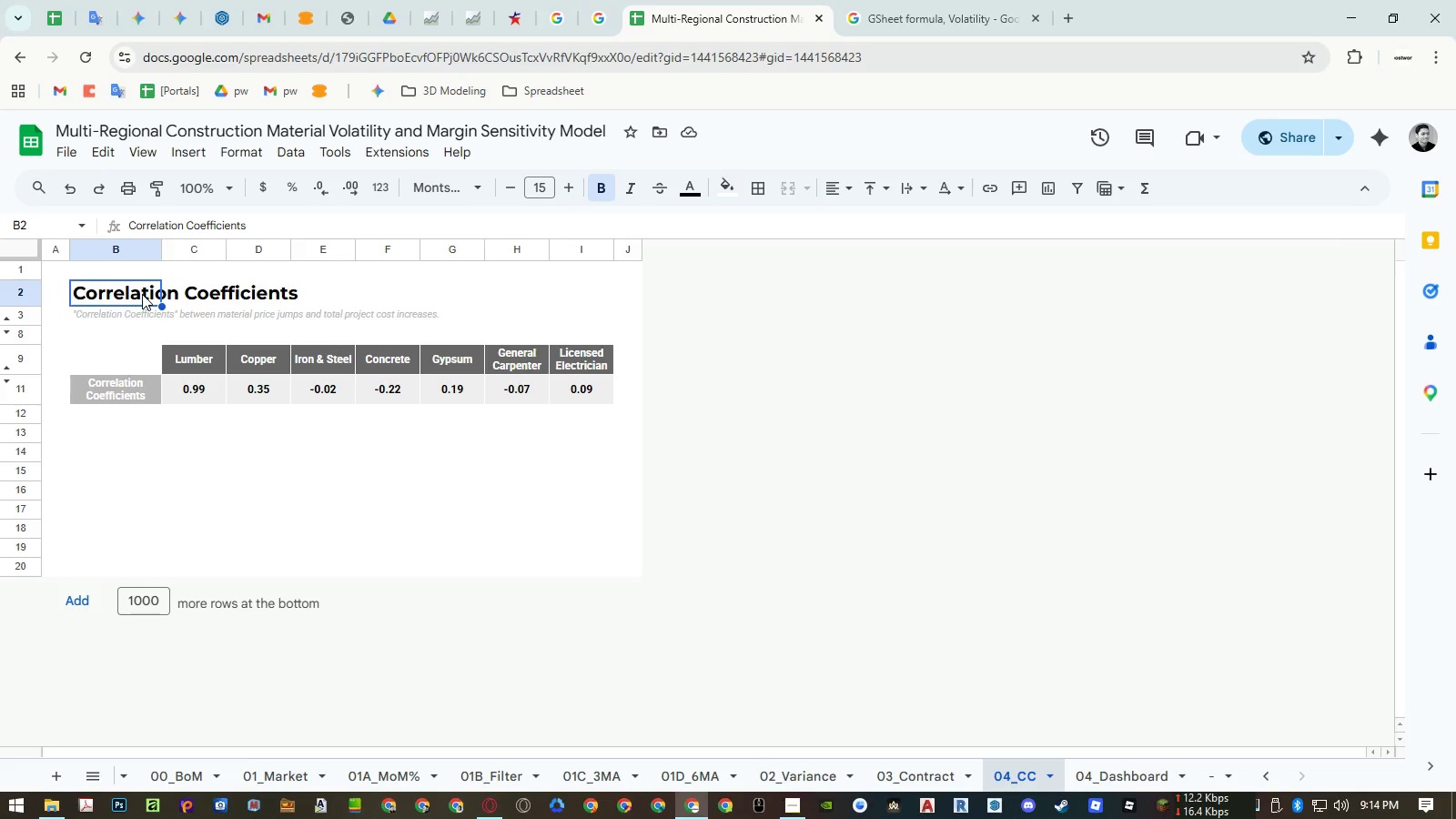 
type(References)
 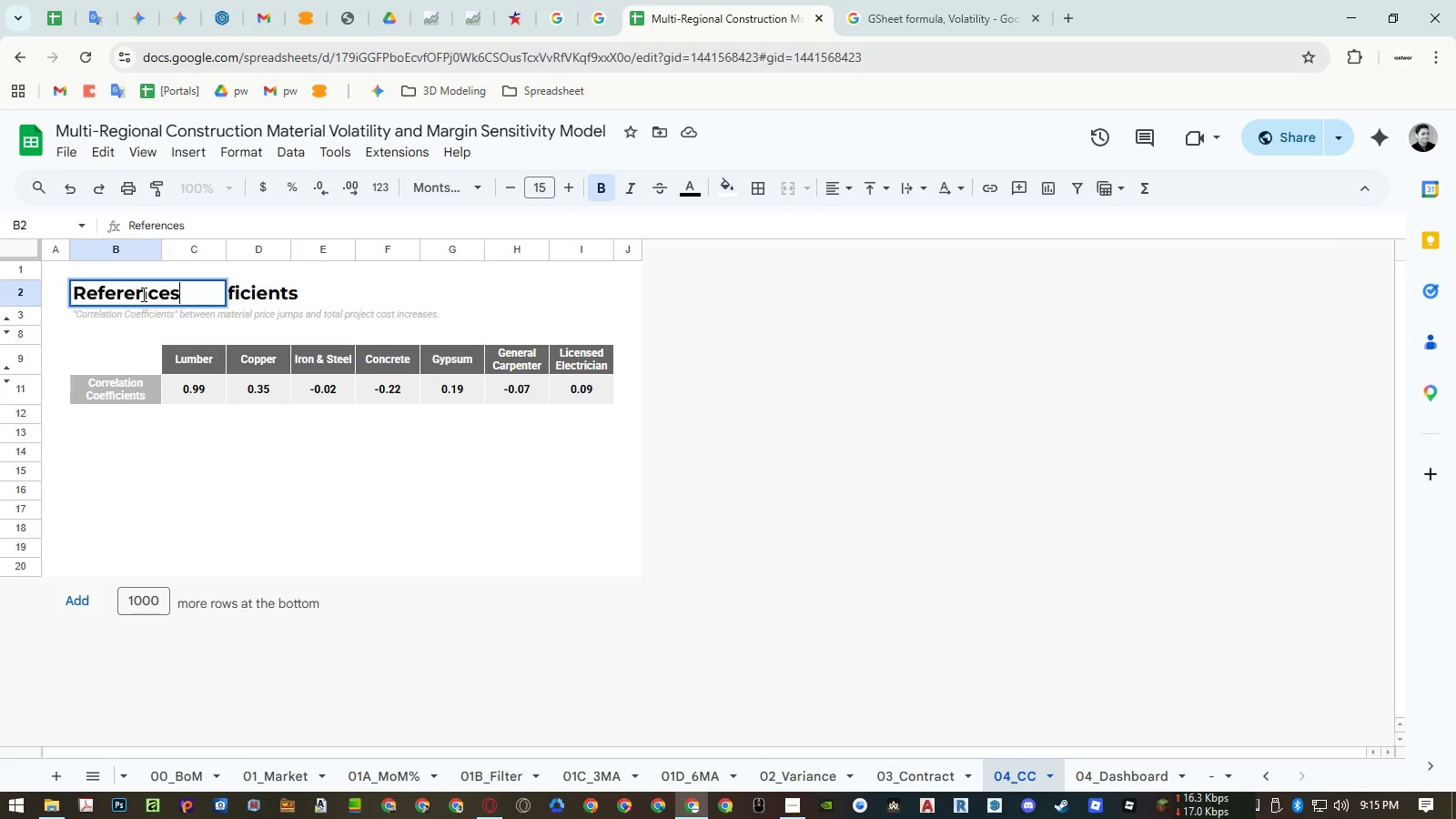 
key(Enter)
 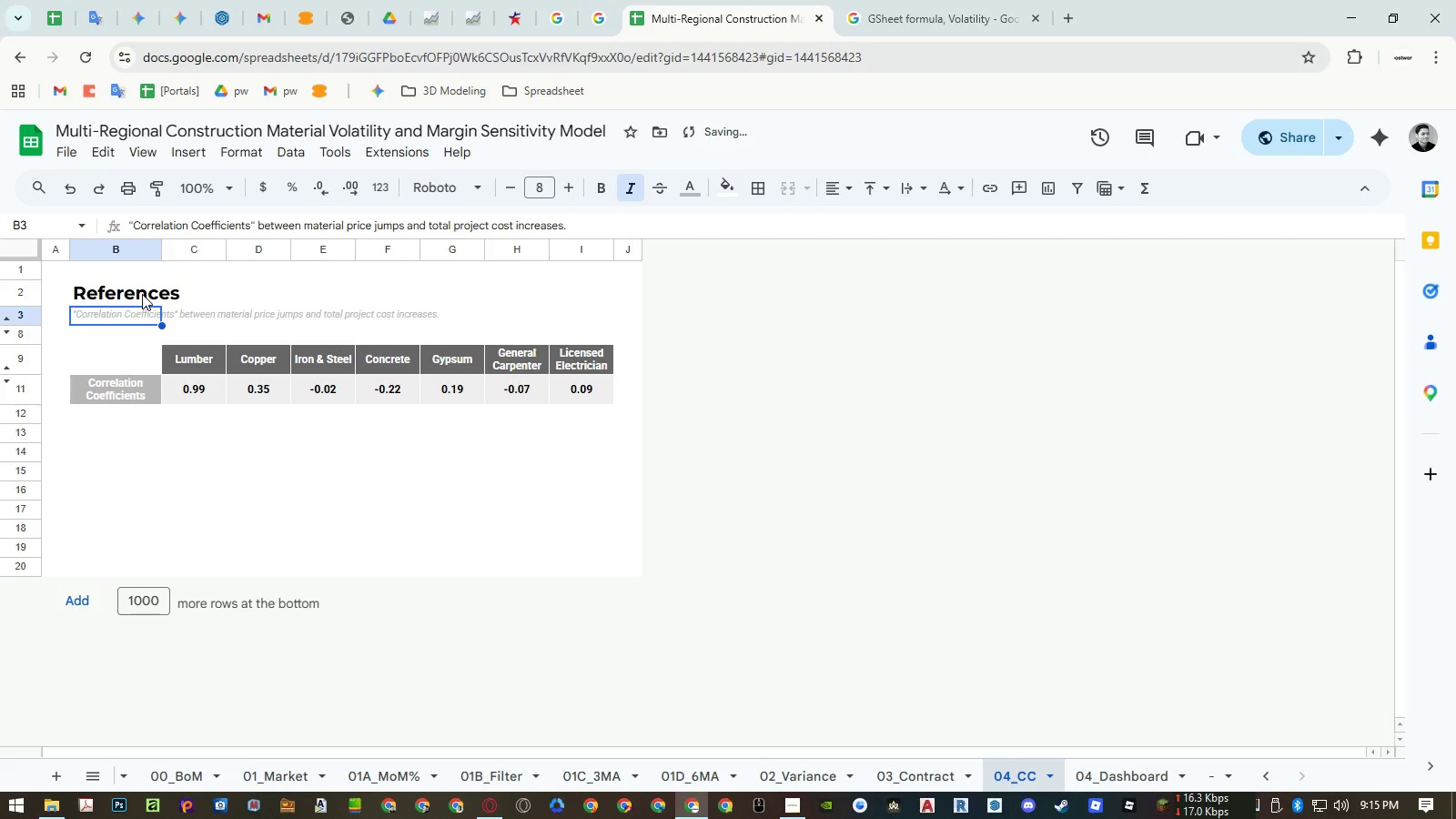 
key(Minus)
 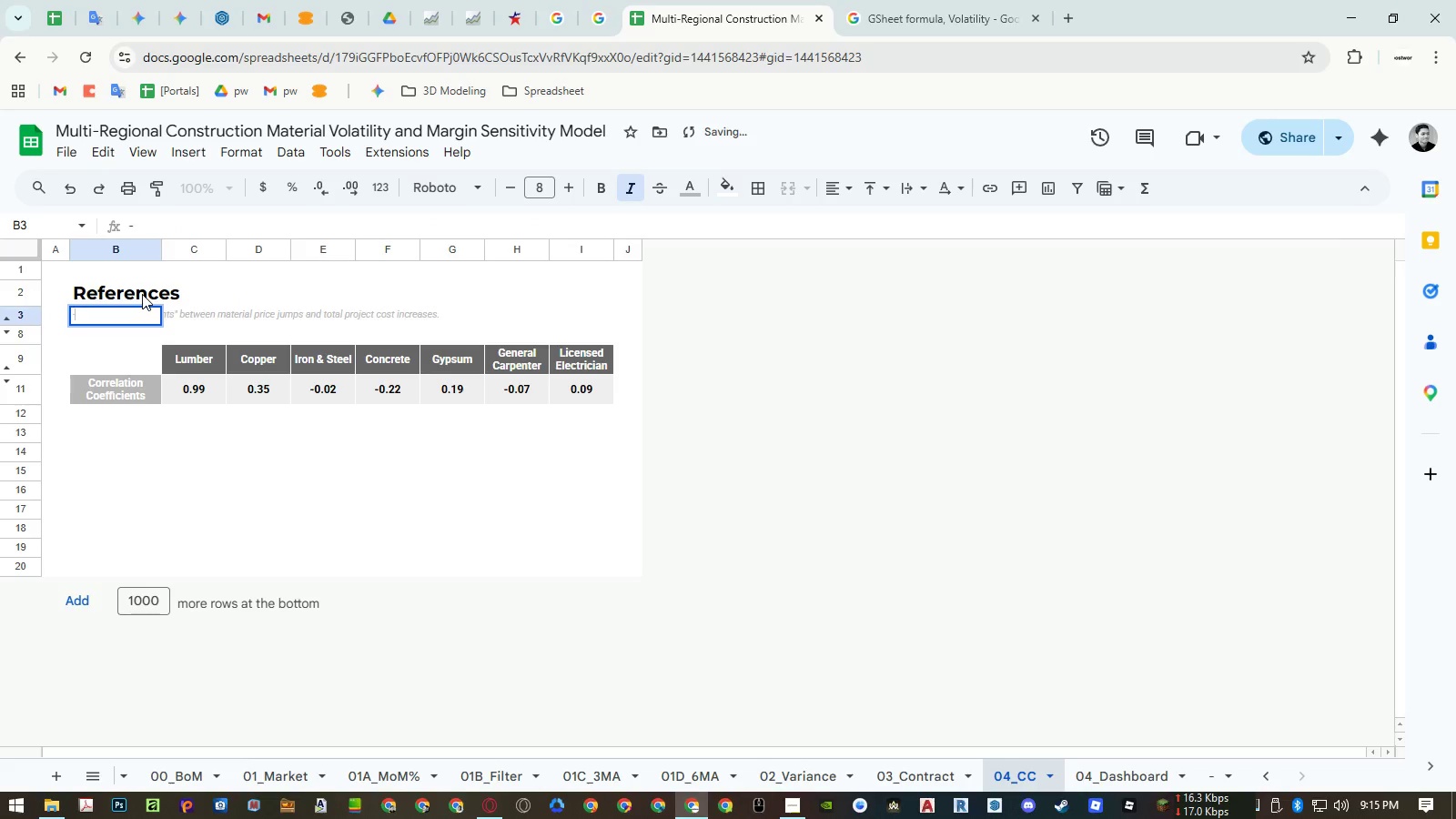 
key(Enter)
 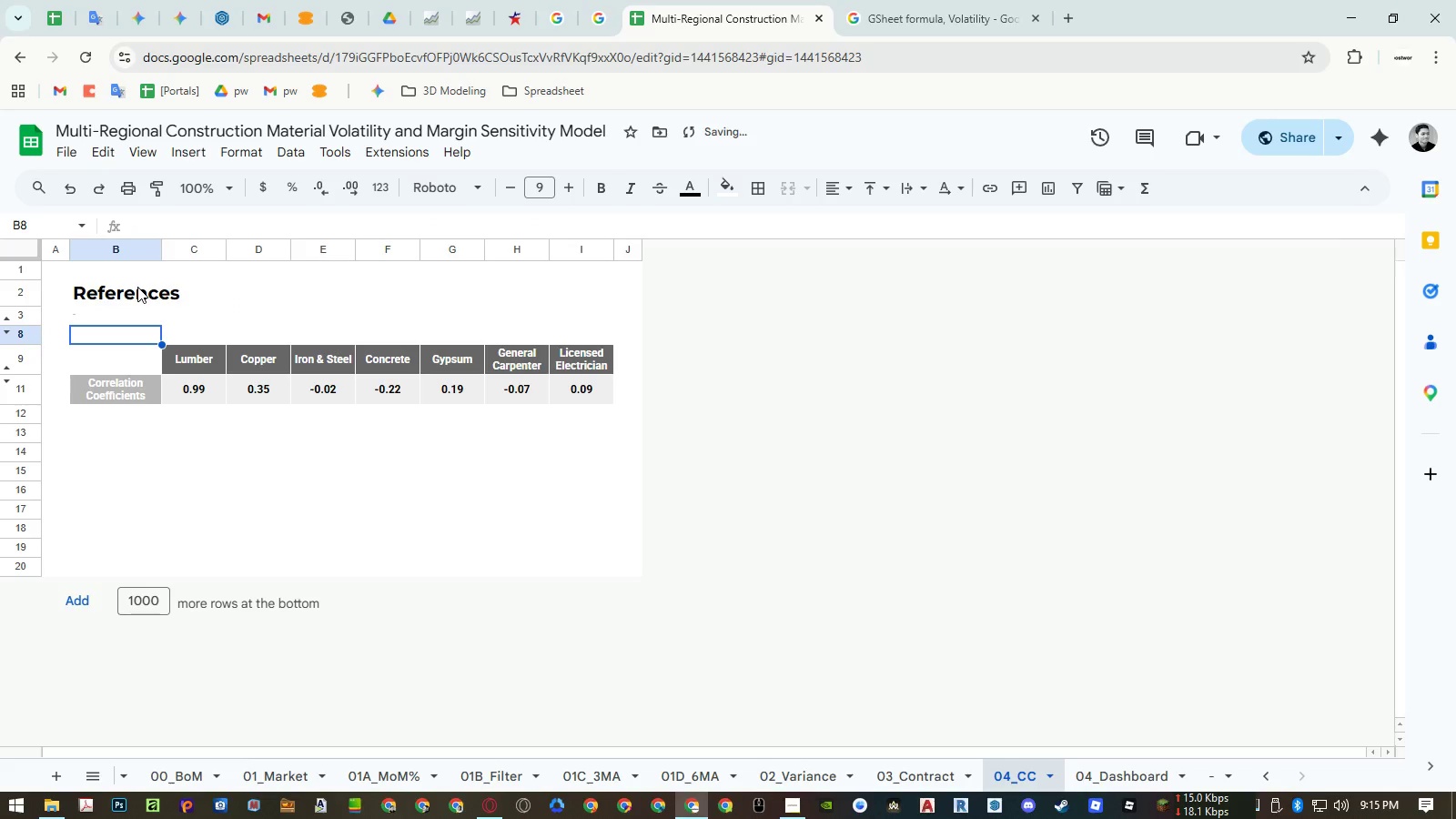 
double_click([136, 287])
 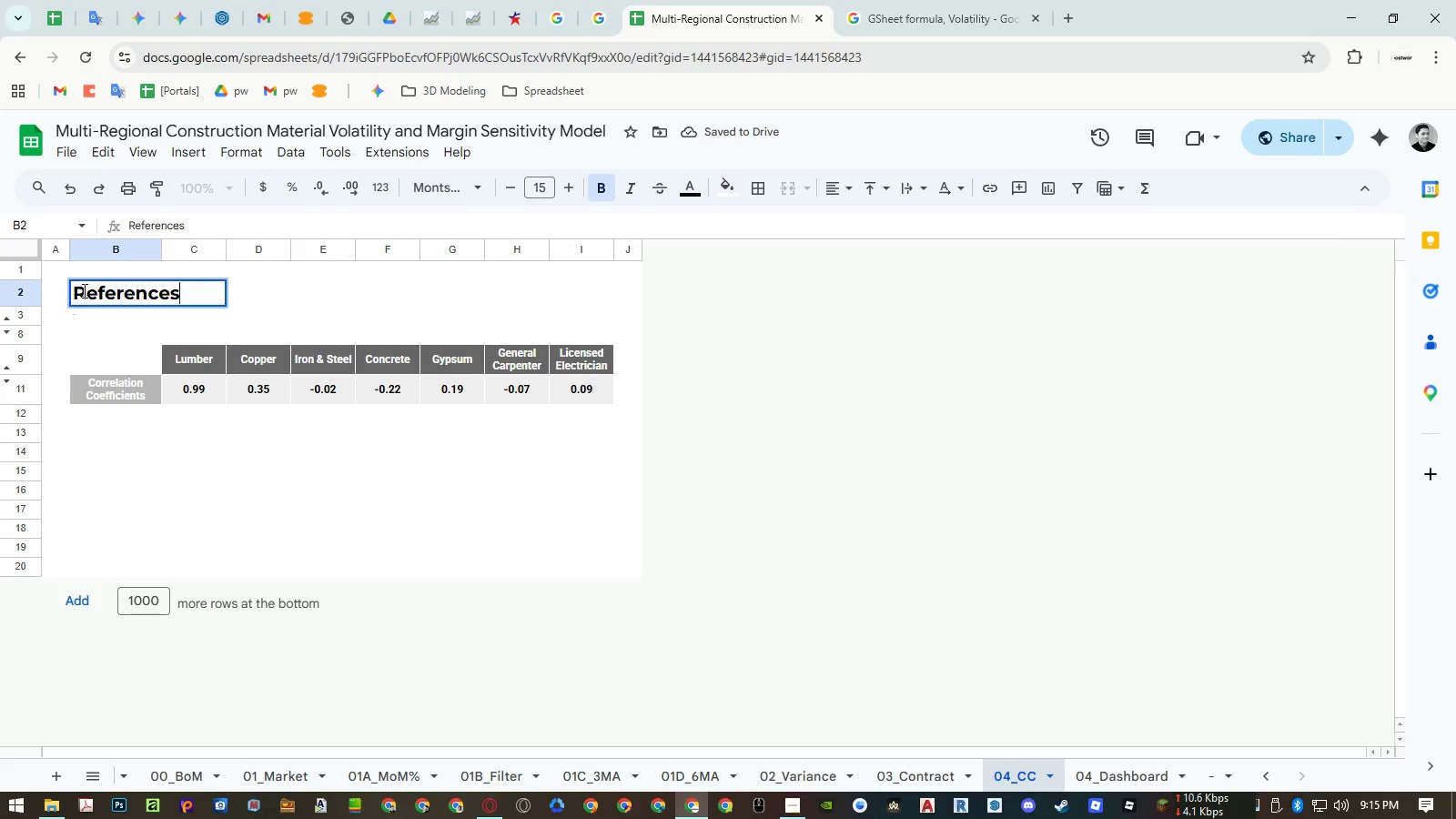 
left_click([76, 290])
 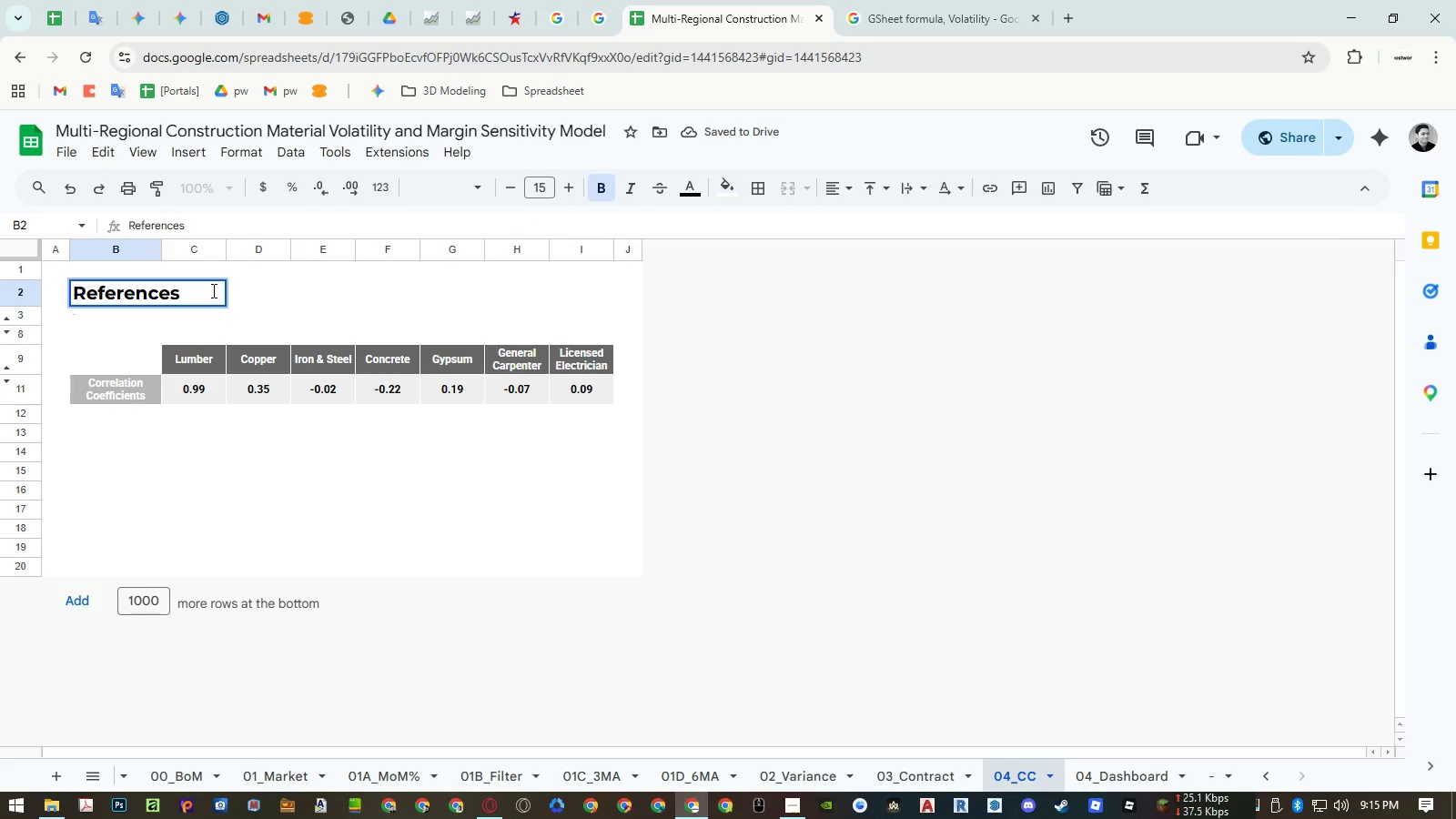 
type(Visual )
 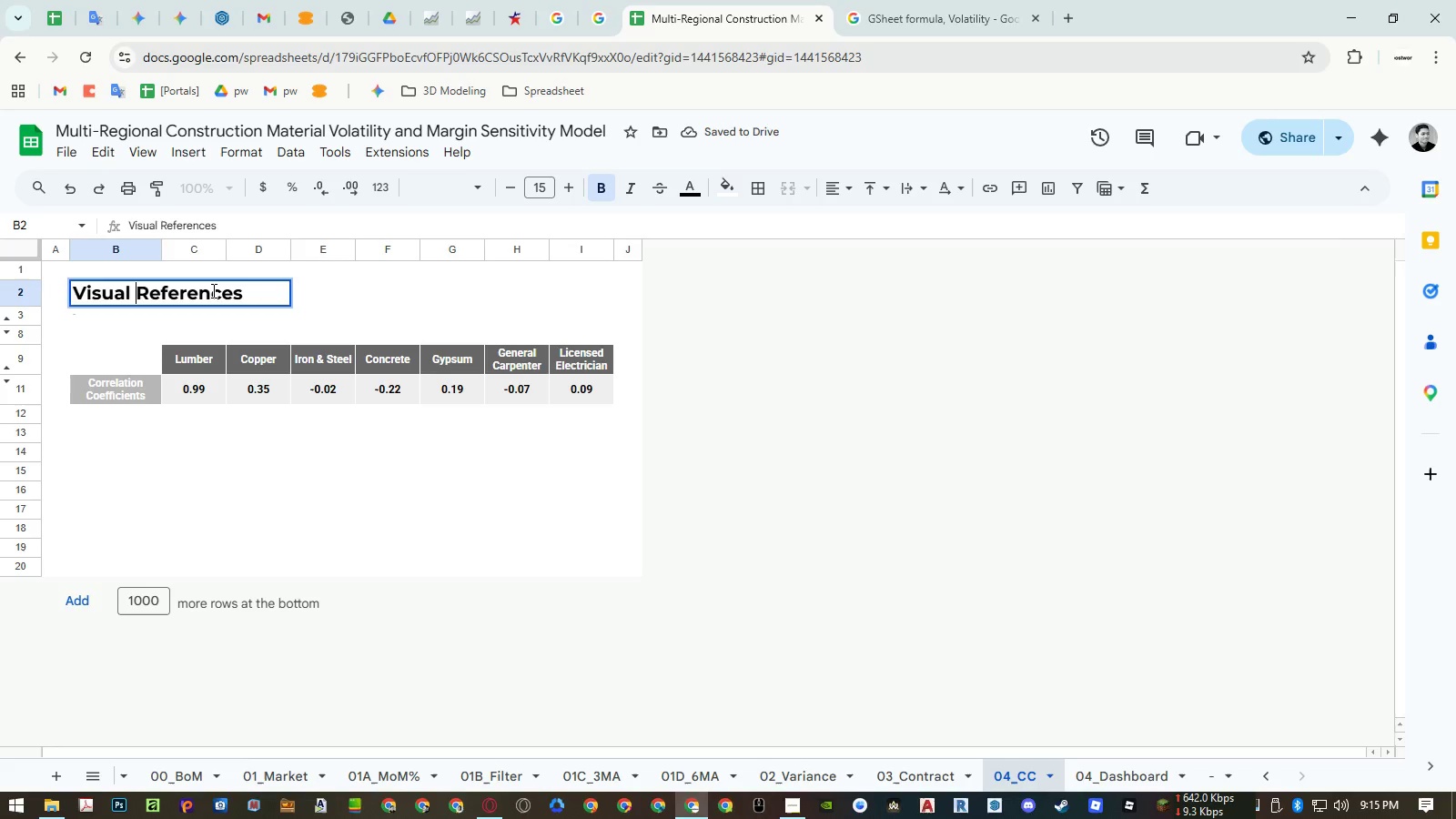 
key(Enter)
 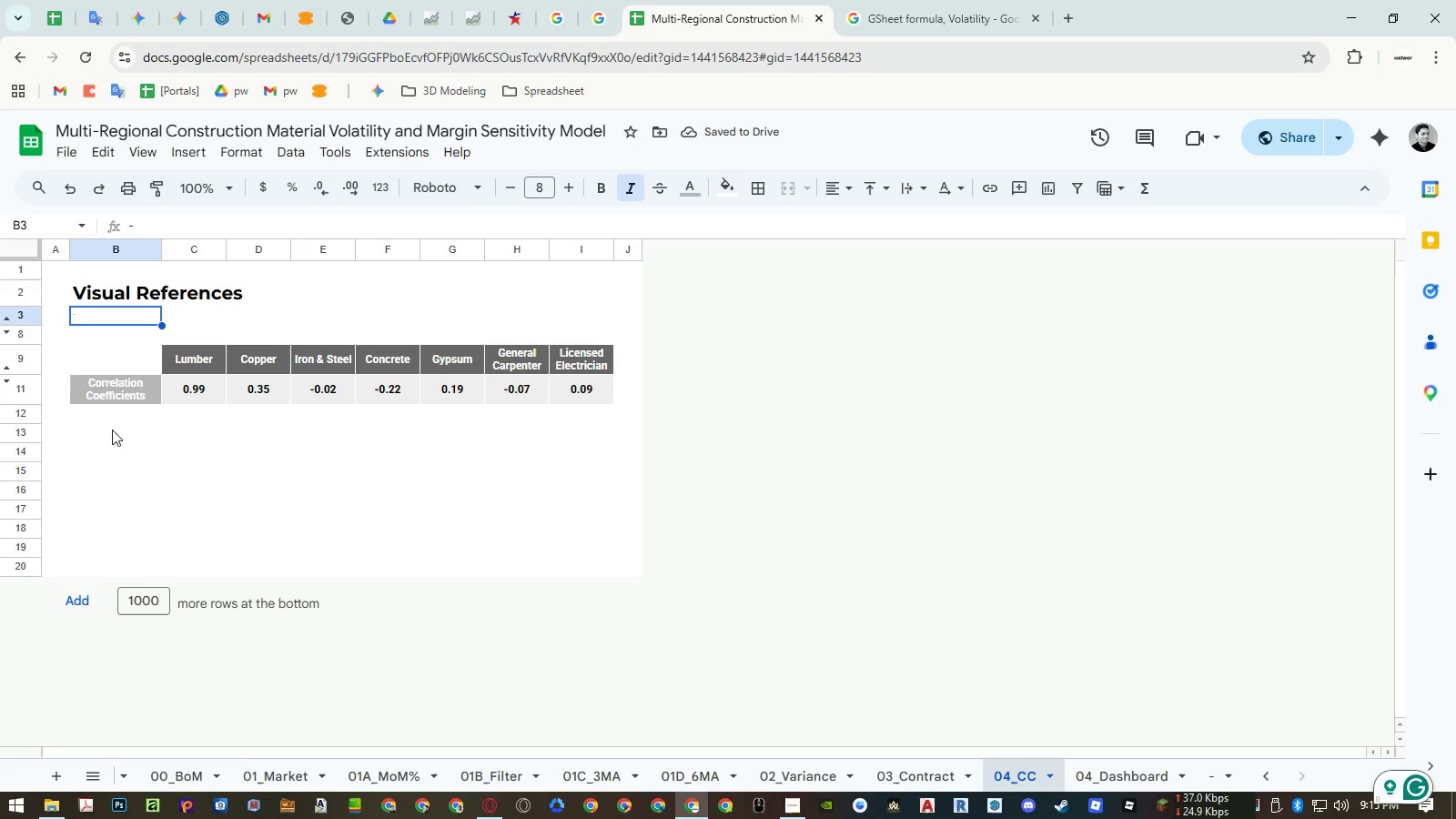 
wait(5.49)
 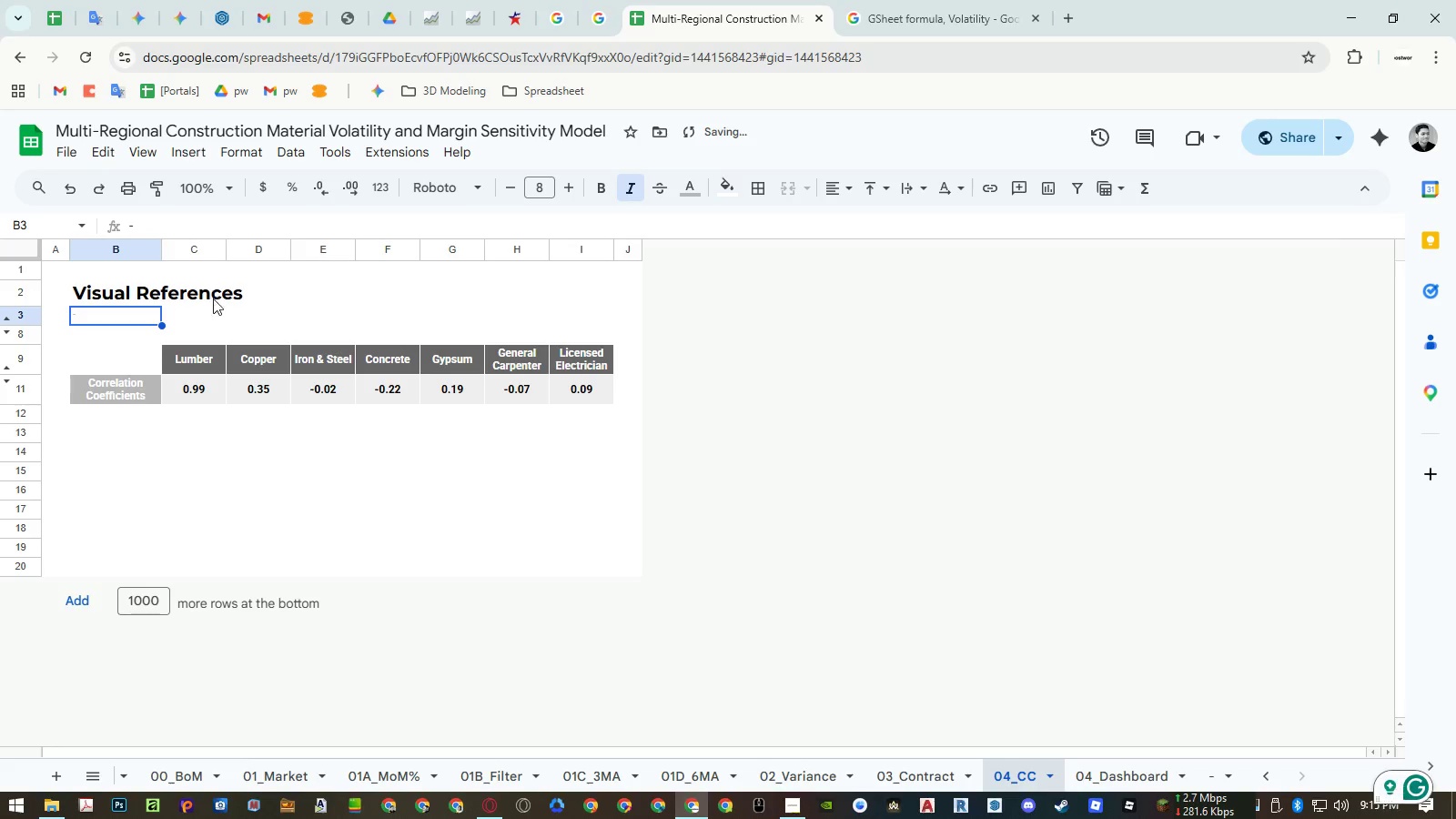 
left_click([9, 379])
 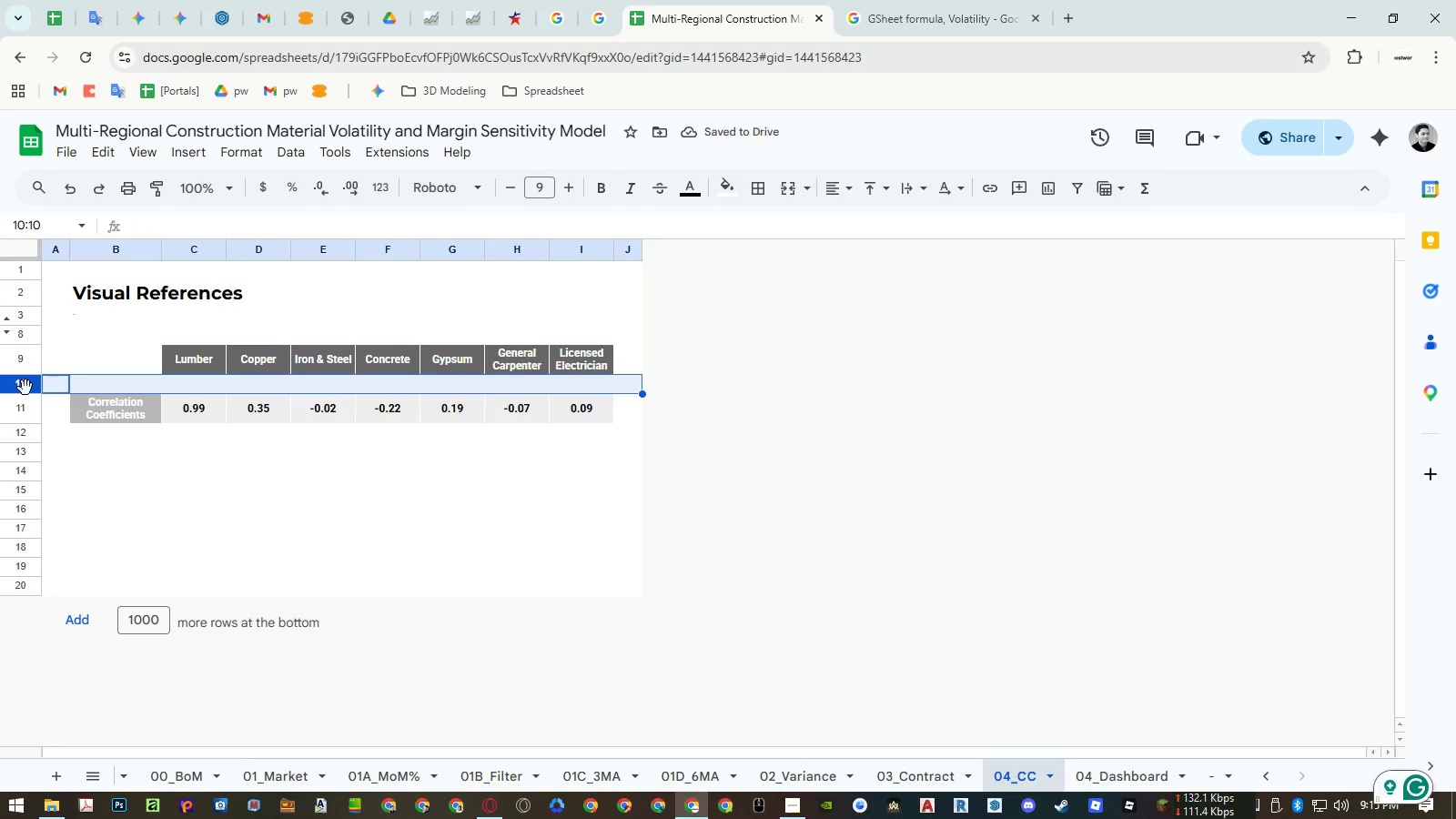 
left_click_drag(start_coordinate=[26, 386], to_coordinate=[25, 349])
 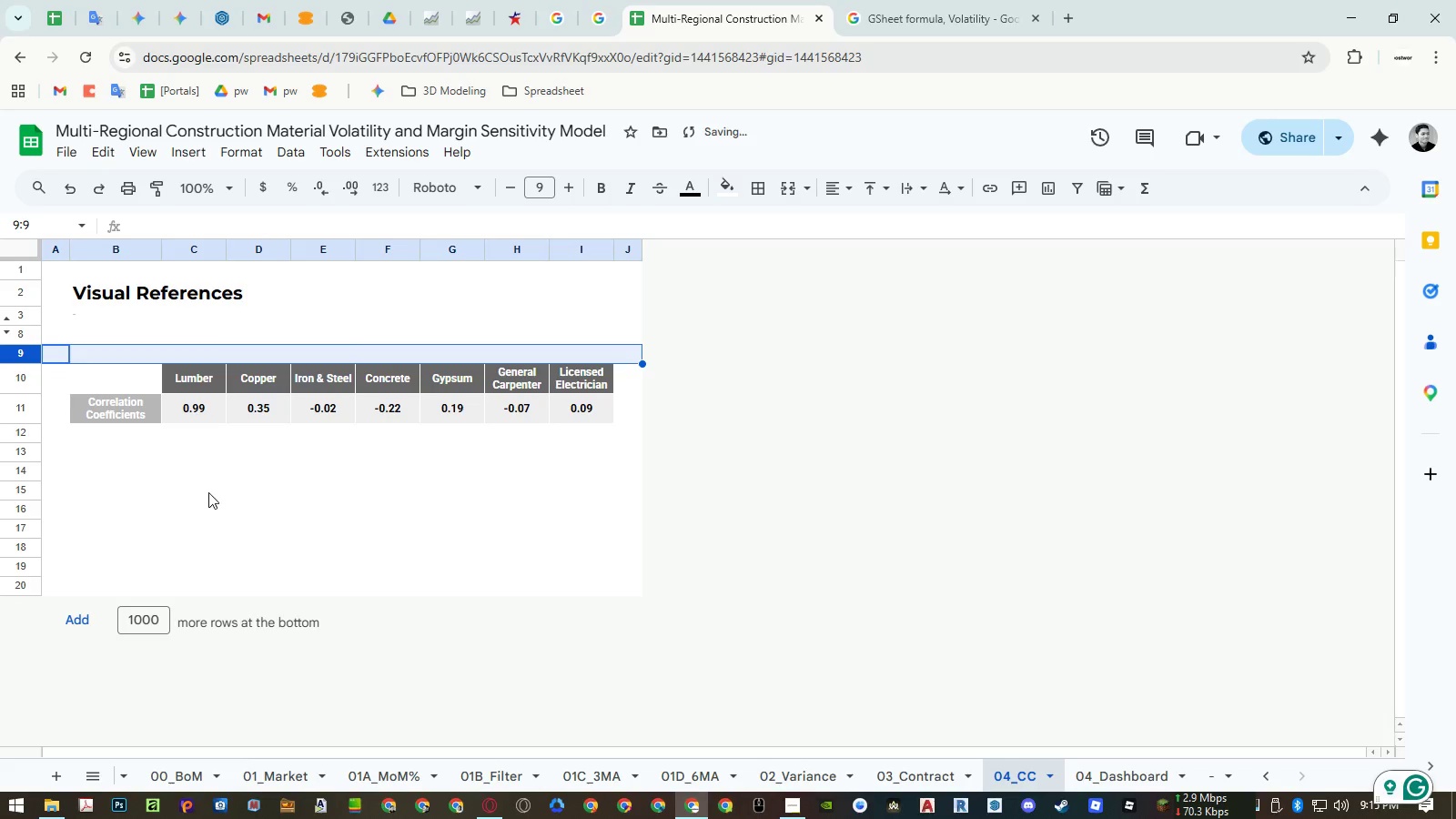 
left_click([208, 492])
 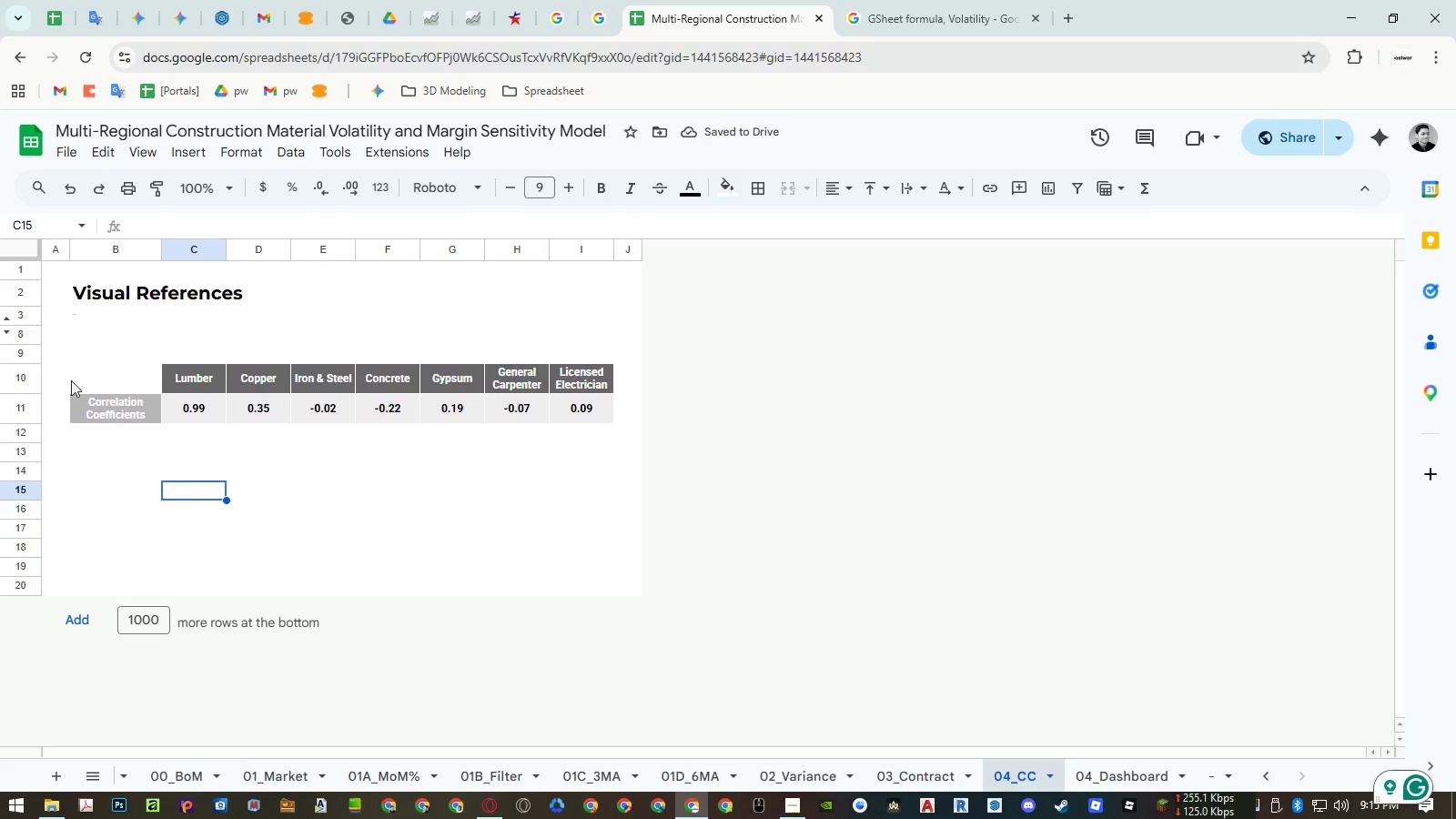 
left_click([6, 331])
 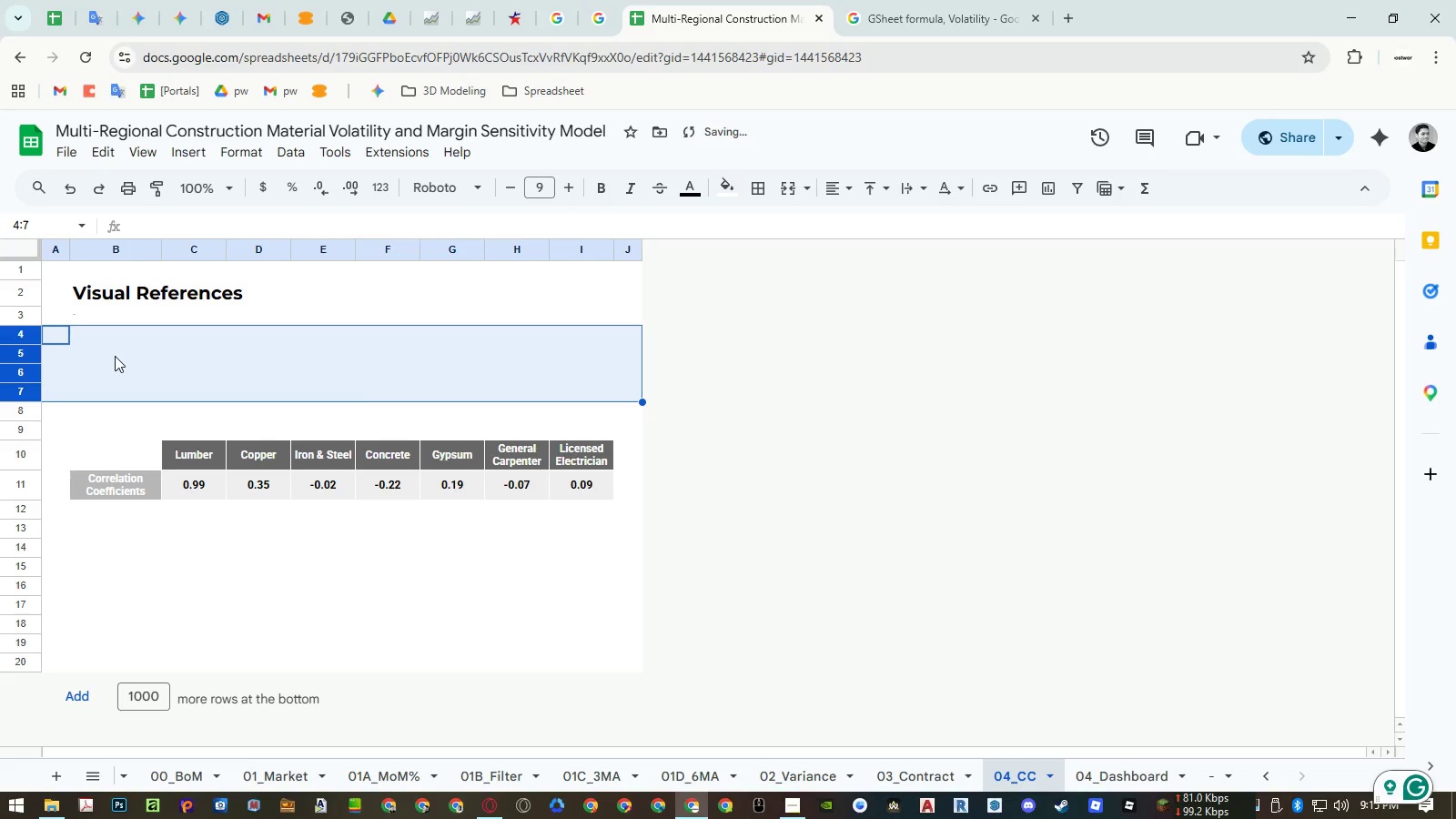 
left_click([101, 358])
 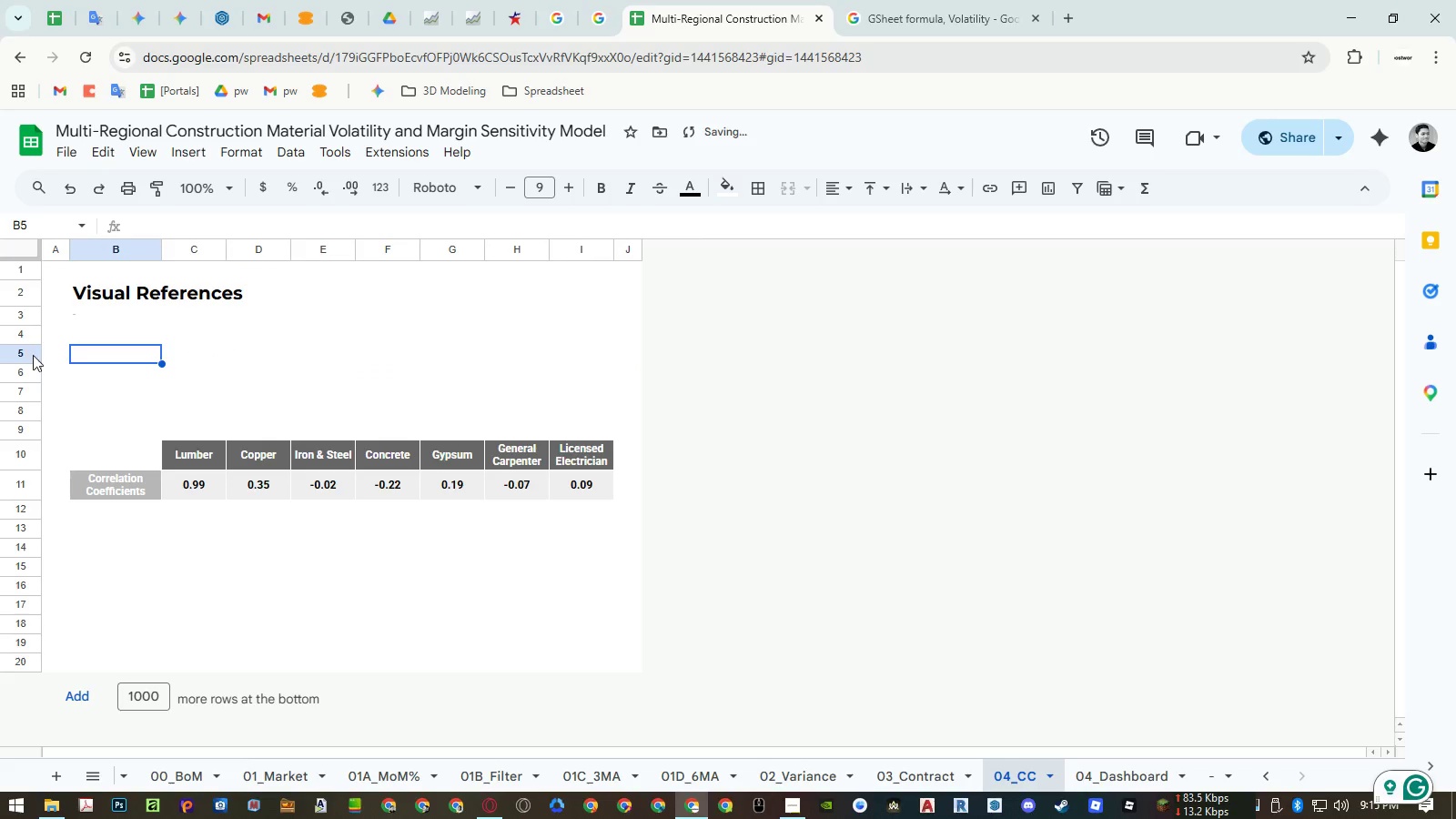 
left_click_drag(start_coordinate=[28, 354], to_coordinate=[26, 425])
 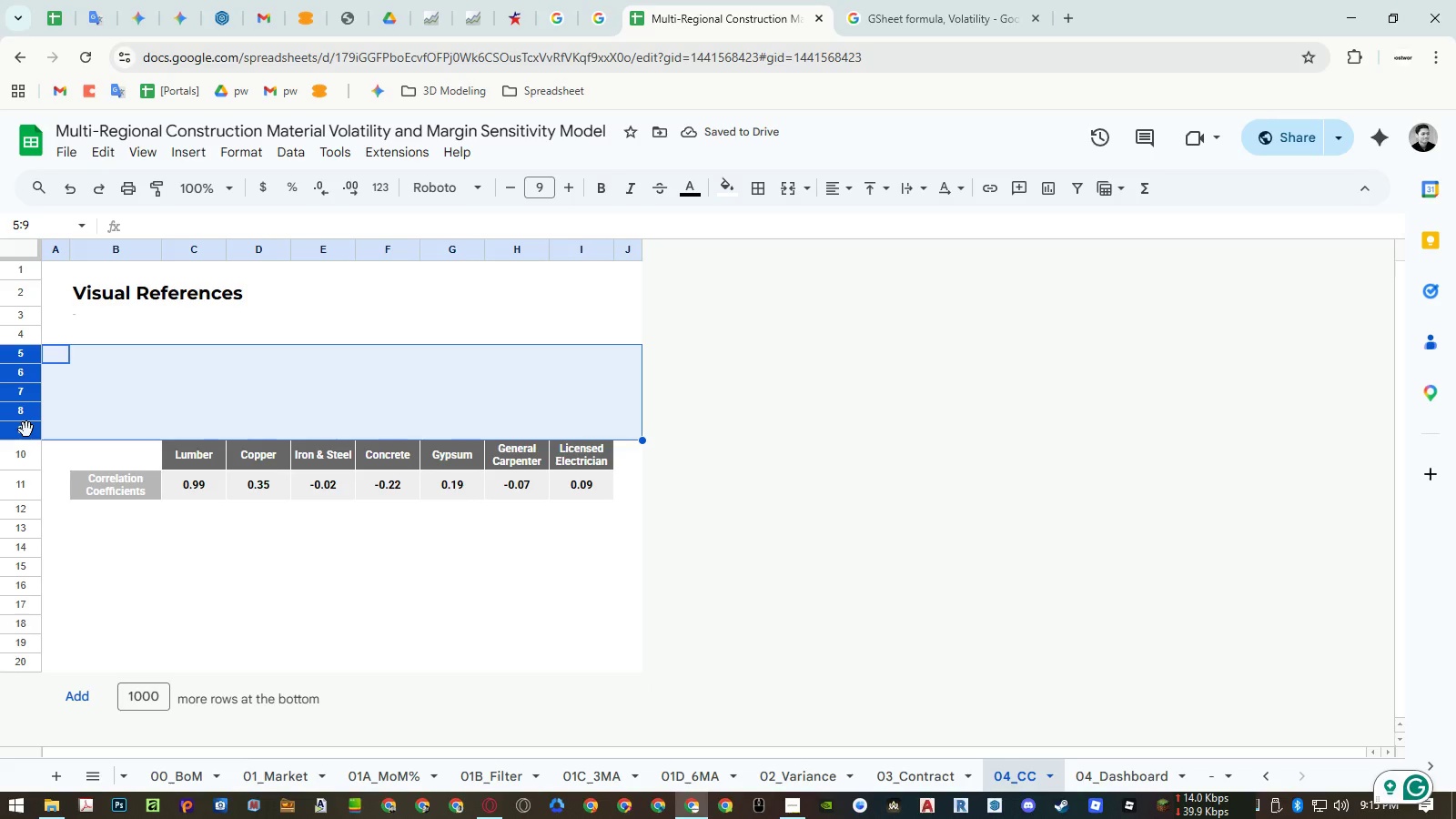 
left_click_drag(start_coordinate=[26, 430], to_coordinate=[28, 525])
 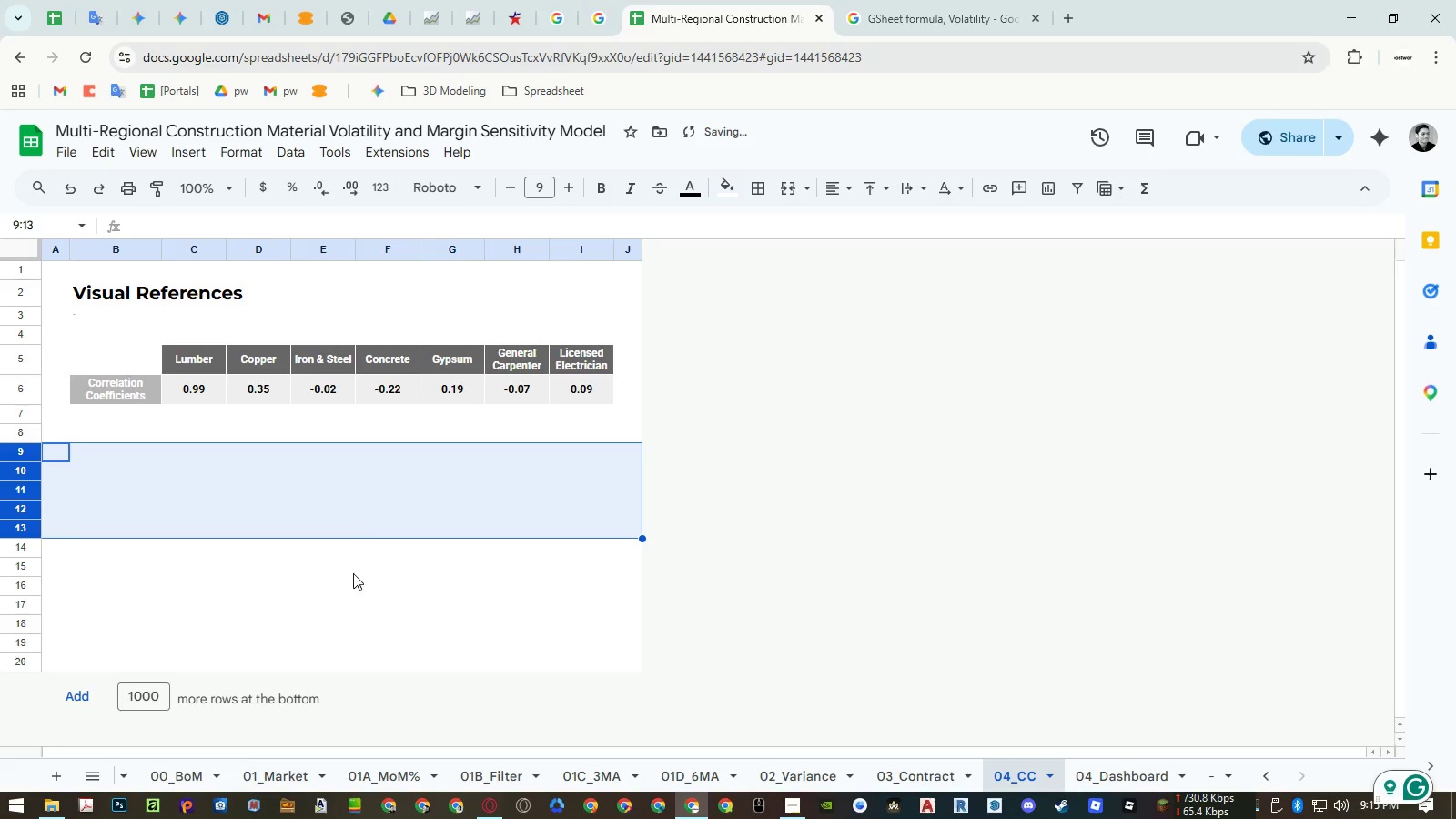 
left_click([360, 535])
 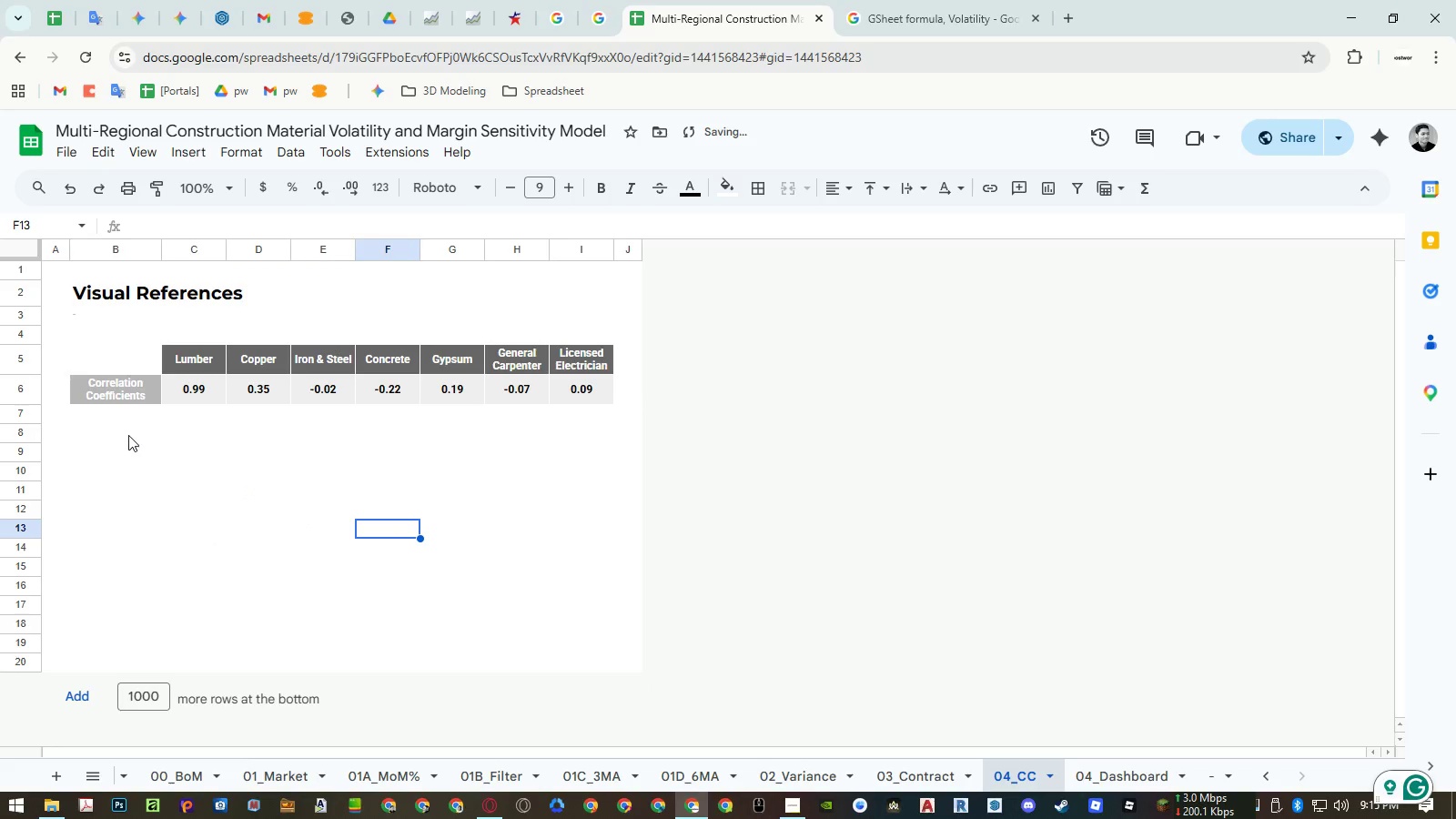 
left_click([121, 434])
 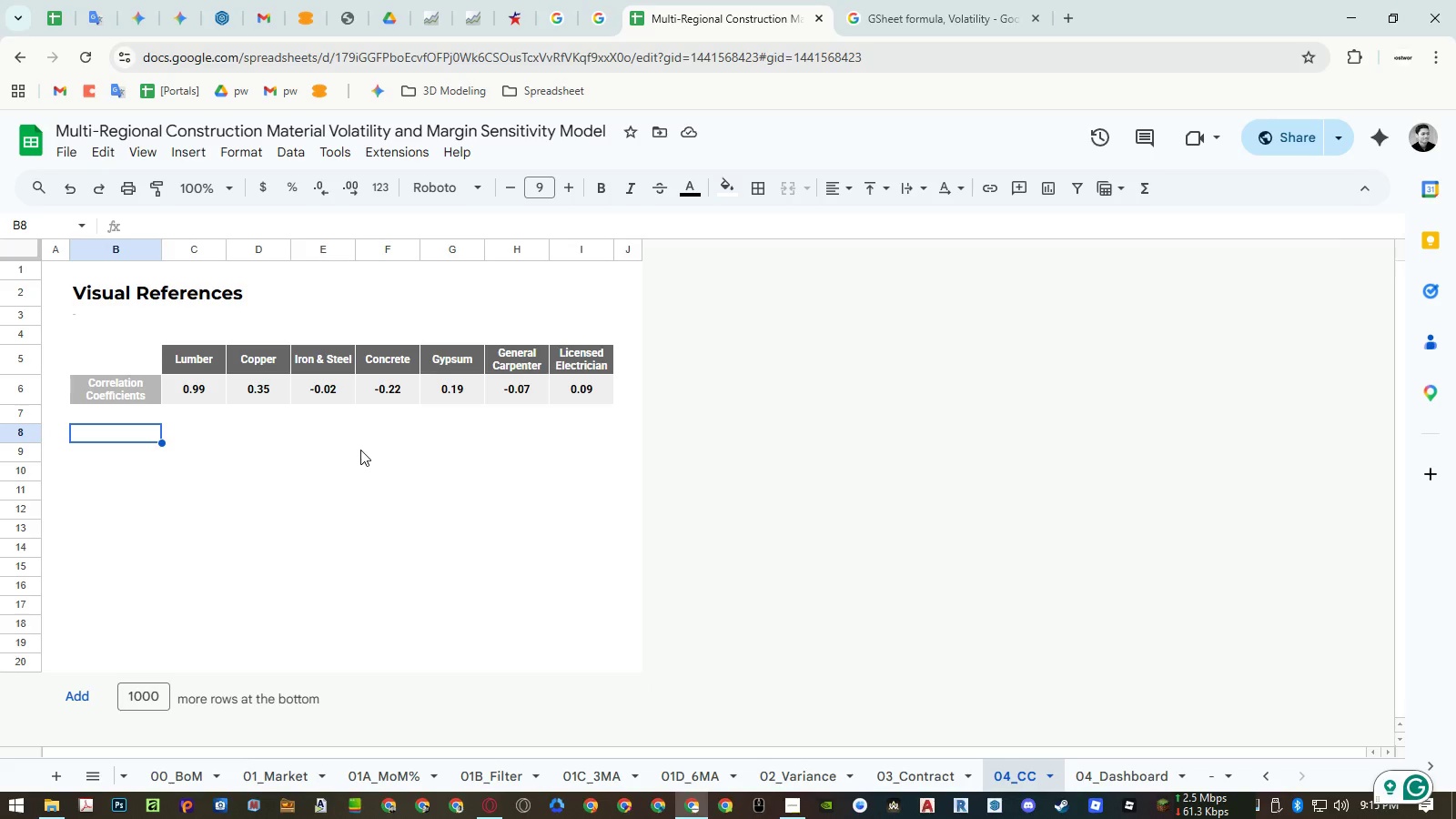 
wait(14.45)
 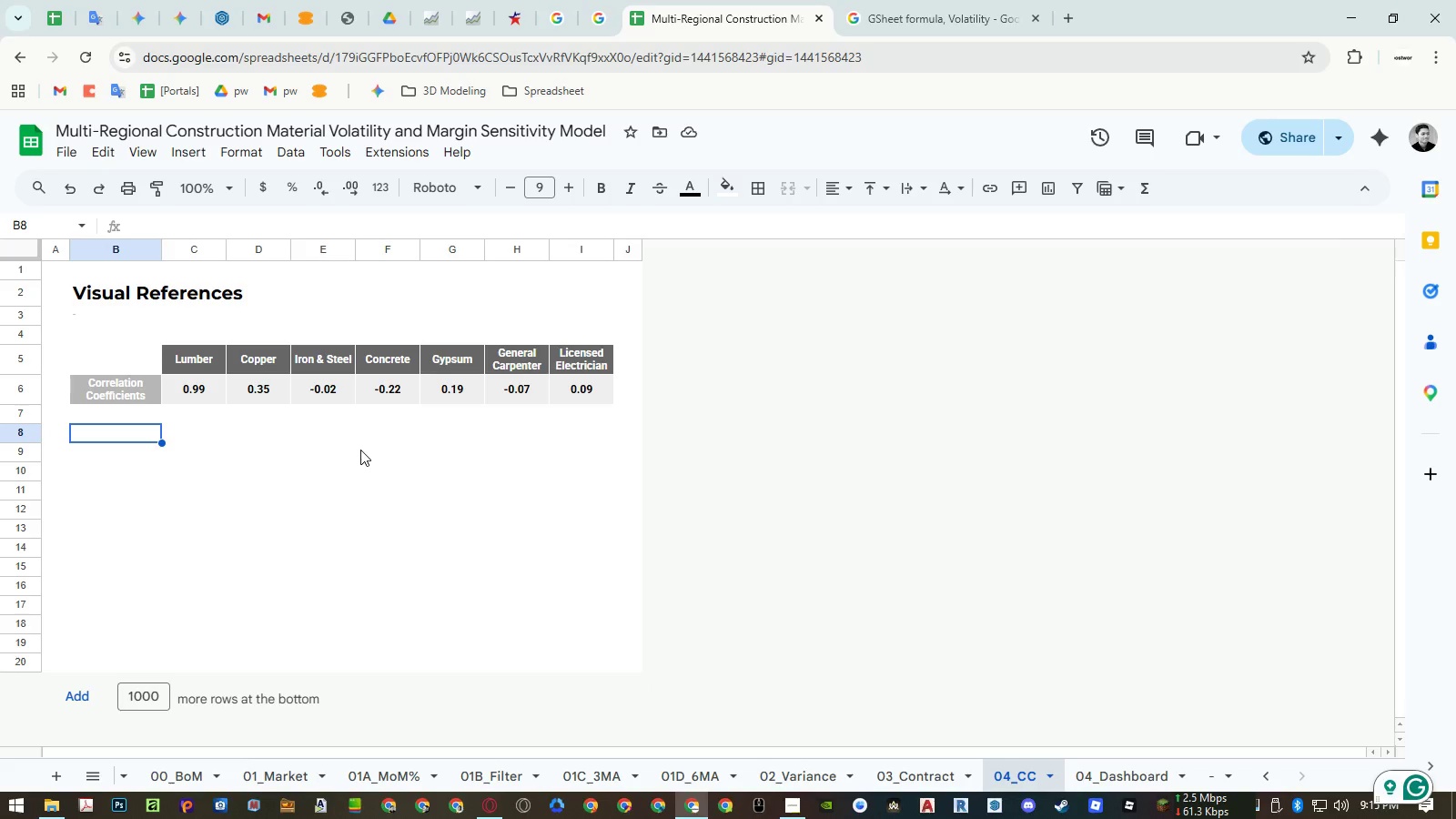 
left_click([912, 773])
 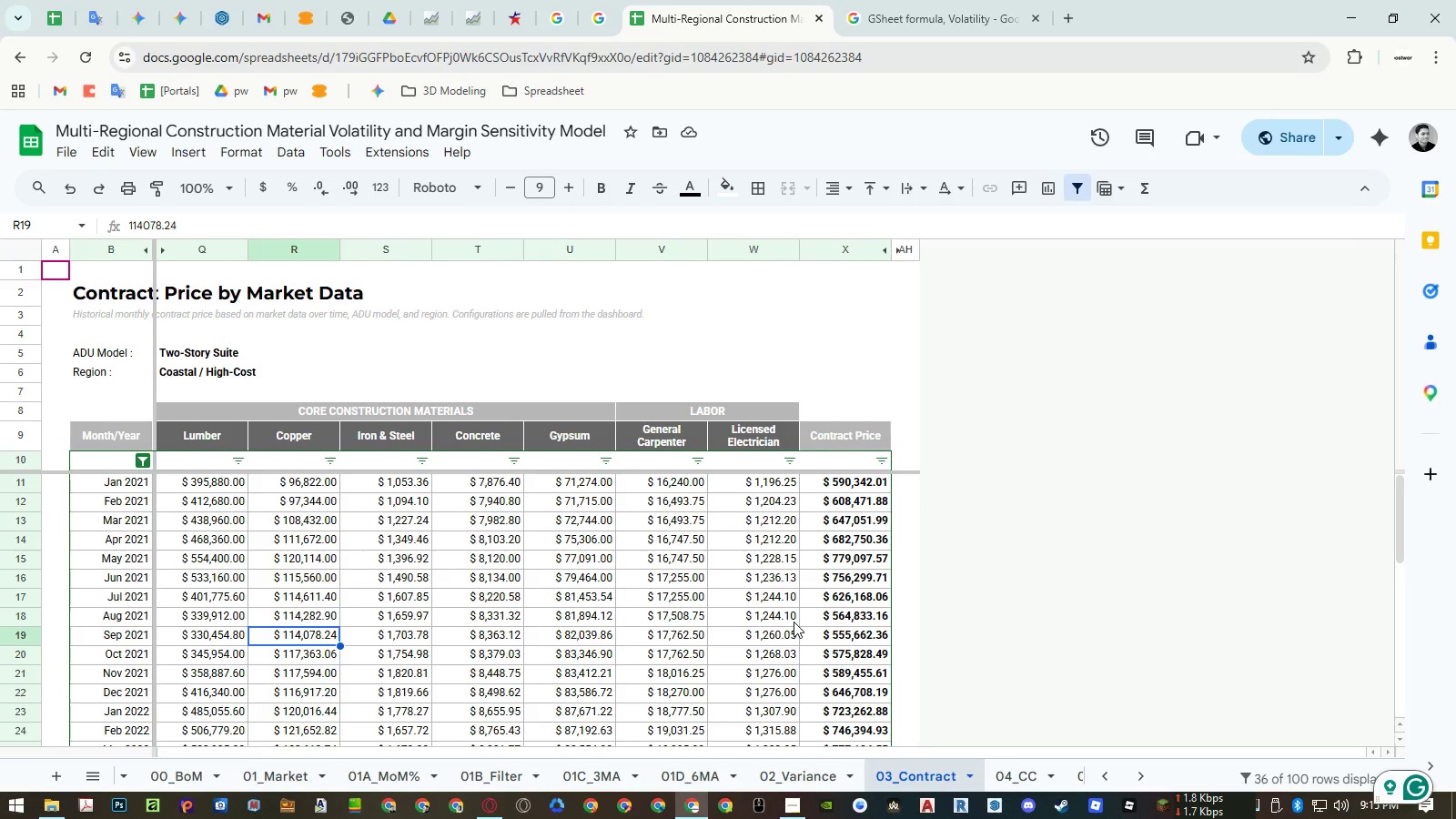 
left_click([1028, 768])
 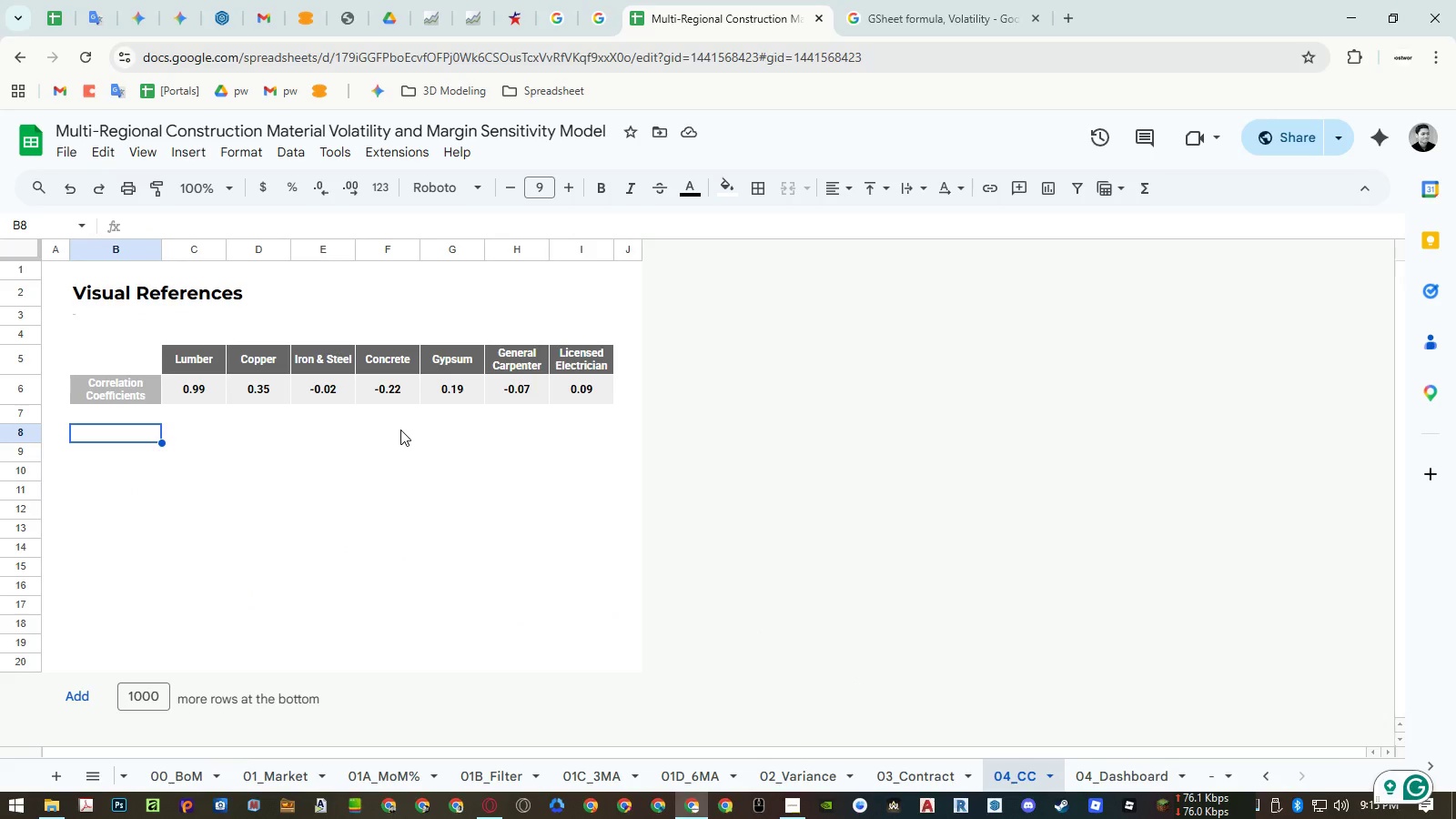 
wait(7.64)
 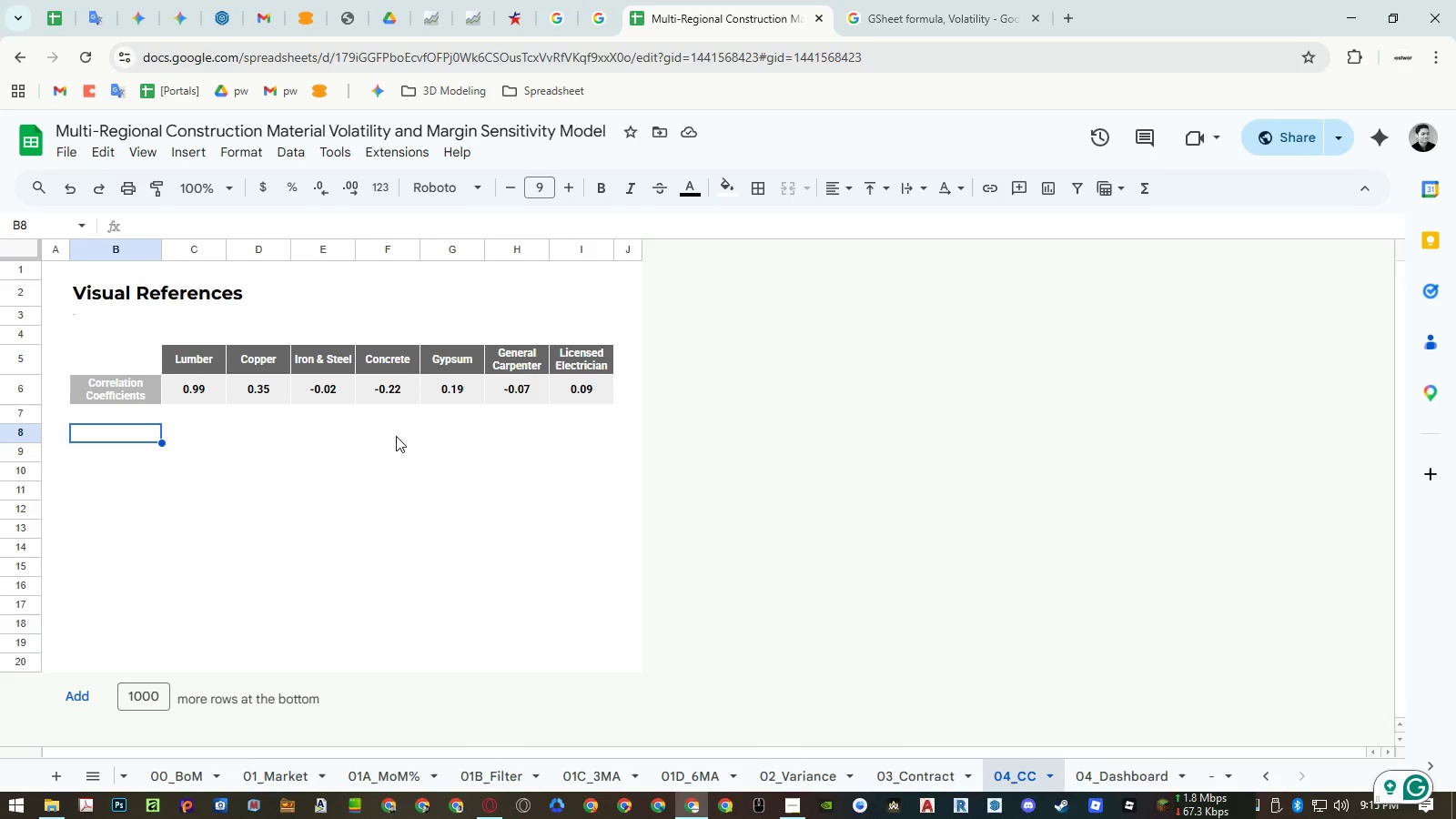 
left_click([938, 767])
 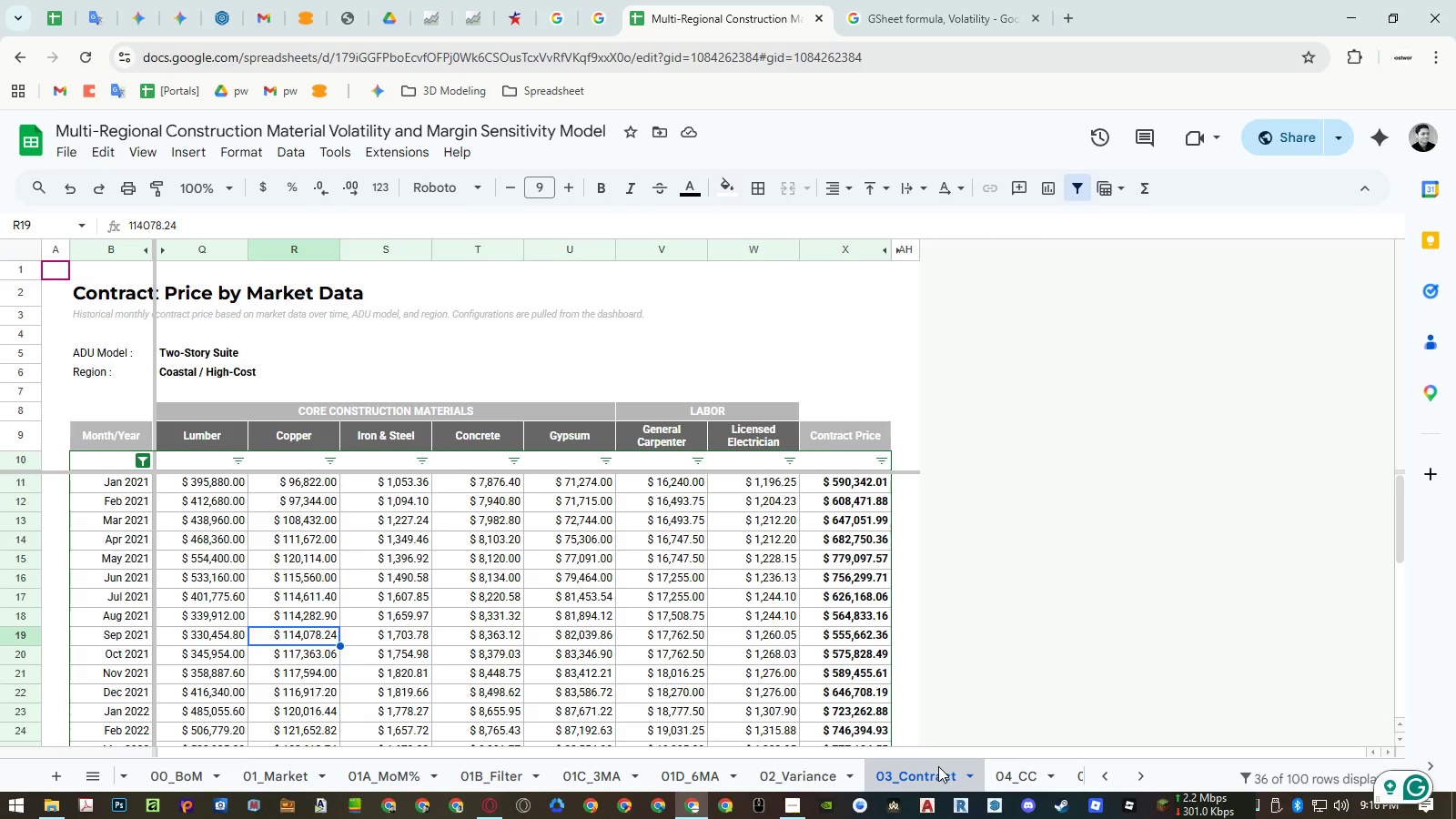 
wait(8.86)
 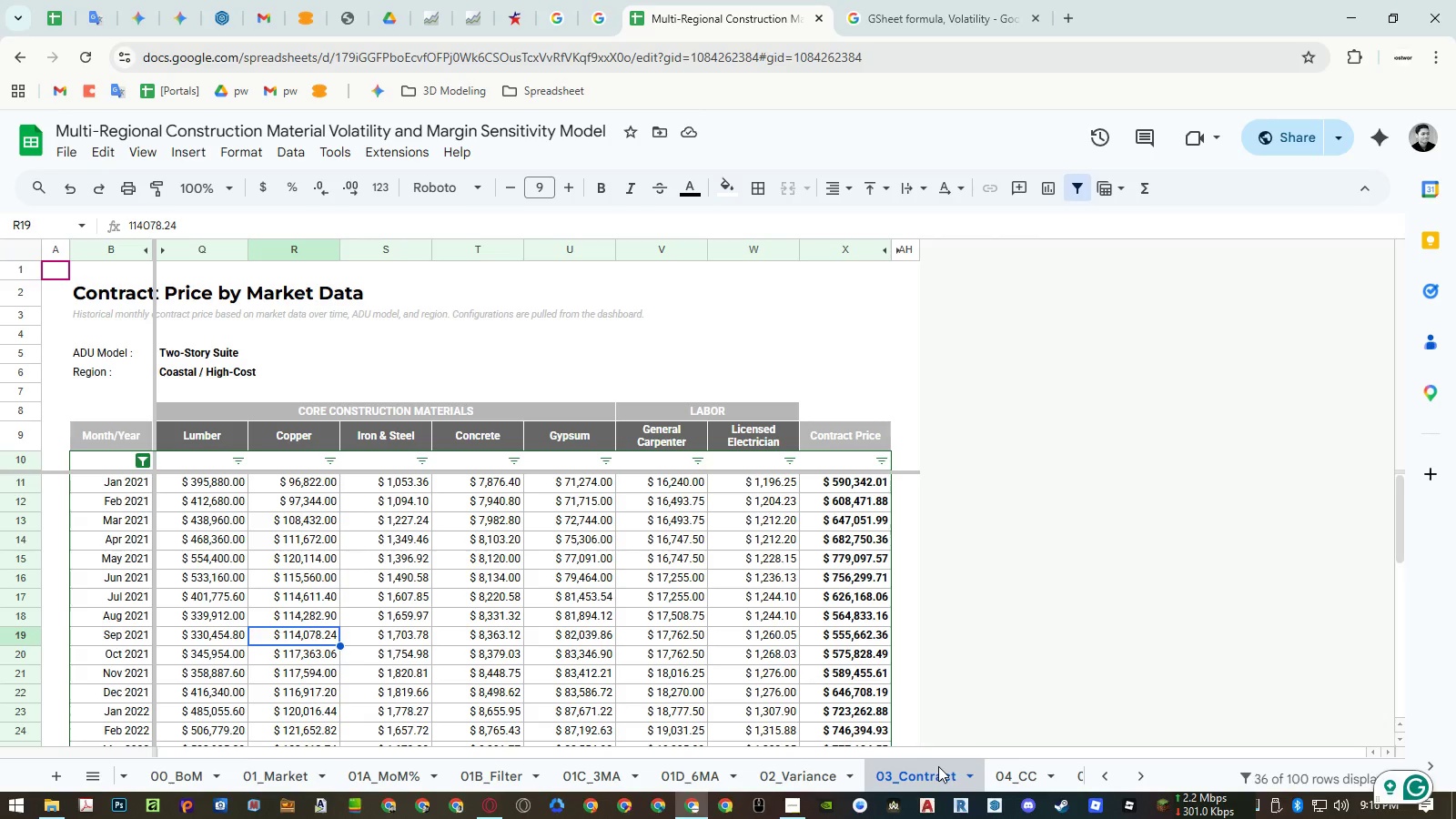 
left_click([999, 769])
 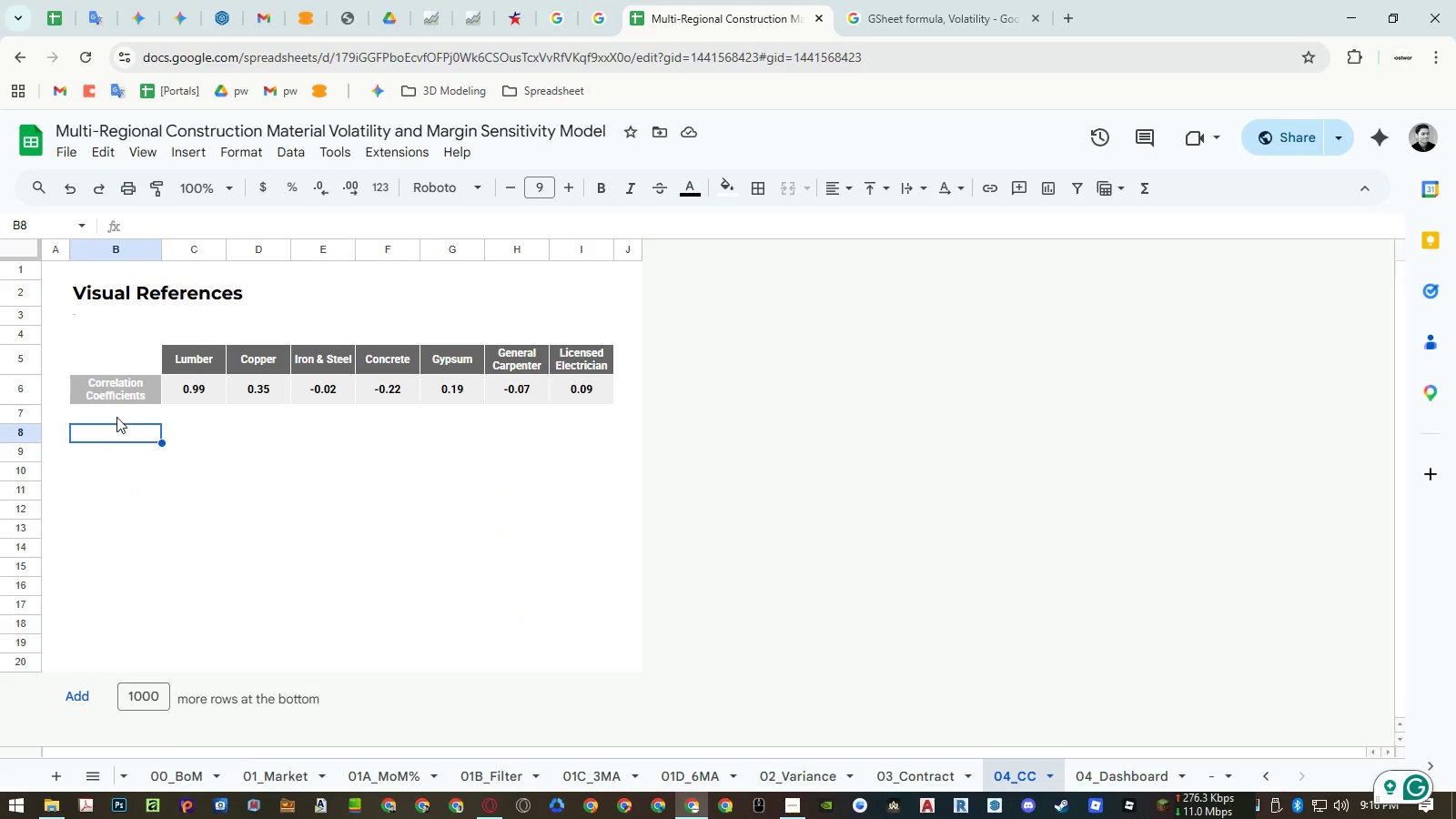 
left_click([116, 417])
 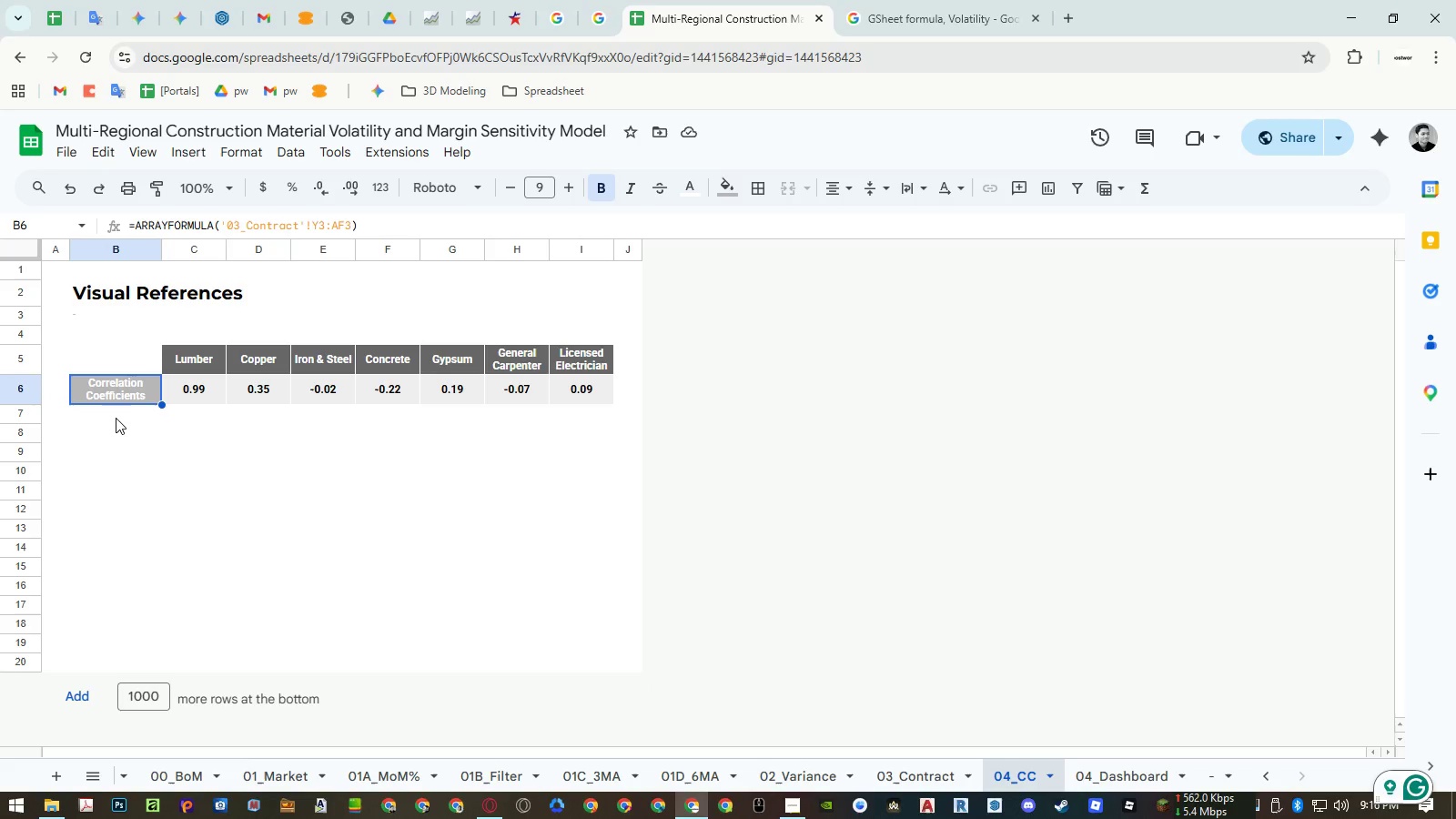 
wait(11.7)
 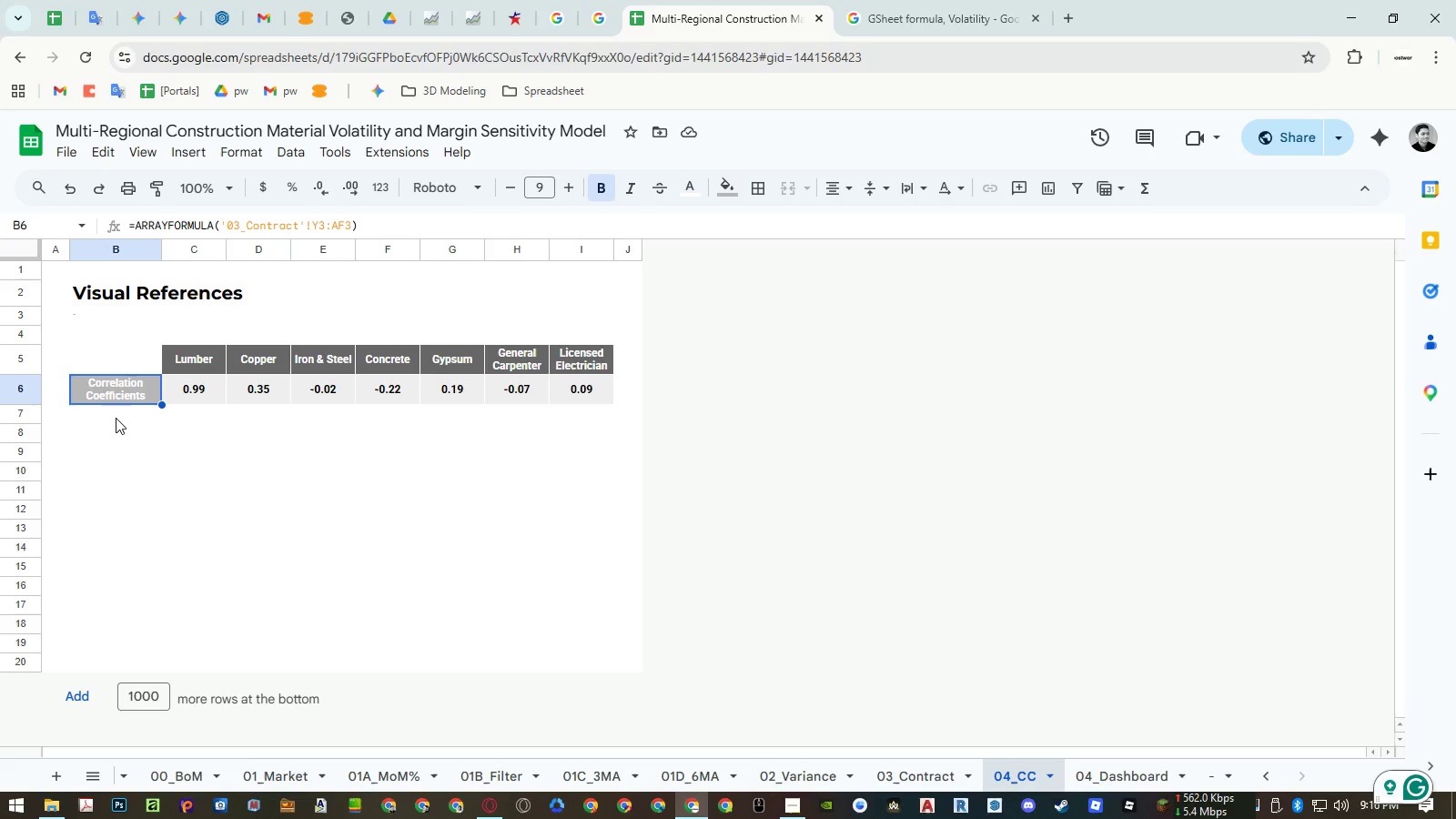 
left_click([202, 393])
 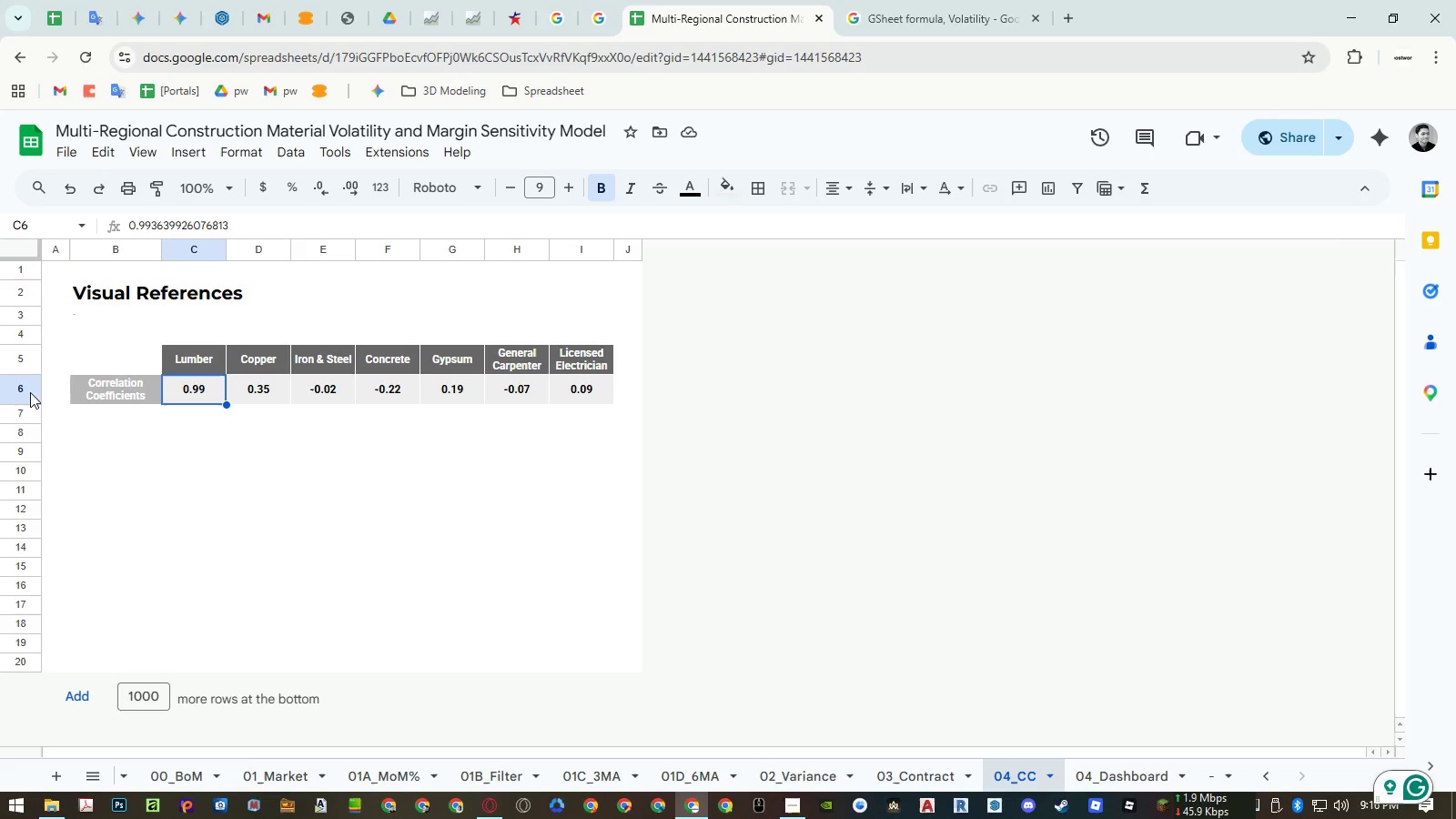 
left_click([13, 392])
 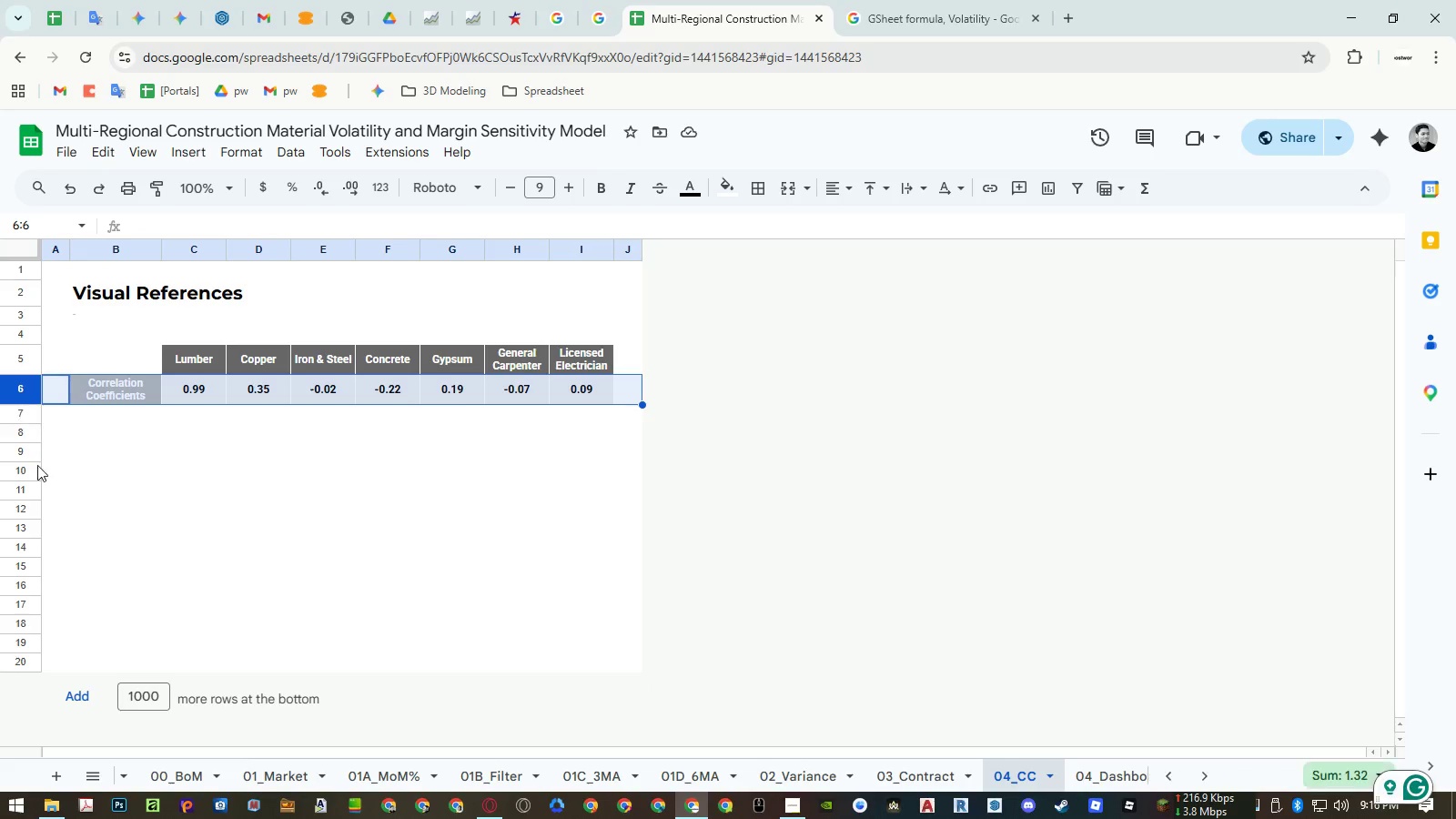 
key(Control+ControlLeft)
 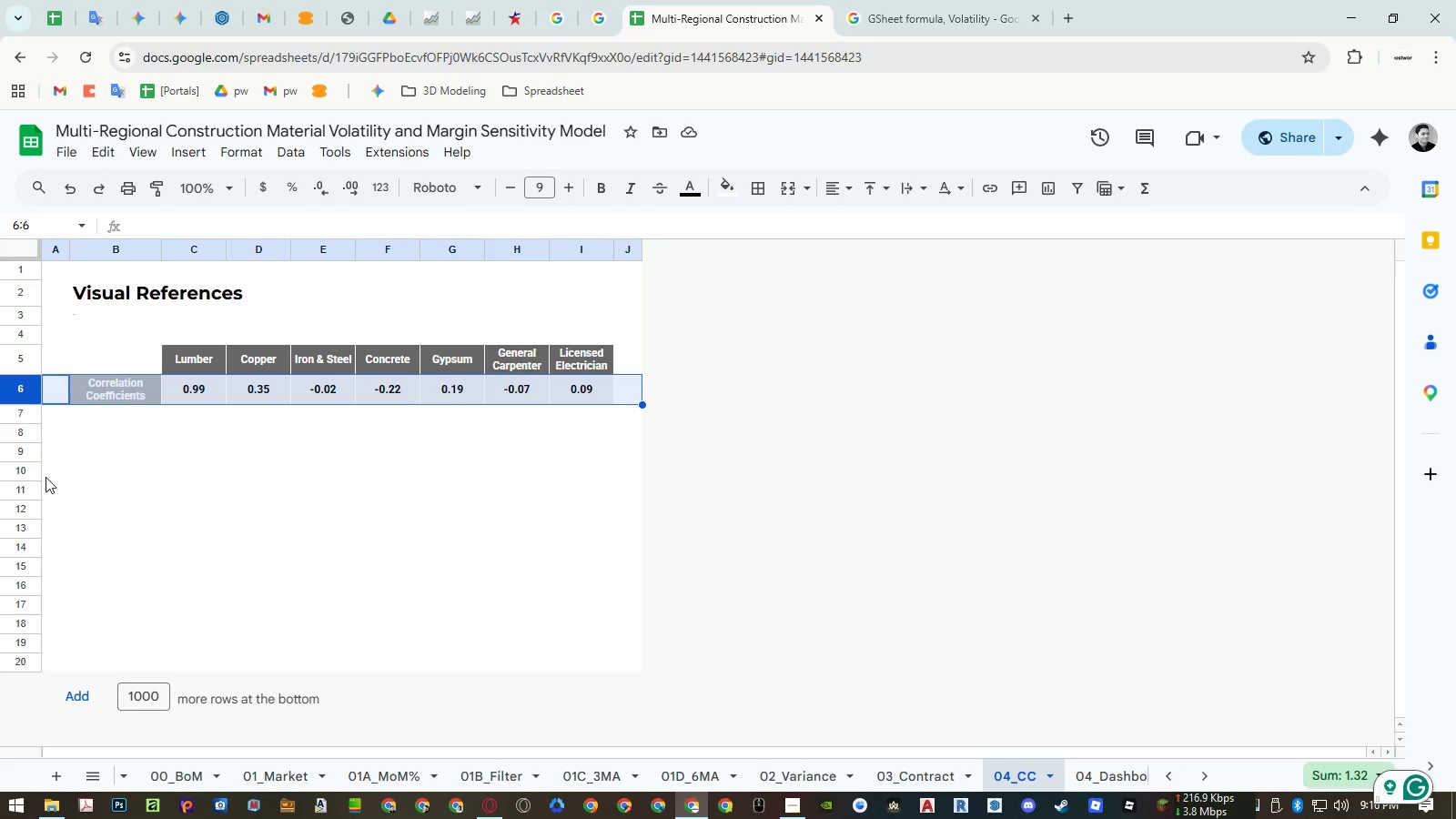 
key(Control+C)
 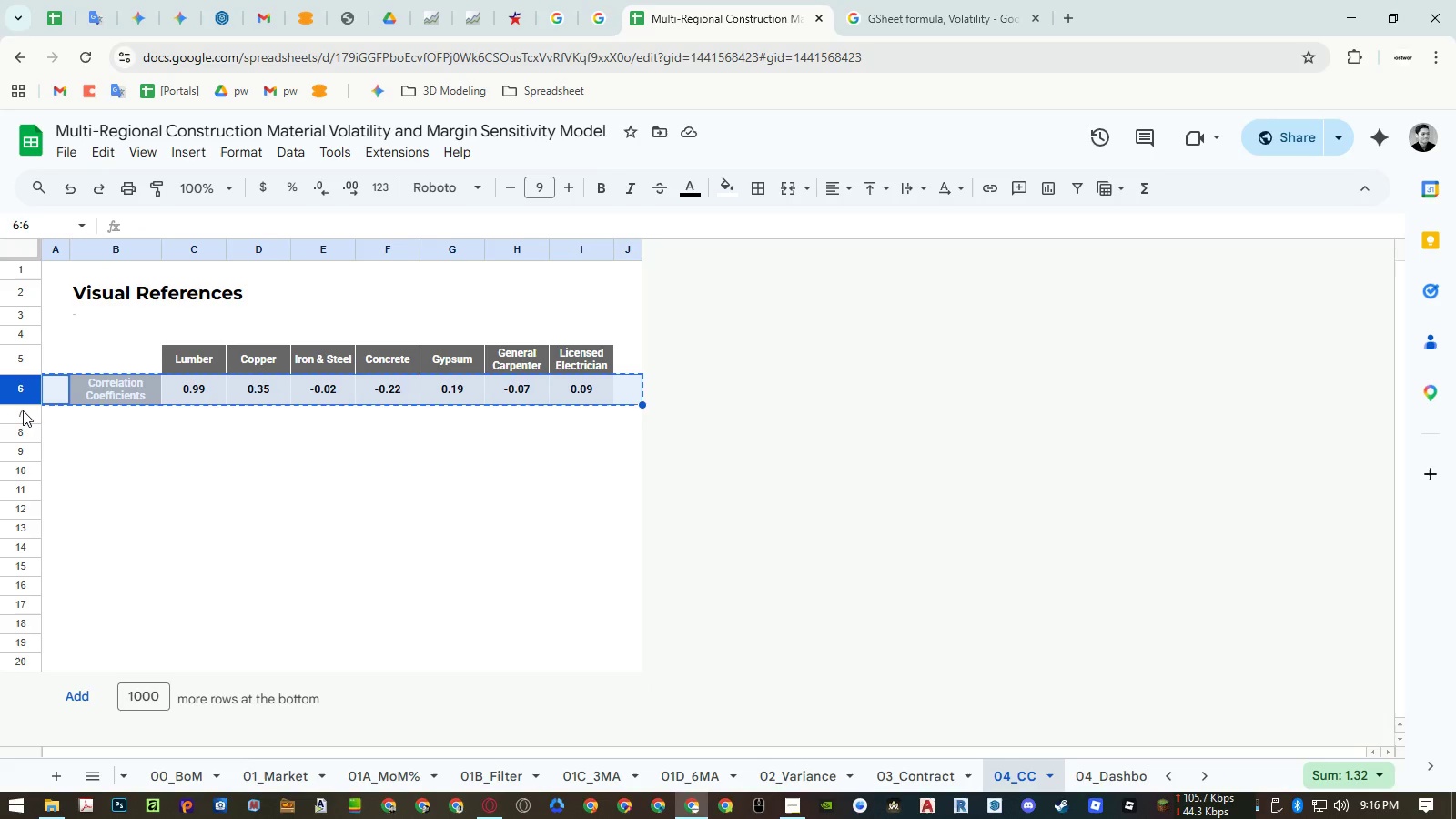 
left_click_drag(start_coordinate=[23, 410], to_coordinate=[19, 471])
 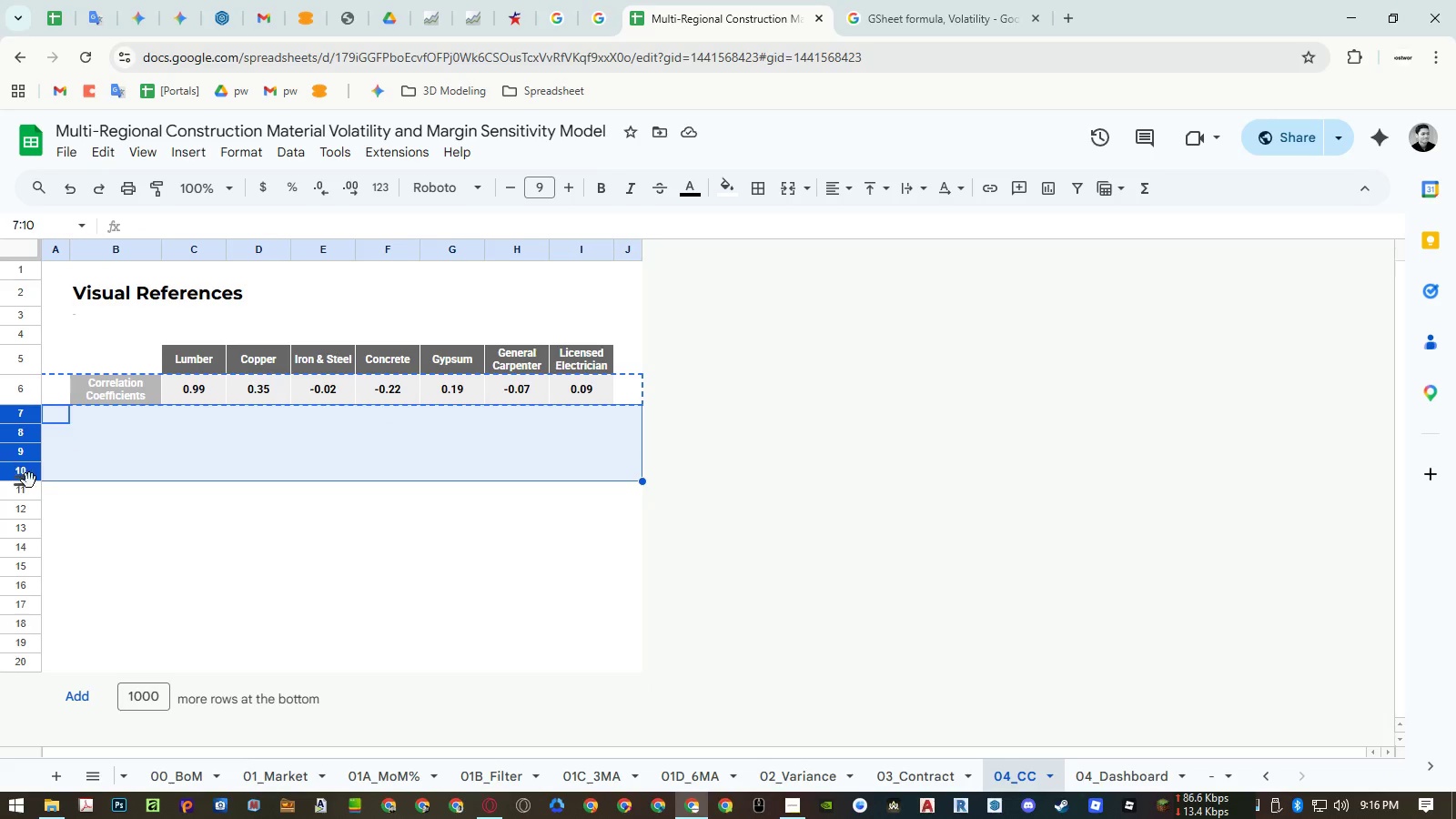 
key(Control+ControlLeft)
 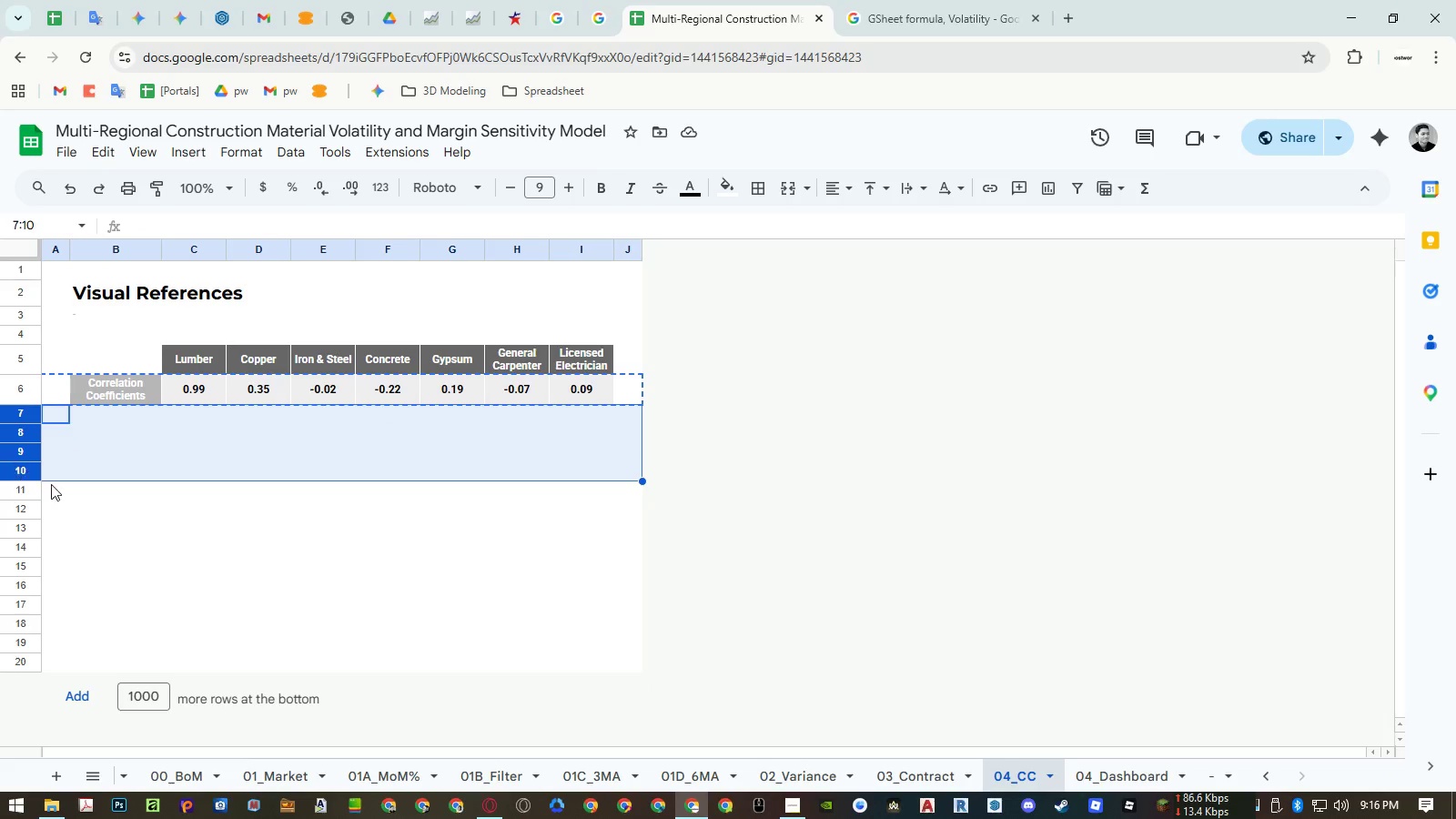 
key(Control+V)
 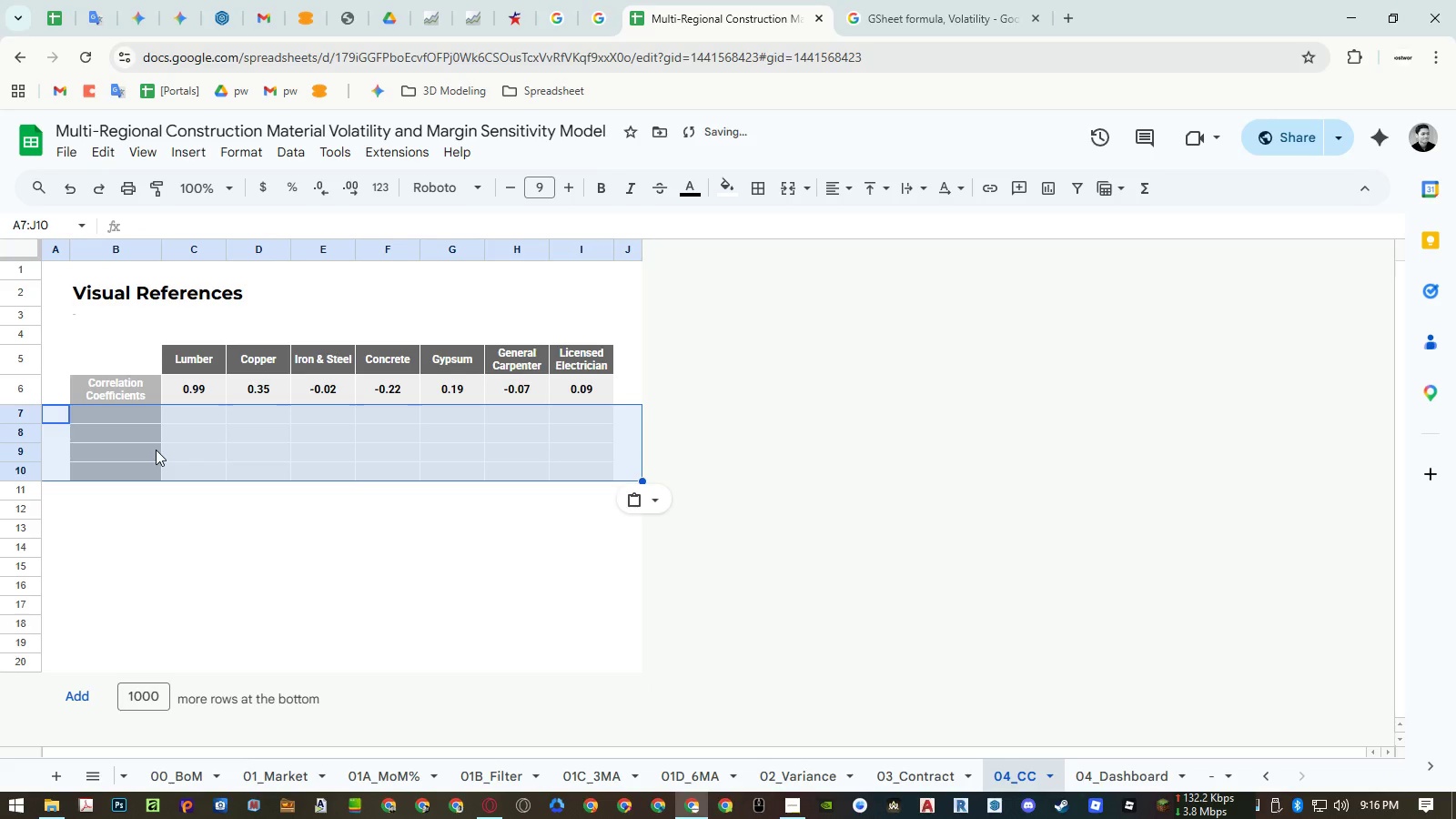 
key(Delete)
 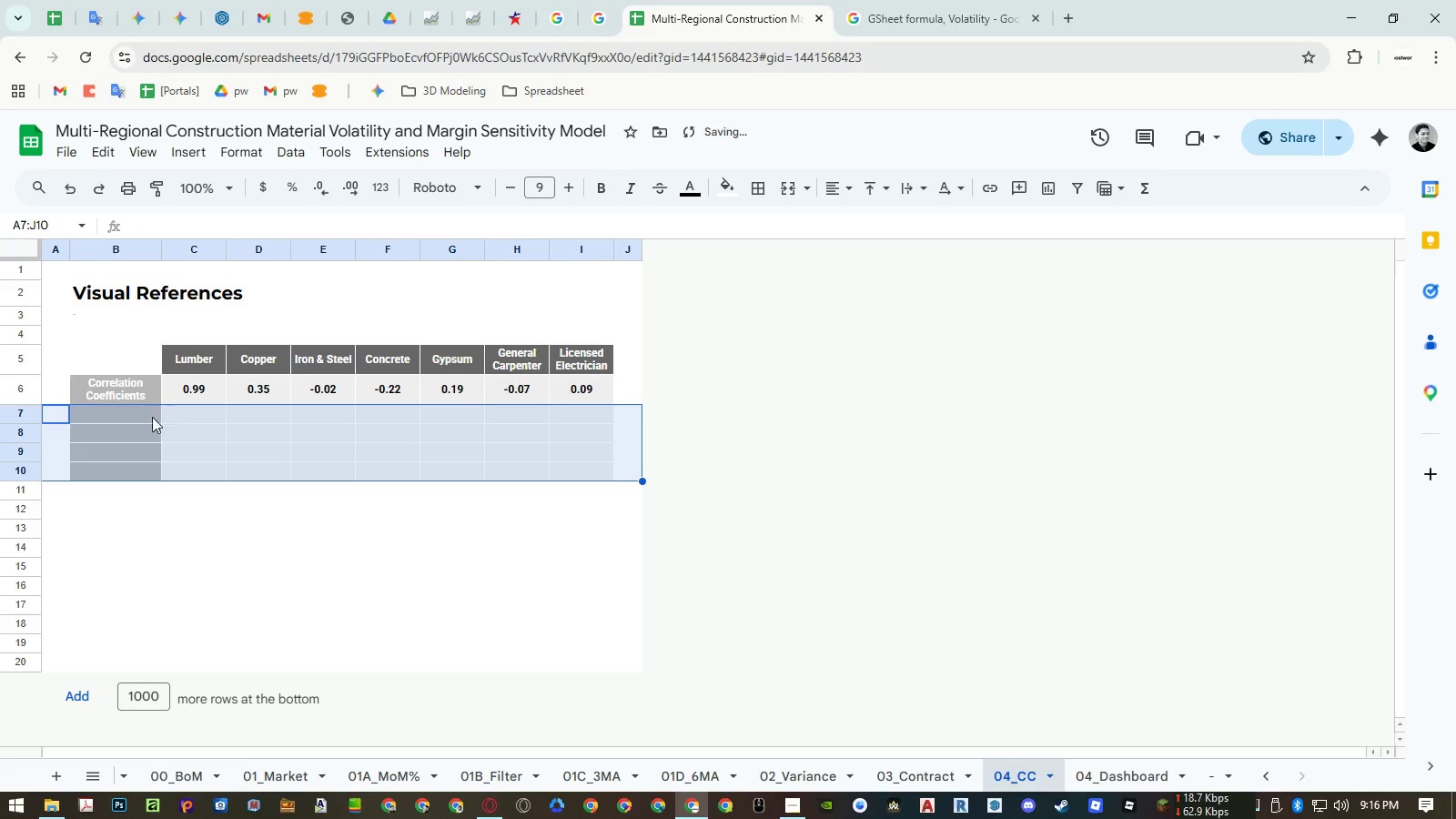 
left_click([135, 422])
 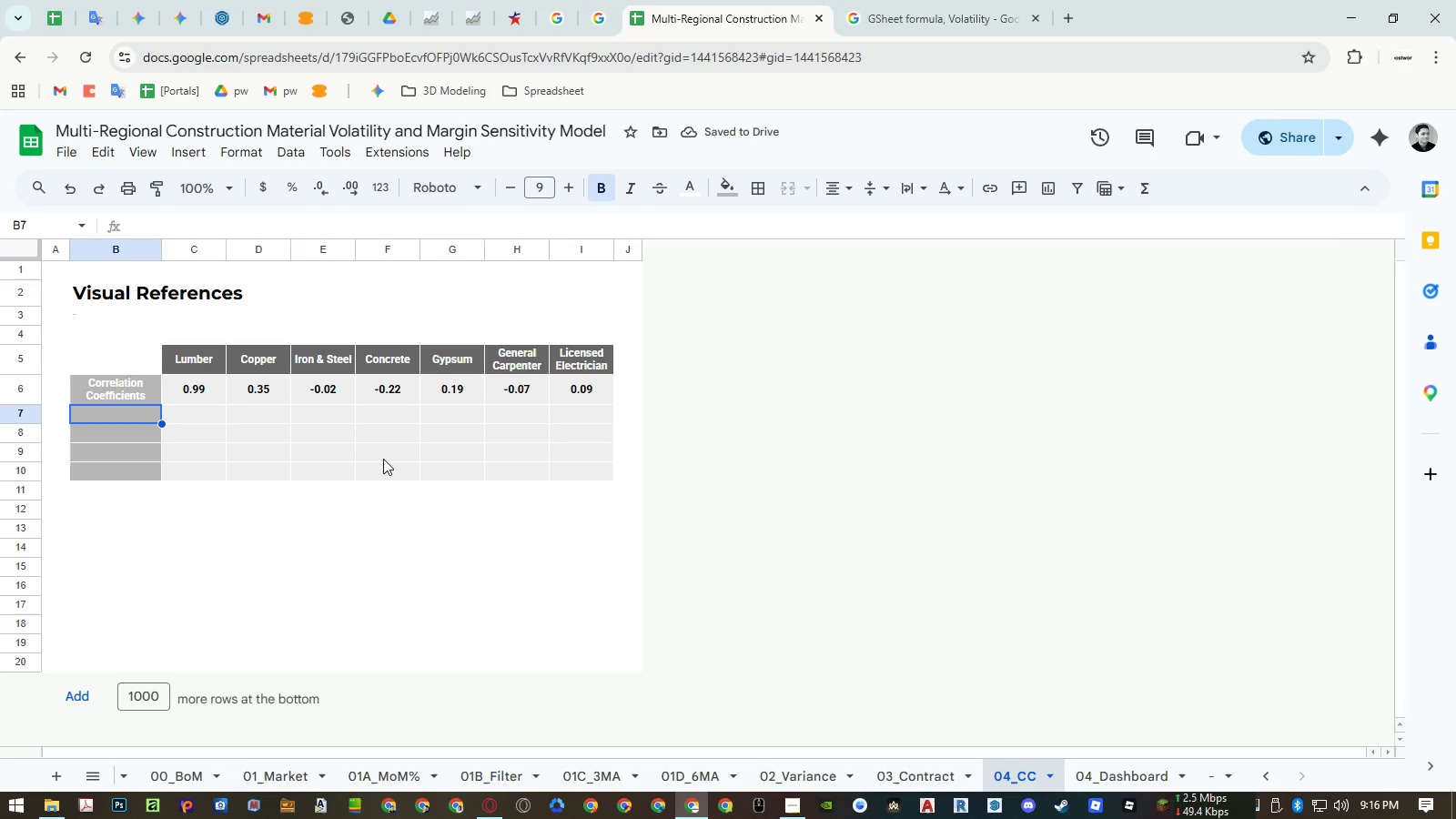 
type(Curret )
key(Escape)
type(Current Price)
 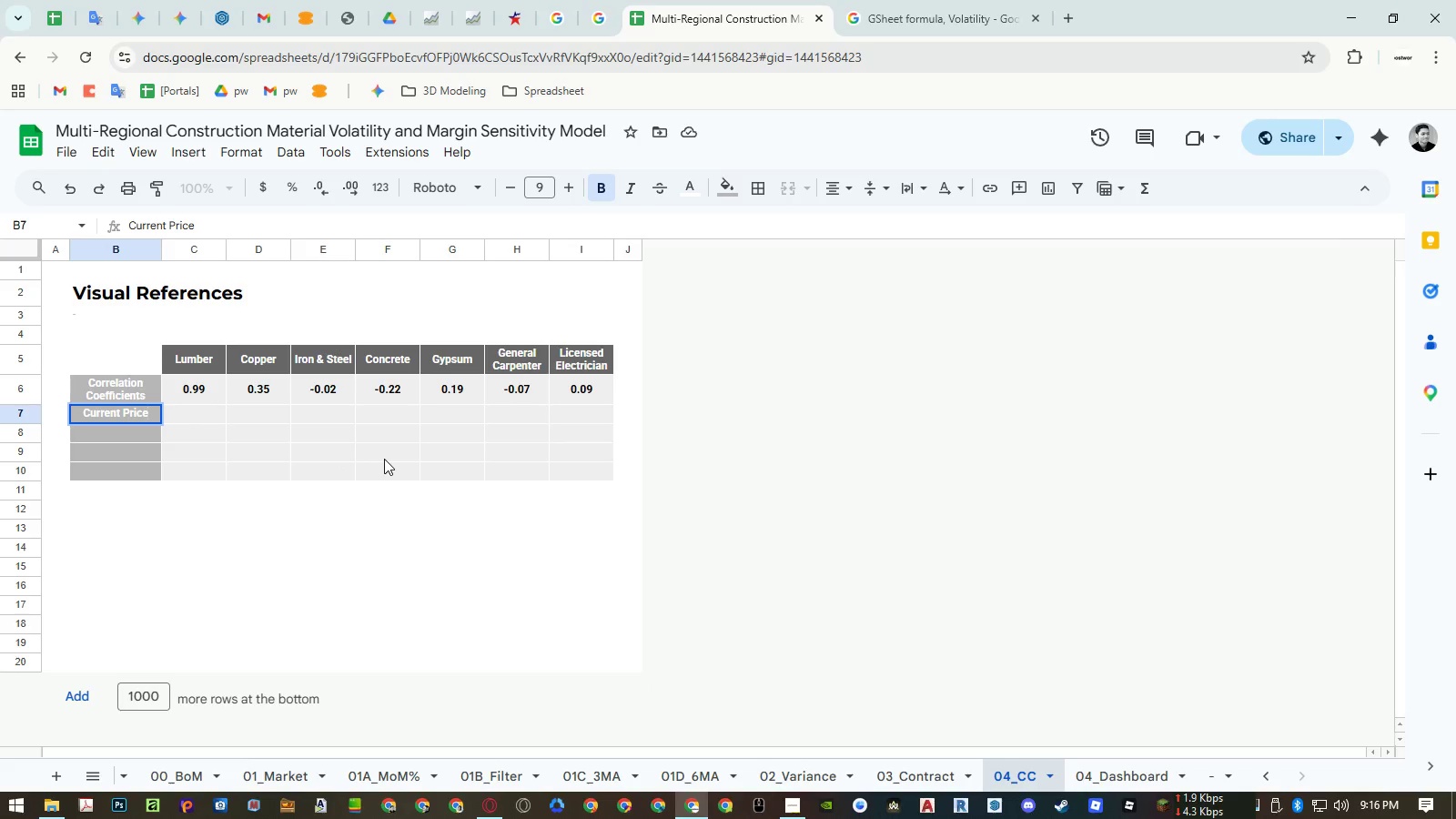 
key(Enter)
 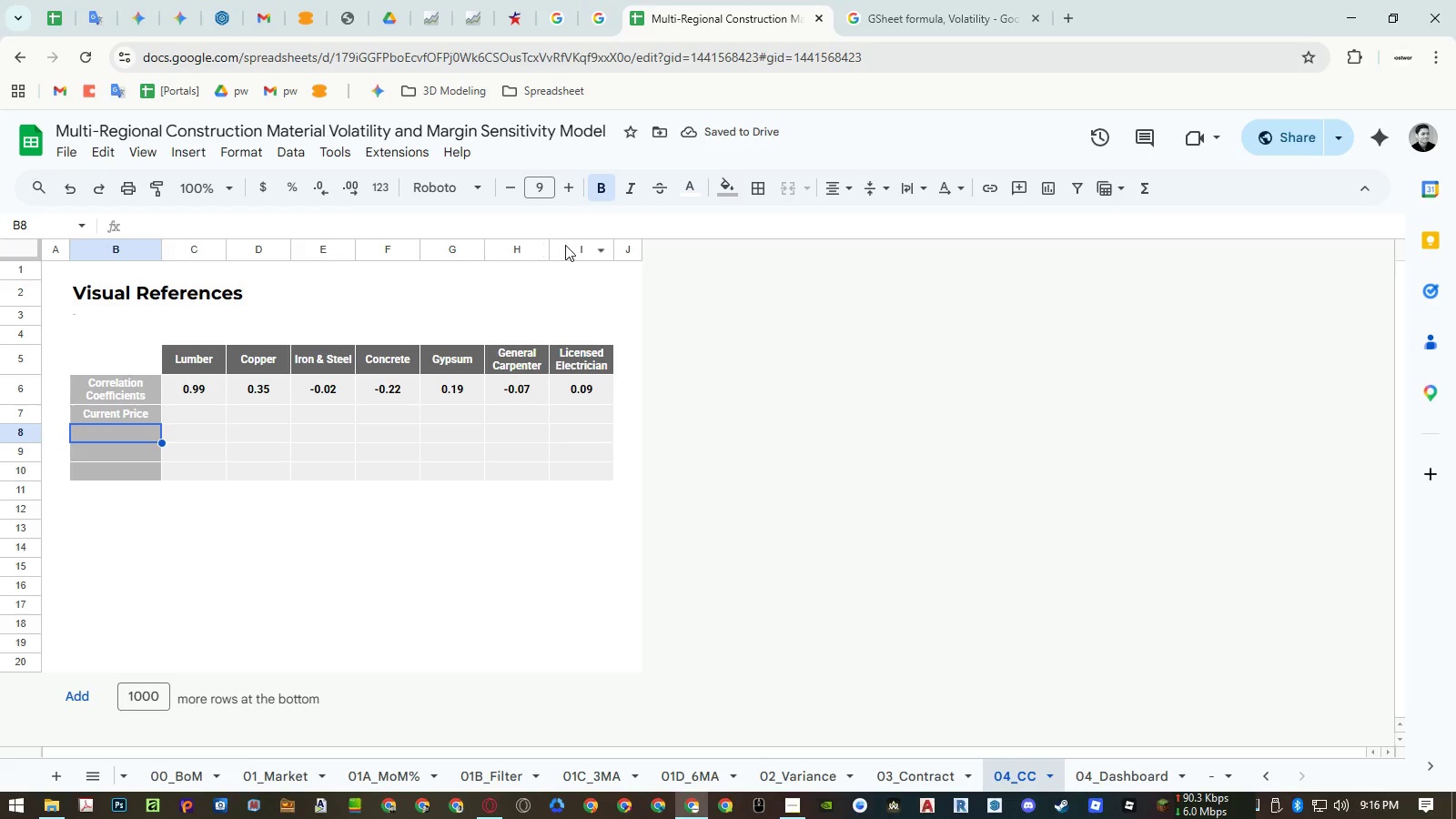 
right_click([569, 245])
 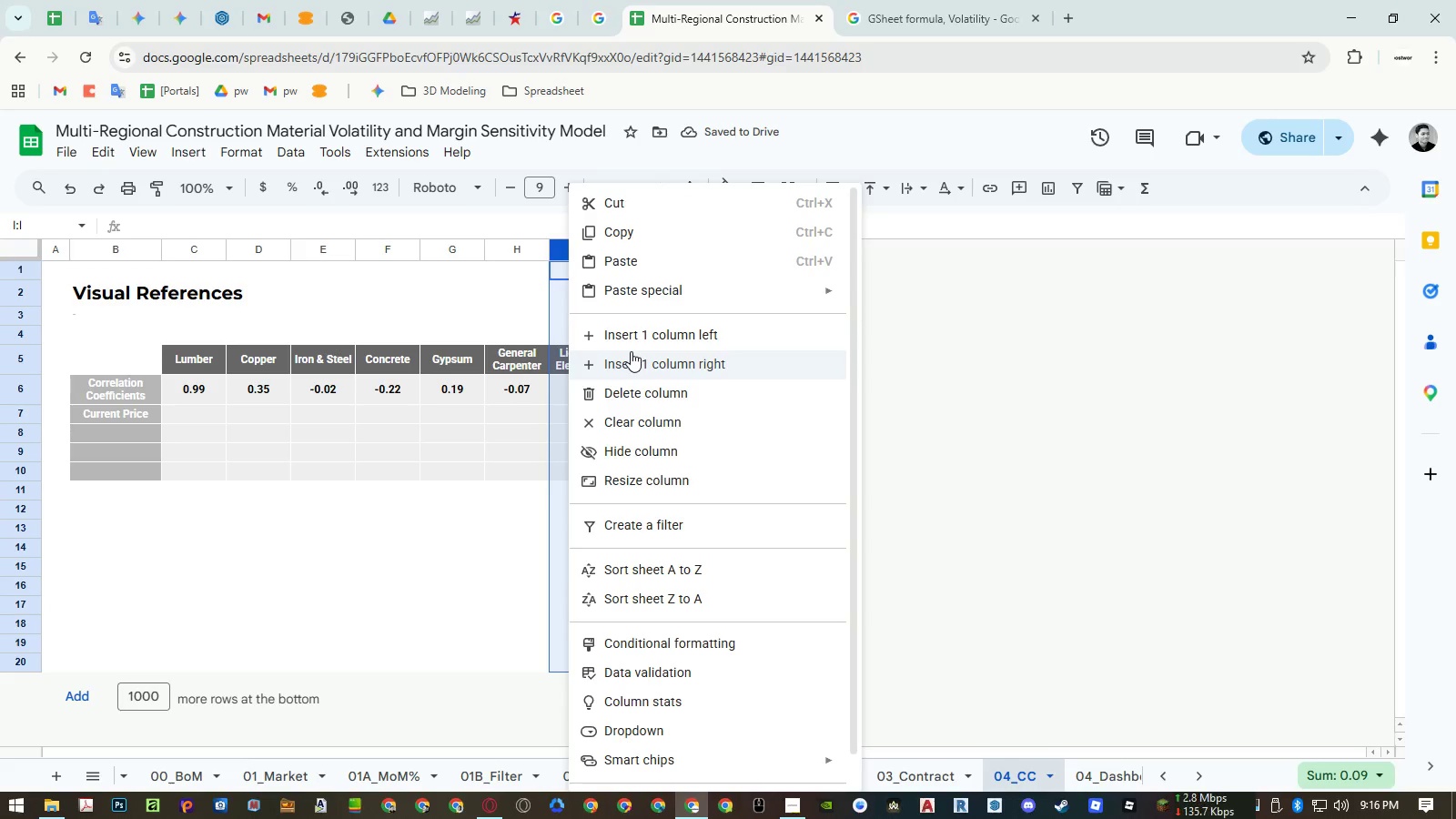 
left_click([631, 351])
 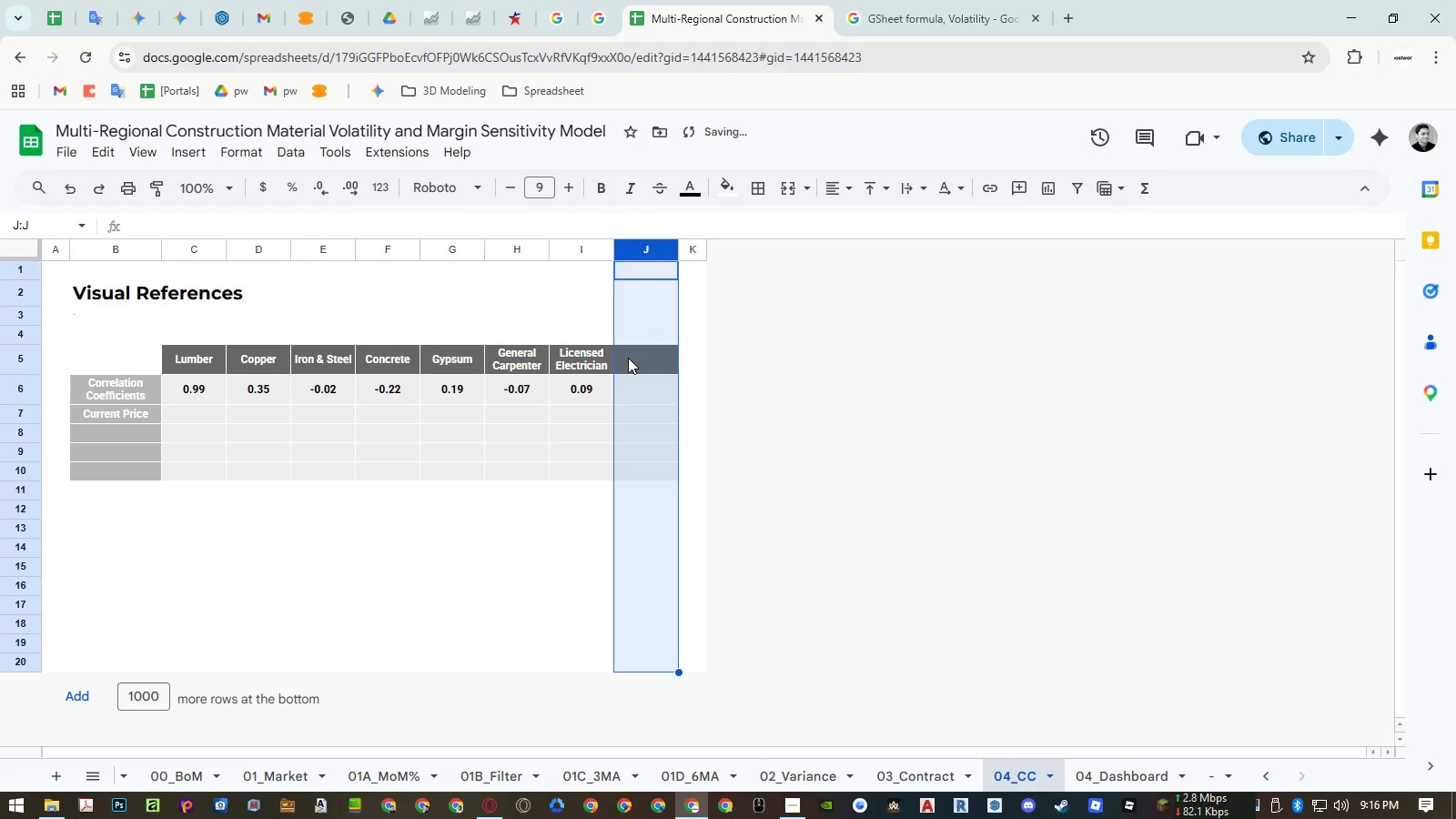 
left_click([628, 358])
 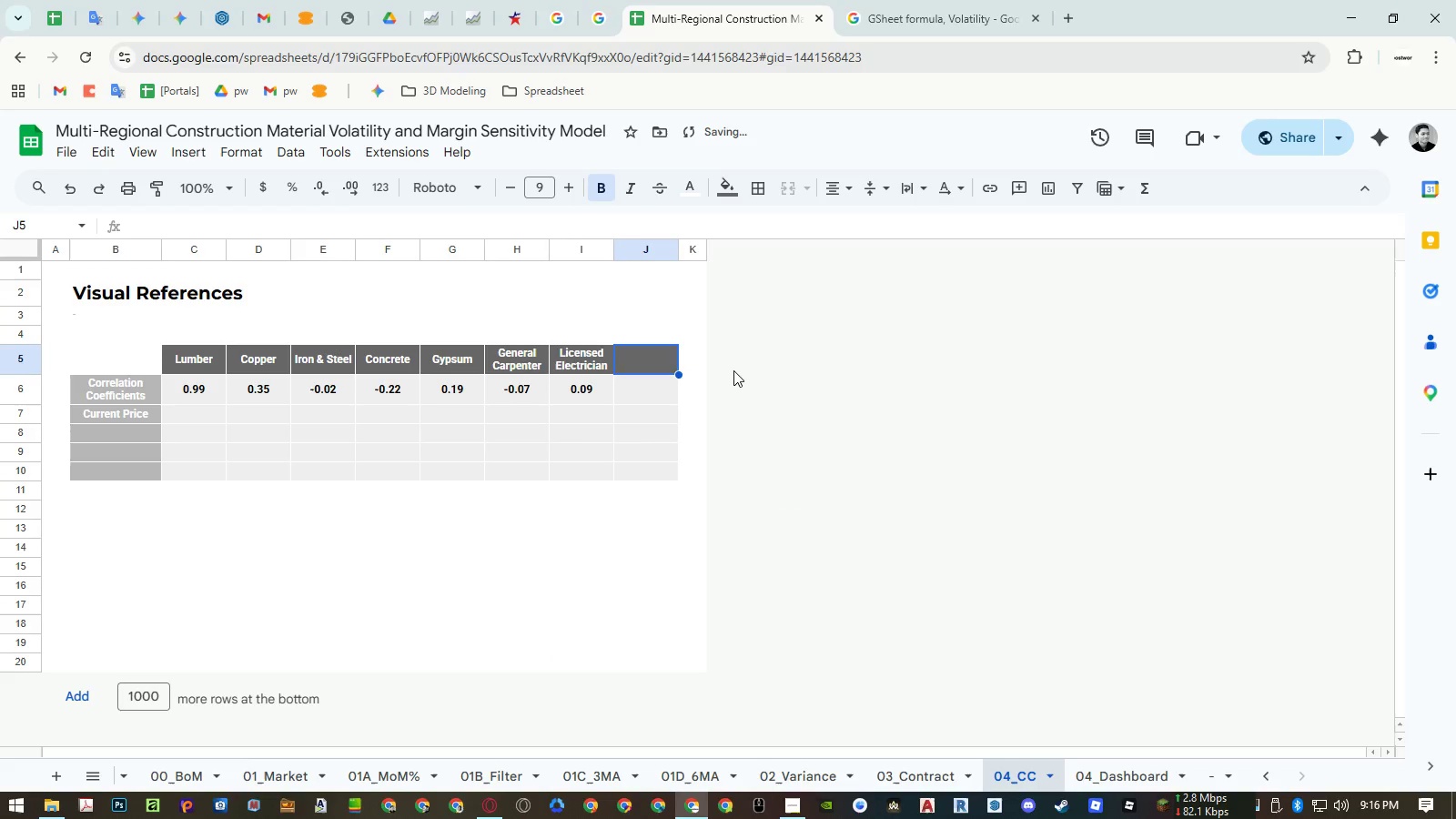 
hold_key(key=ShiftLeft, duration=1.5)
 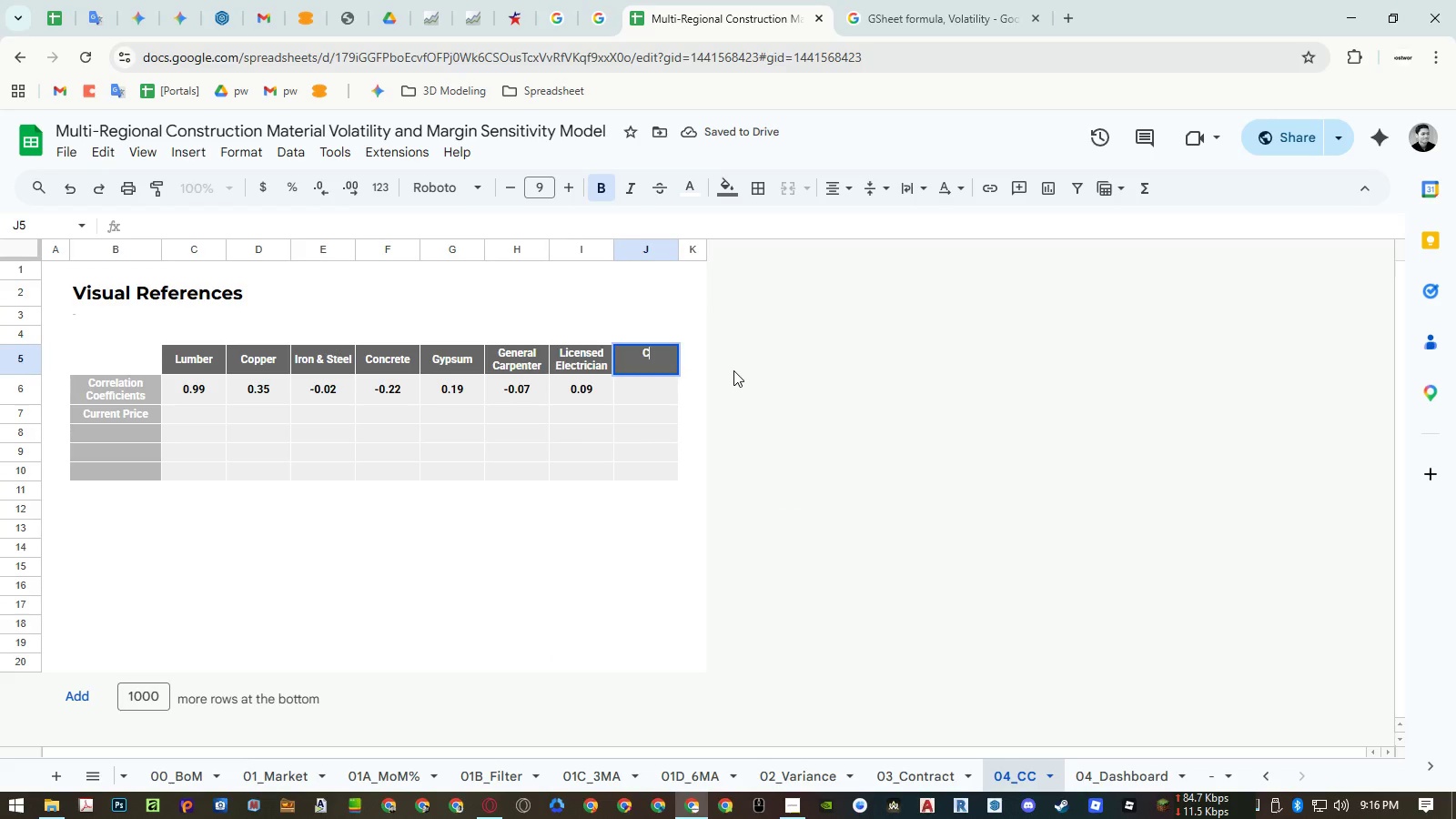 
type(Cot)
key(Backspace)
type(ntracted Pride)
key(Backspace)
key(Backspace)
type(ce)
 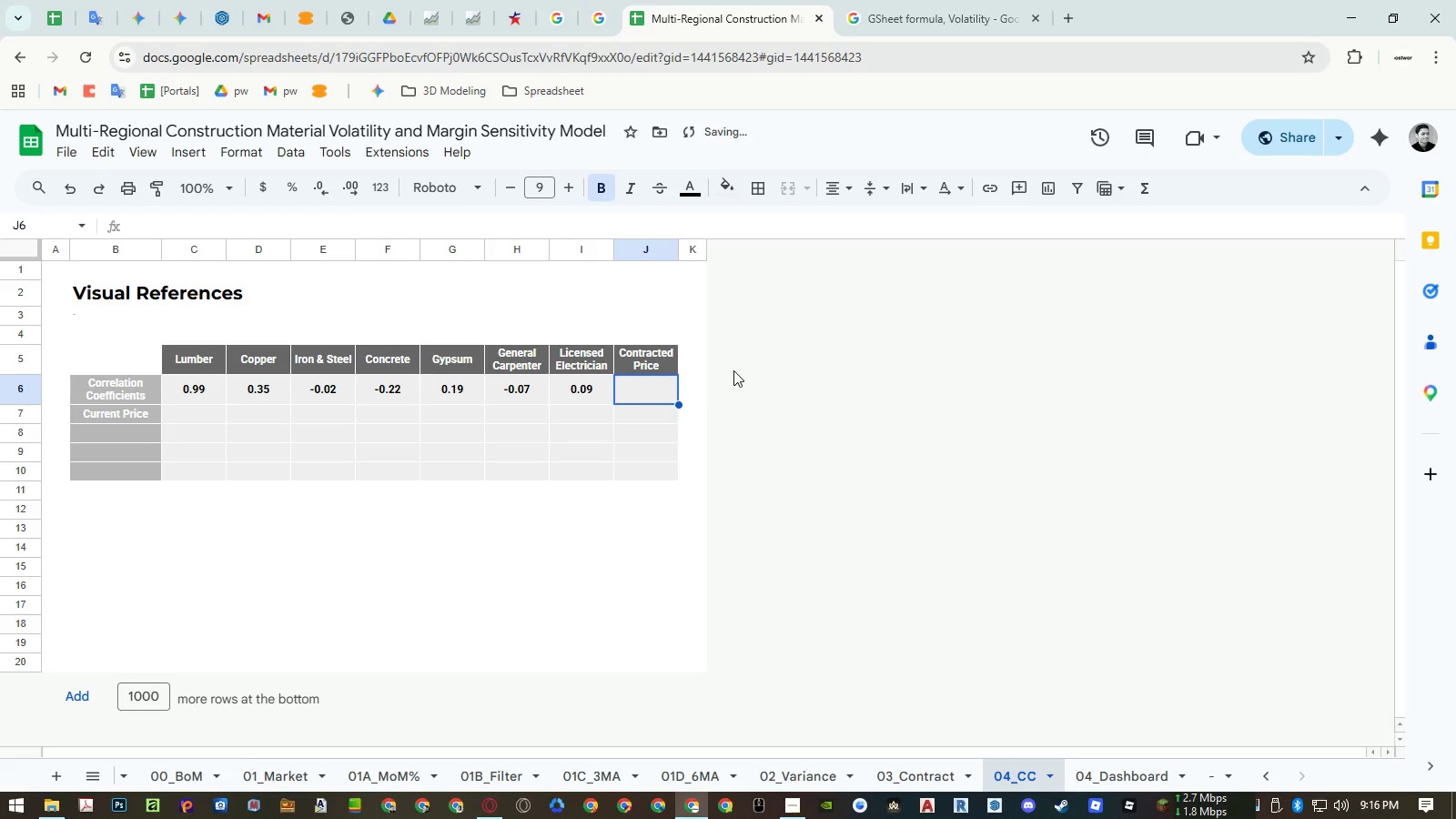 
 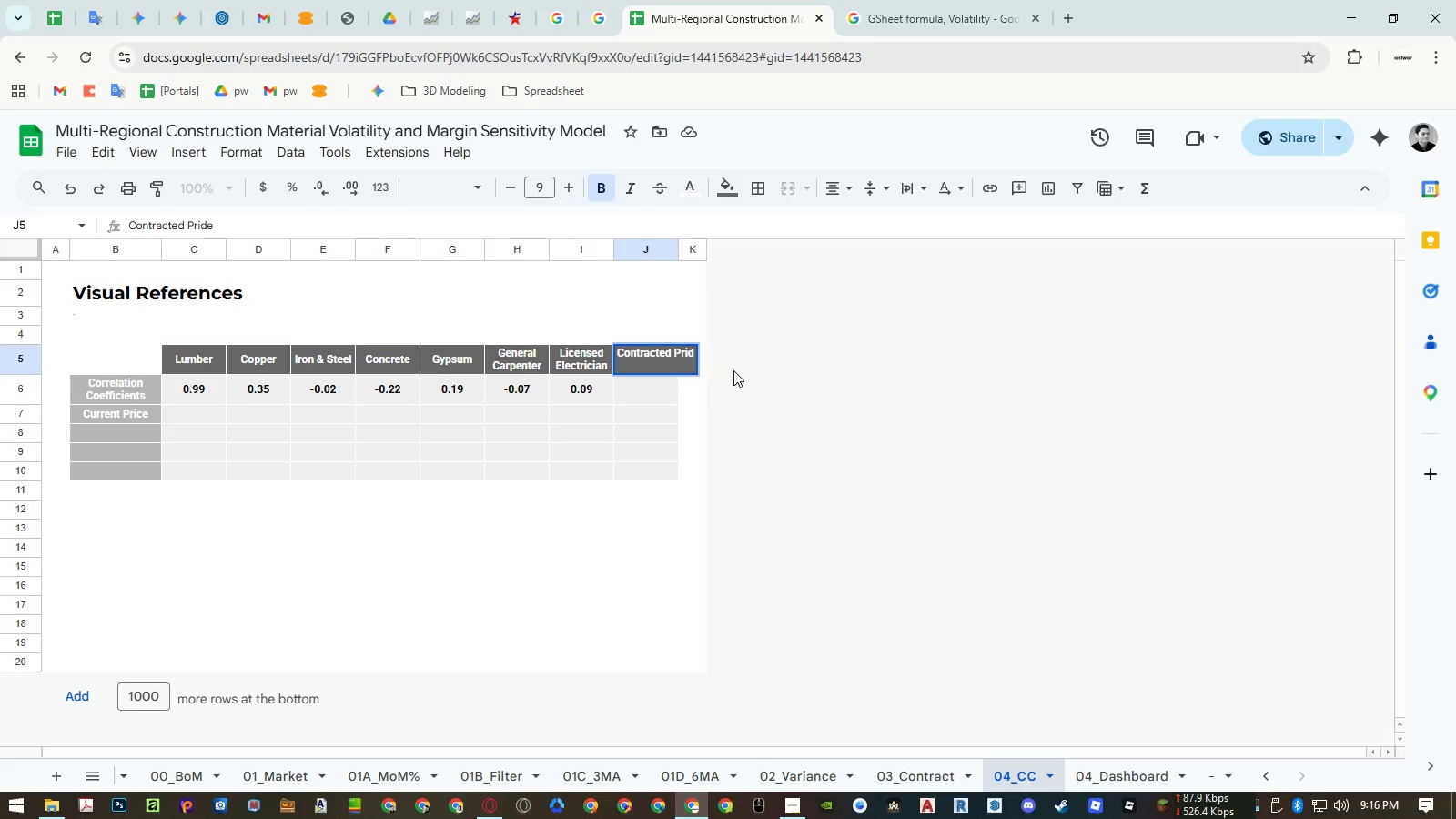 
key(Enter)
 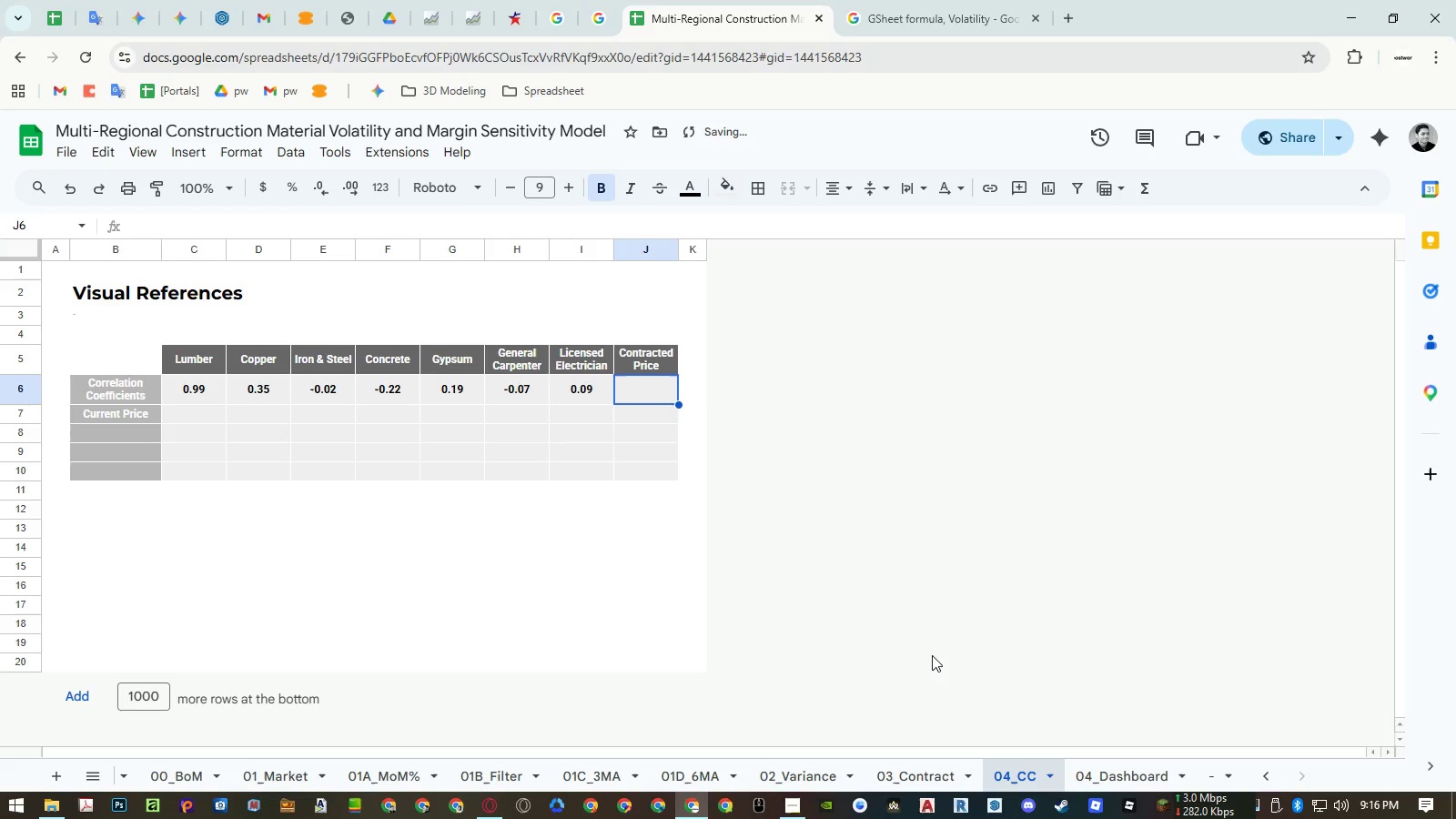 
left_click([938, 779])
 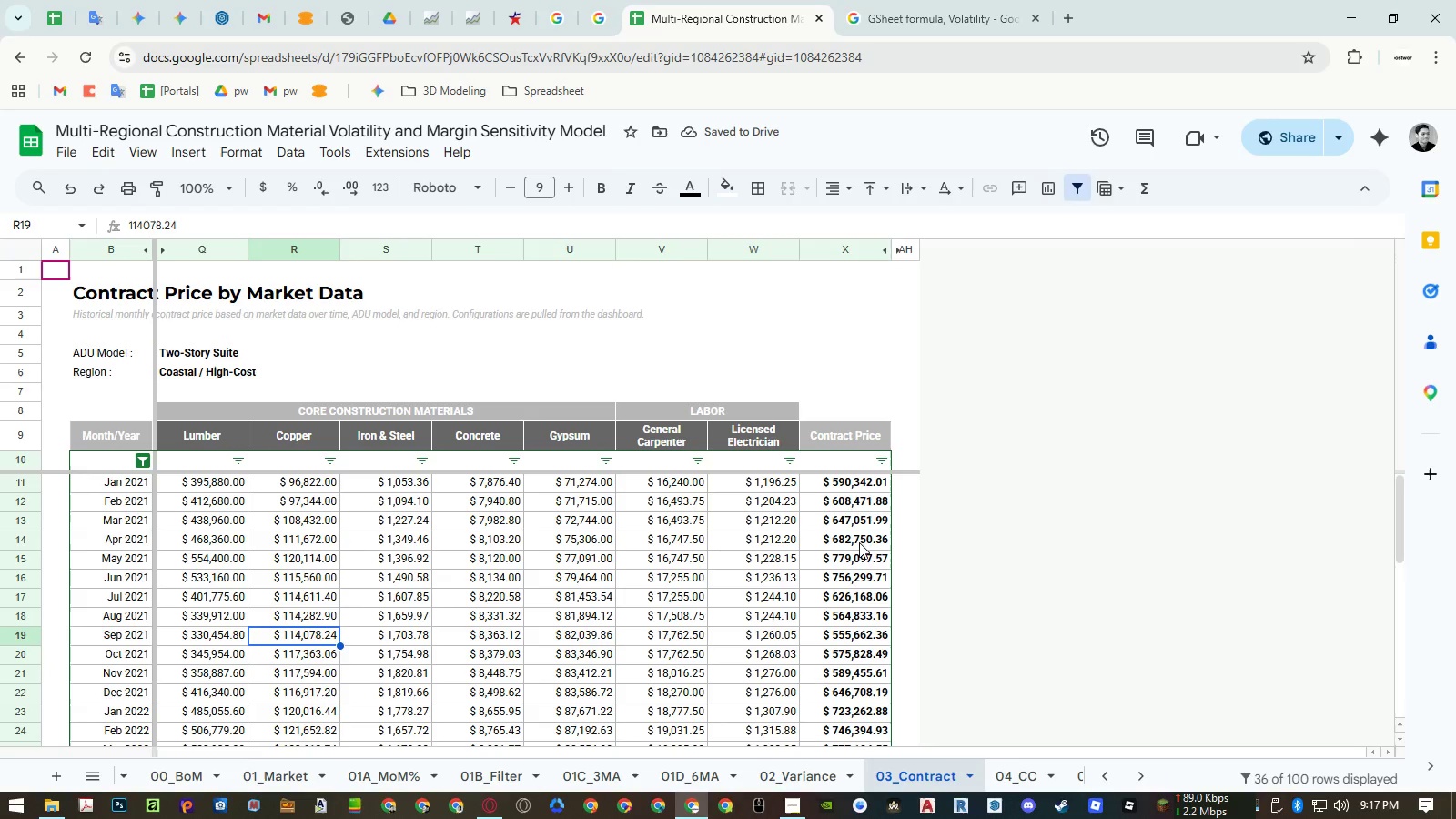 
left_click([850, 436])
 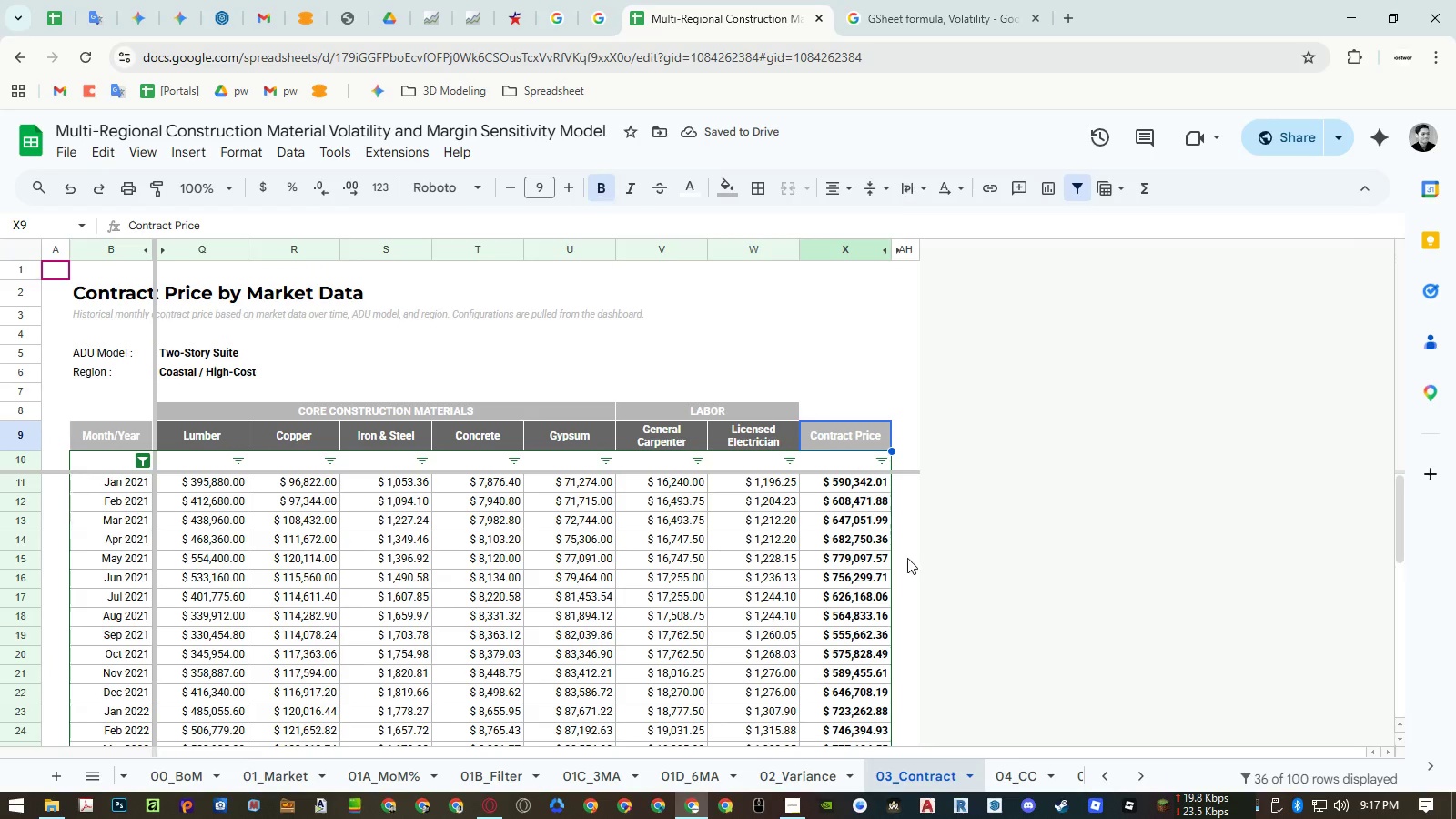 
key(Control+ControlLeft)
 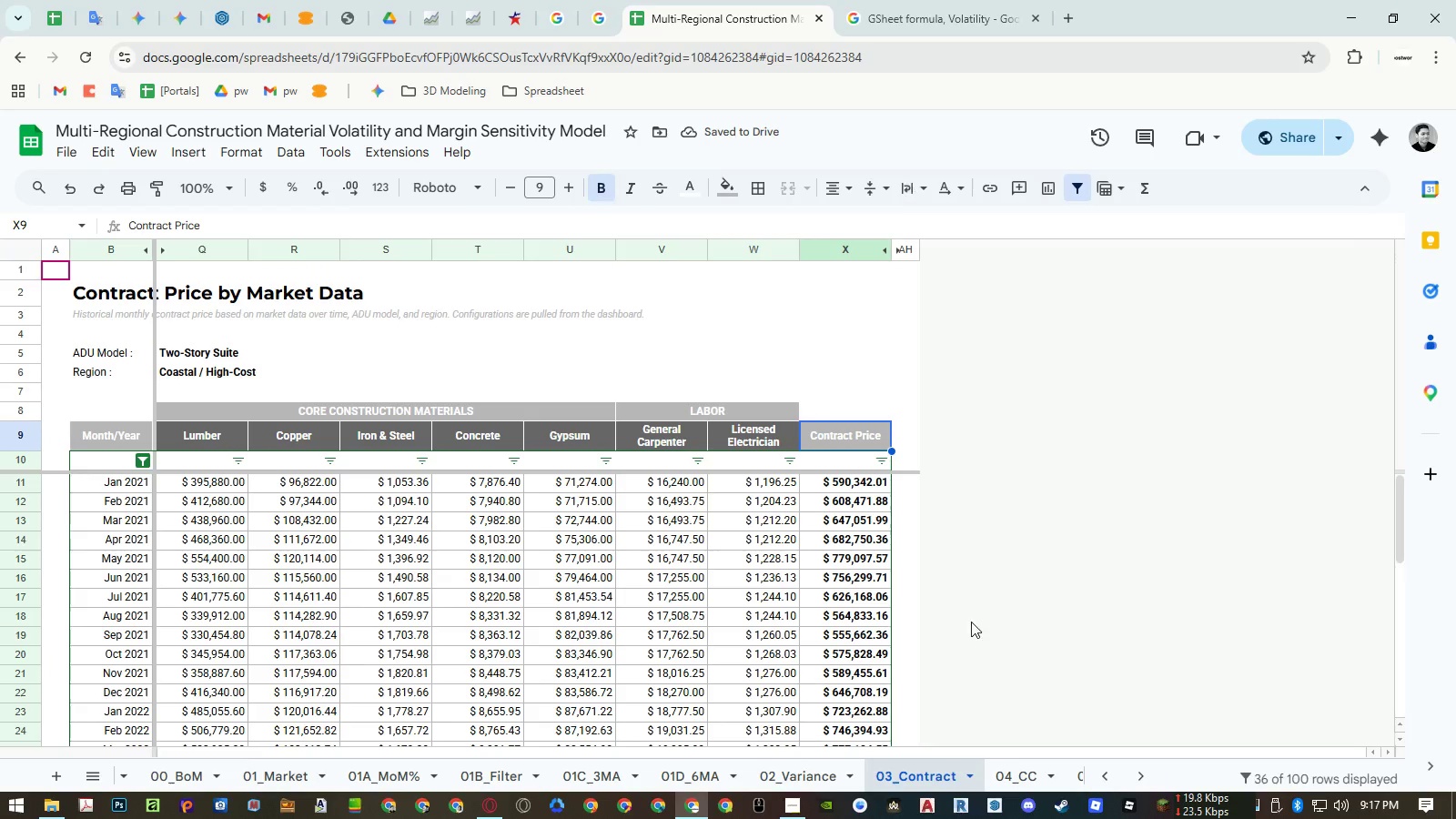 
key(Control+C)
 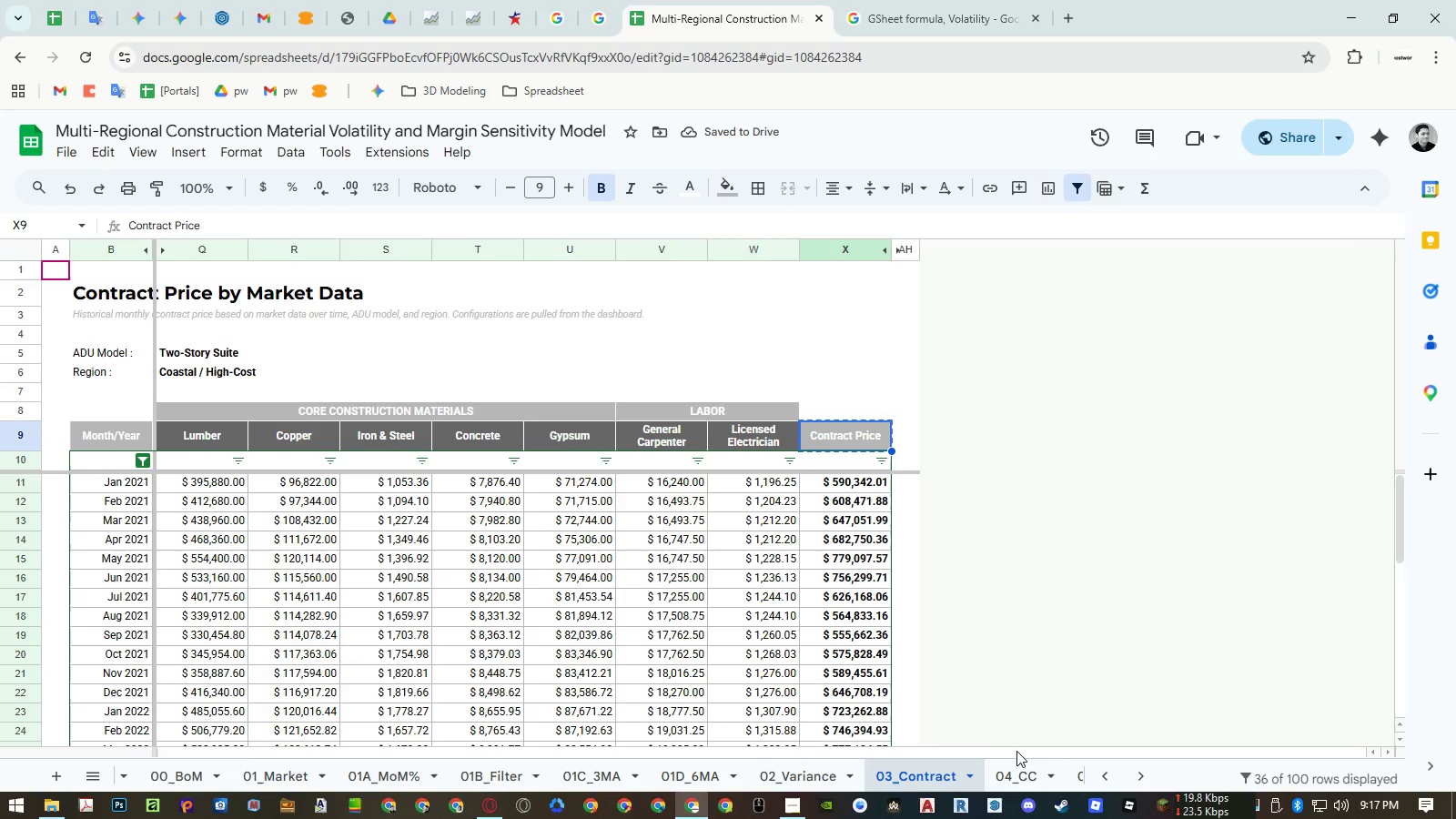 
left_click([1012, 764])
 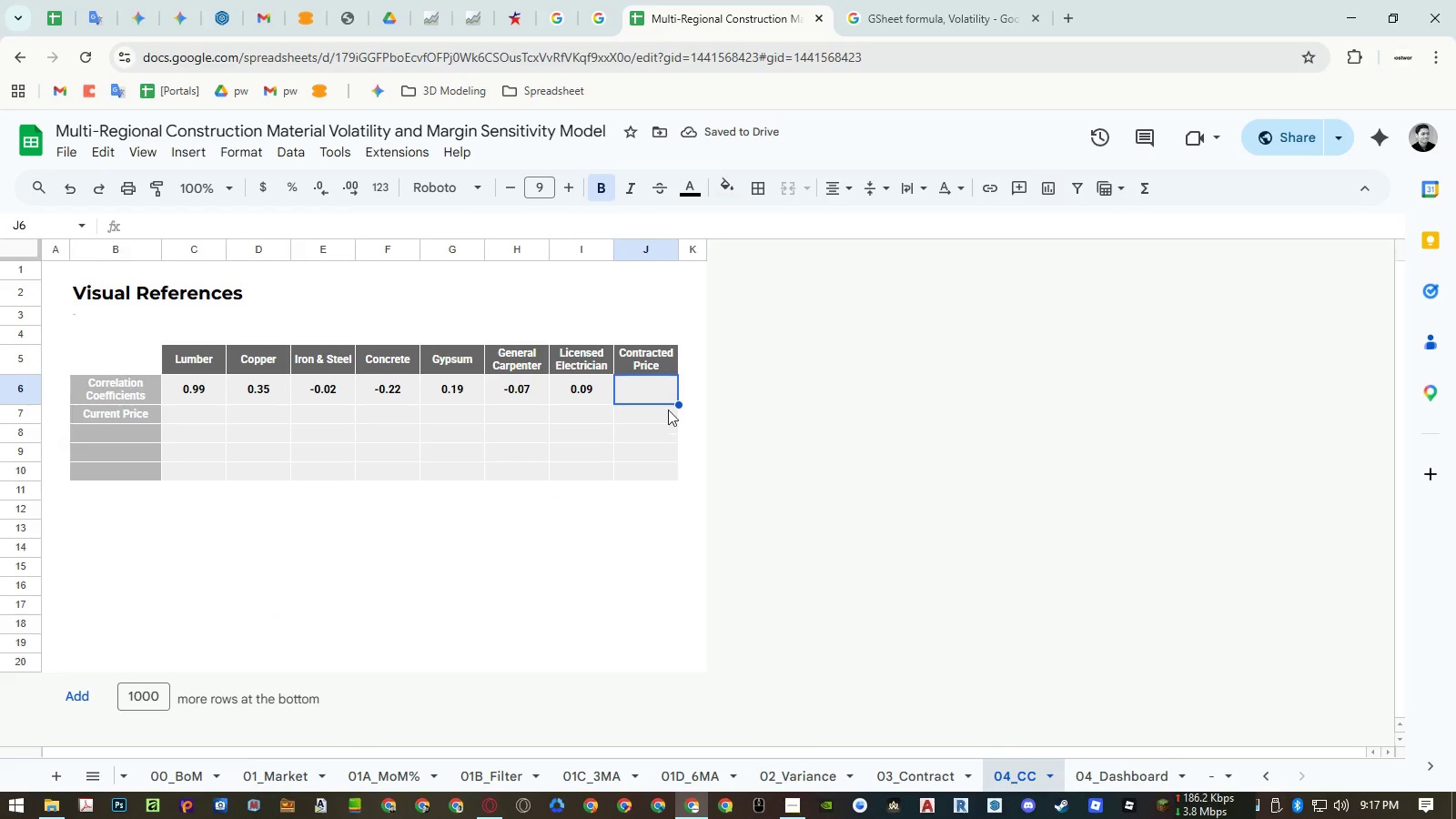 
left_click([651, 357])
 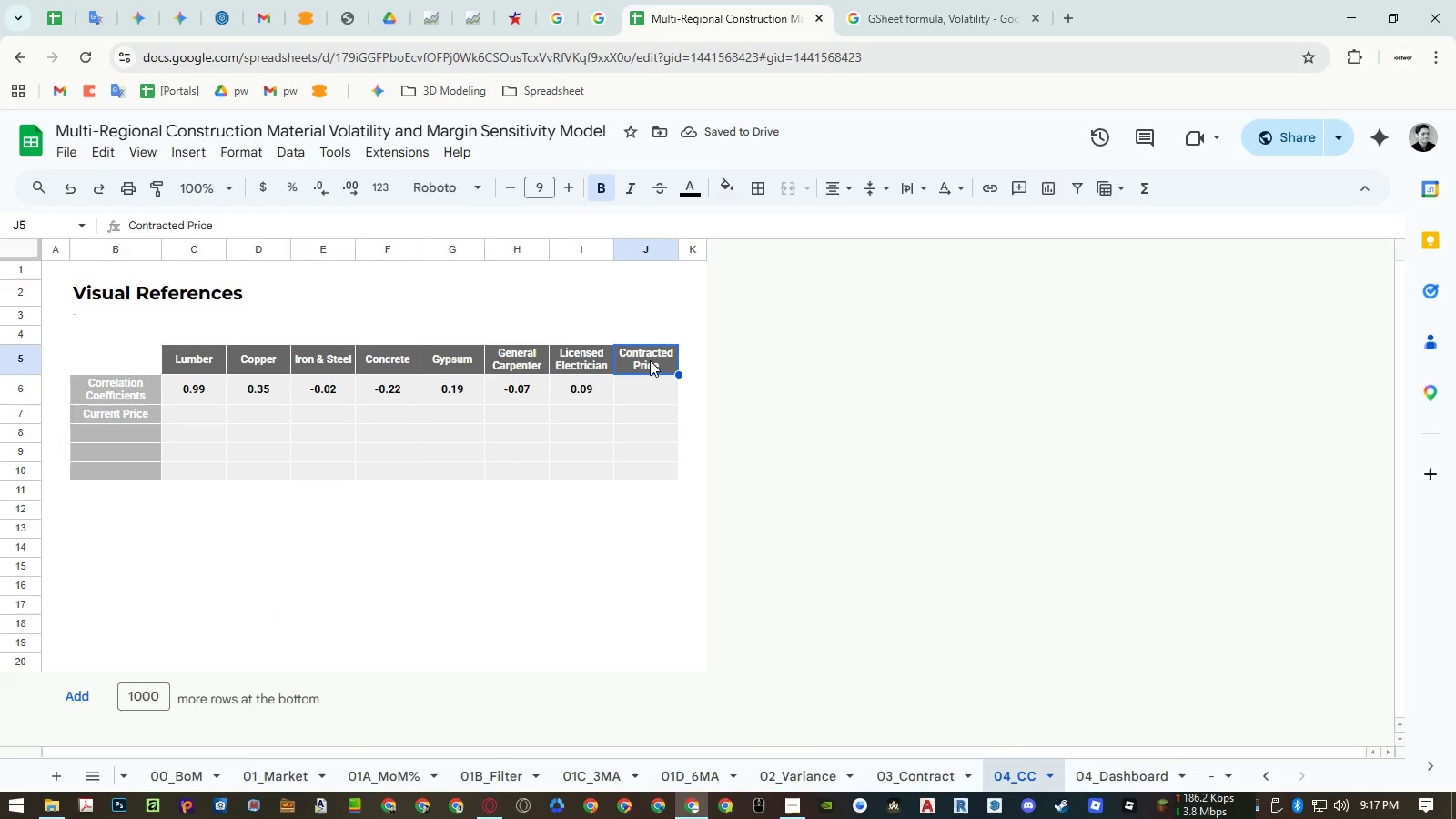 
key(Control+ControlLeft)
 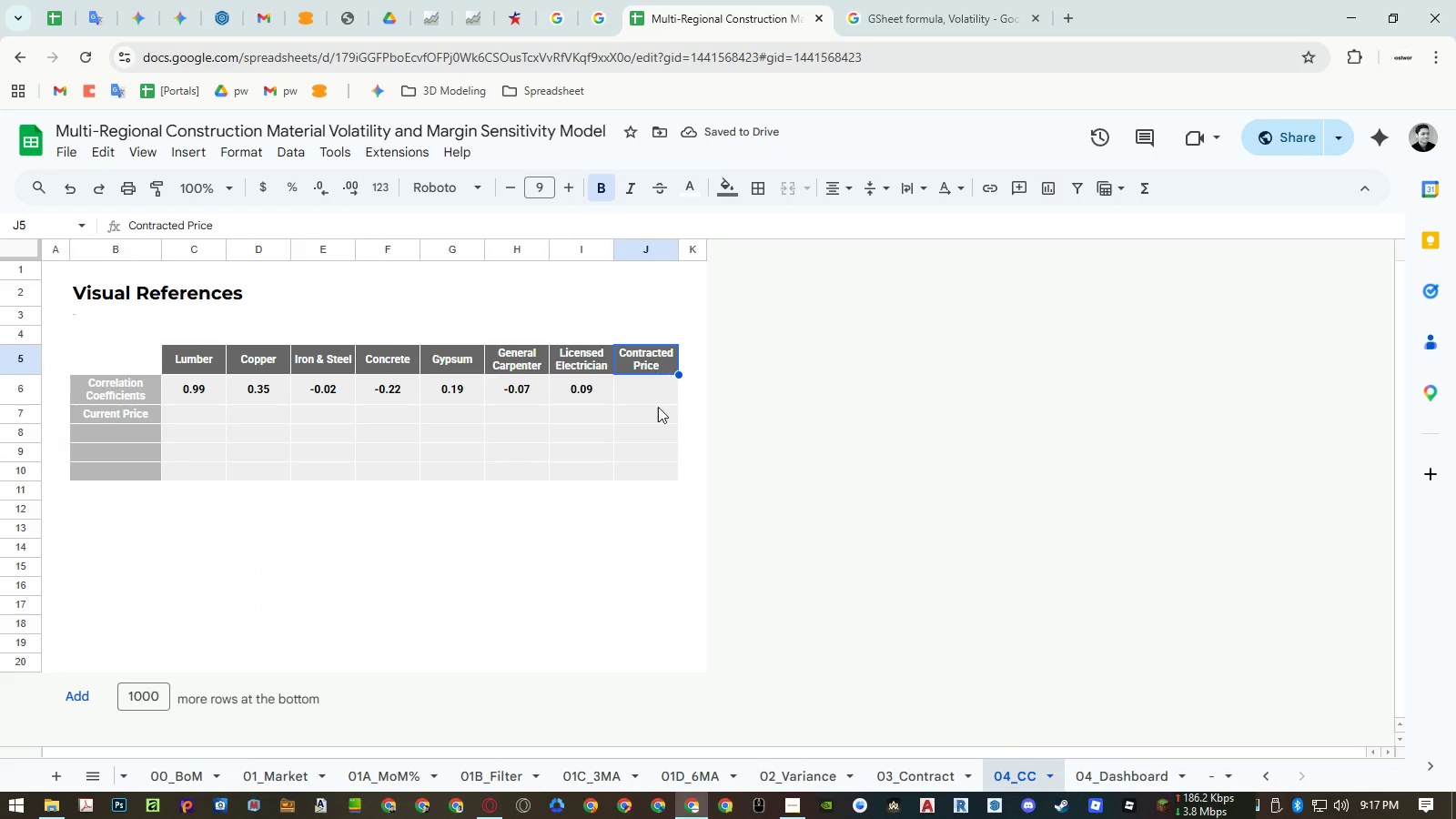 
key(Control+Shift+ShiftLeft)
 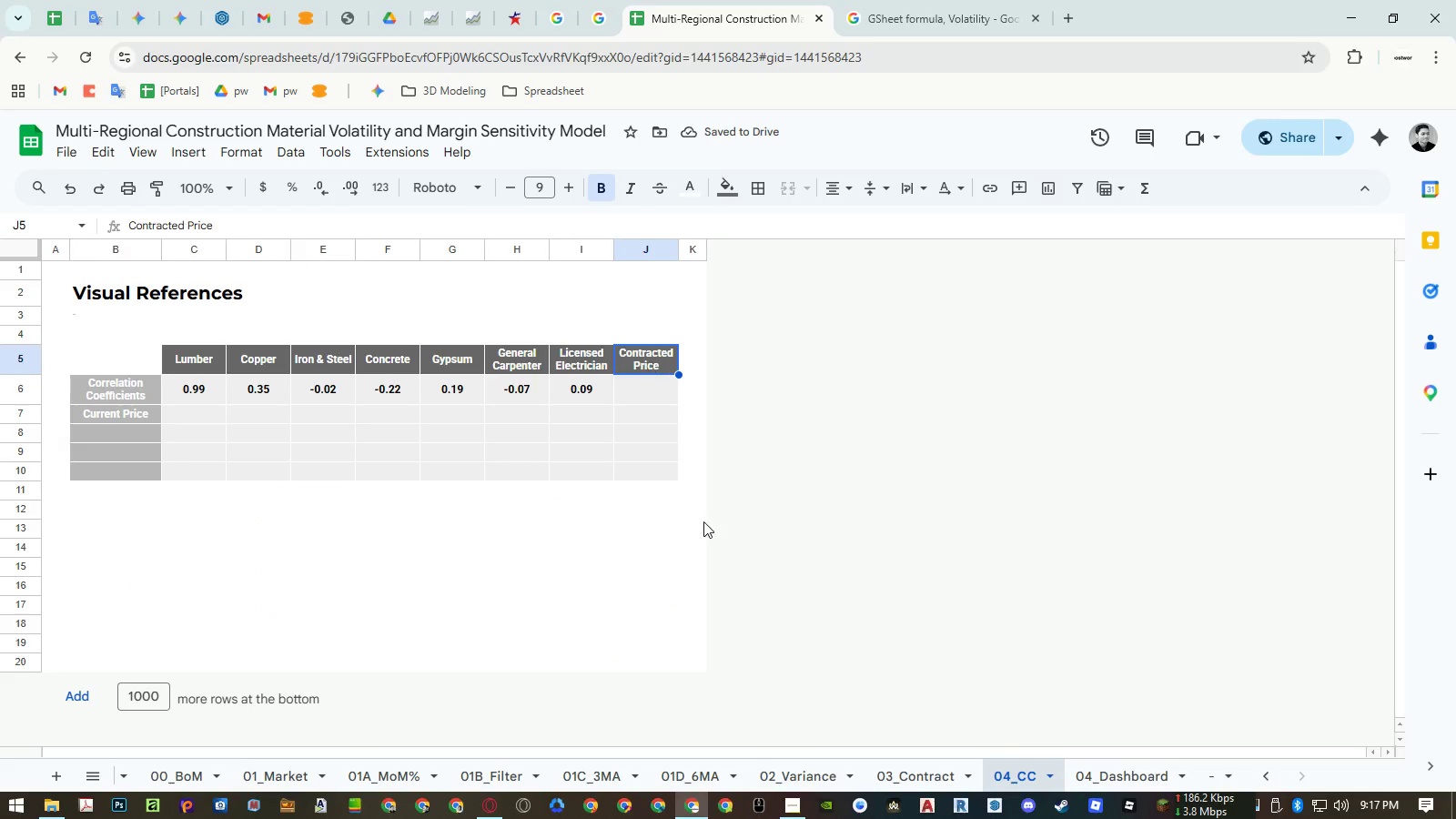 
key(Control+Shift+V)
 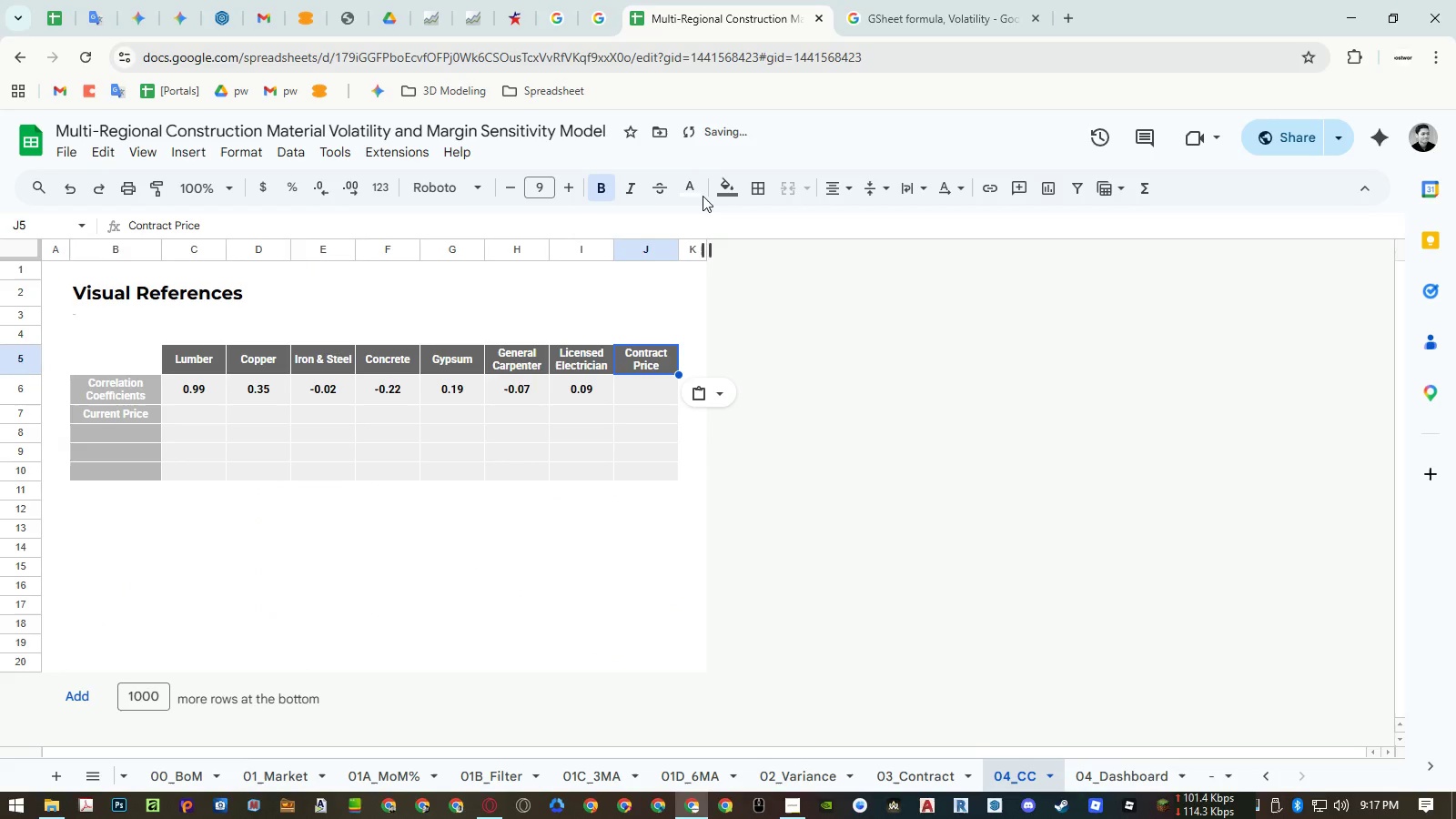 
hold_key(key=ControlLeft, duration=0.53)
left_click([134, 387])
 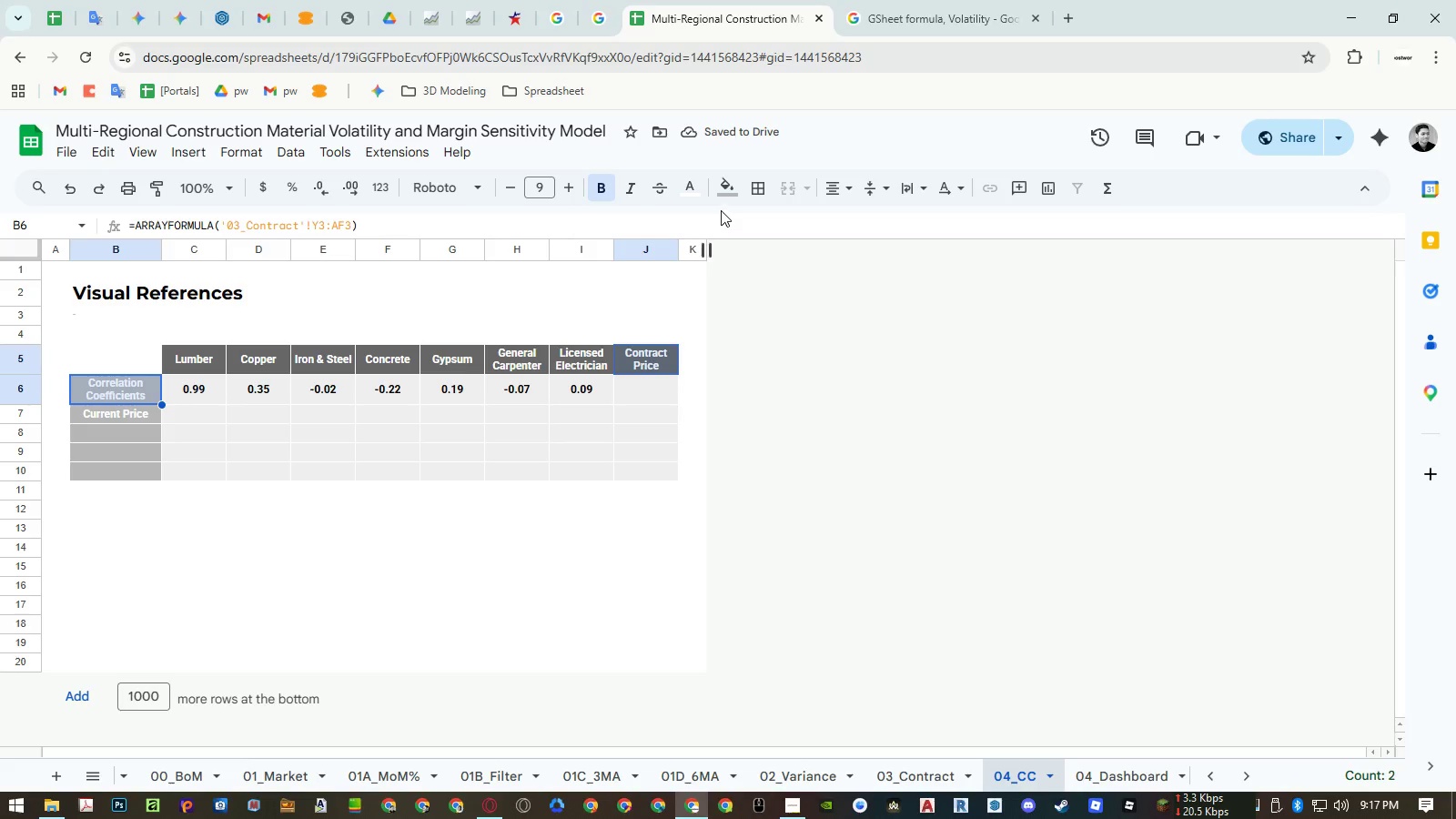 
left_click([723, 191])
 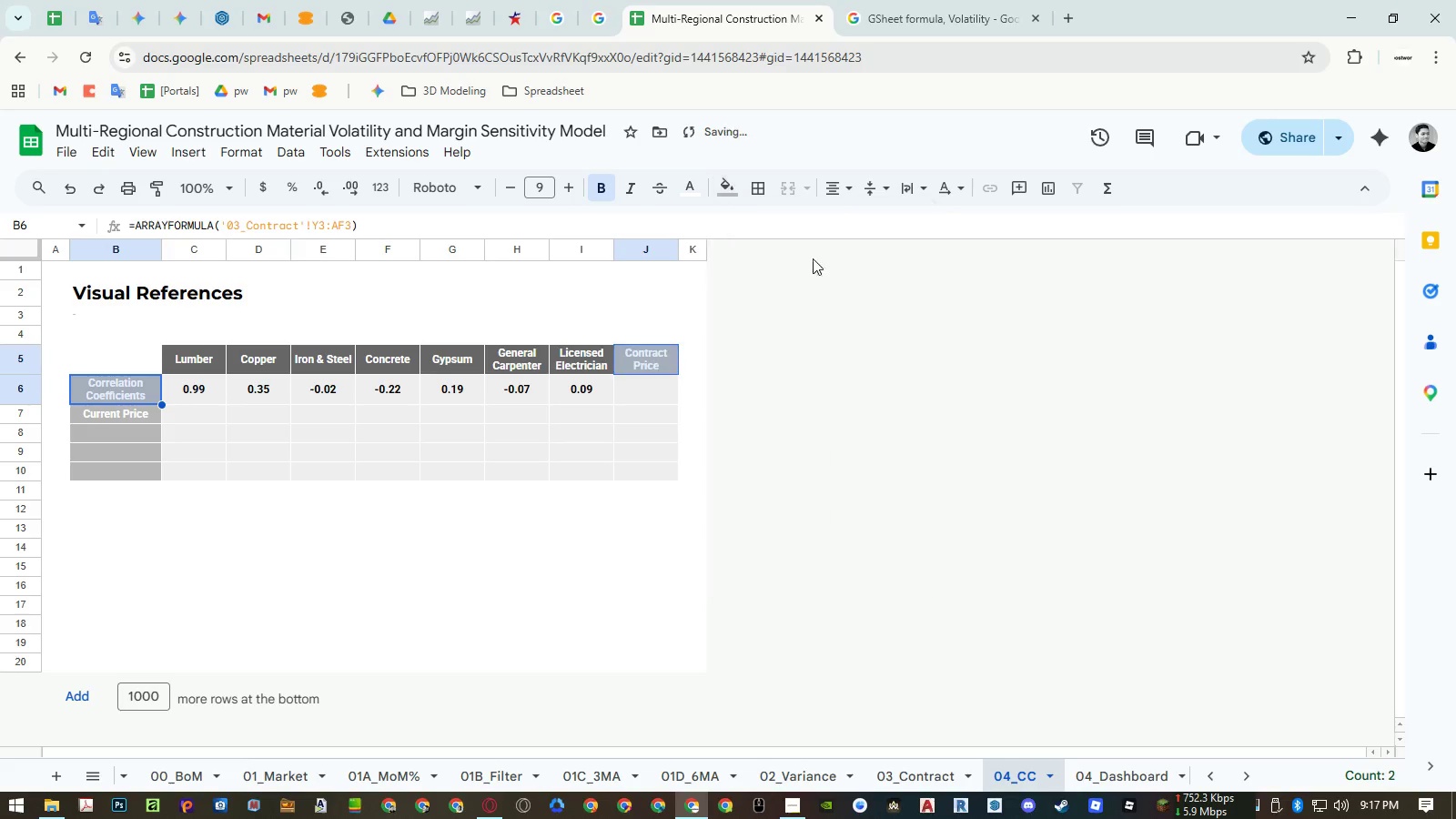 
double_click([614, 423])
 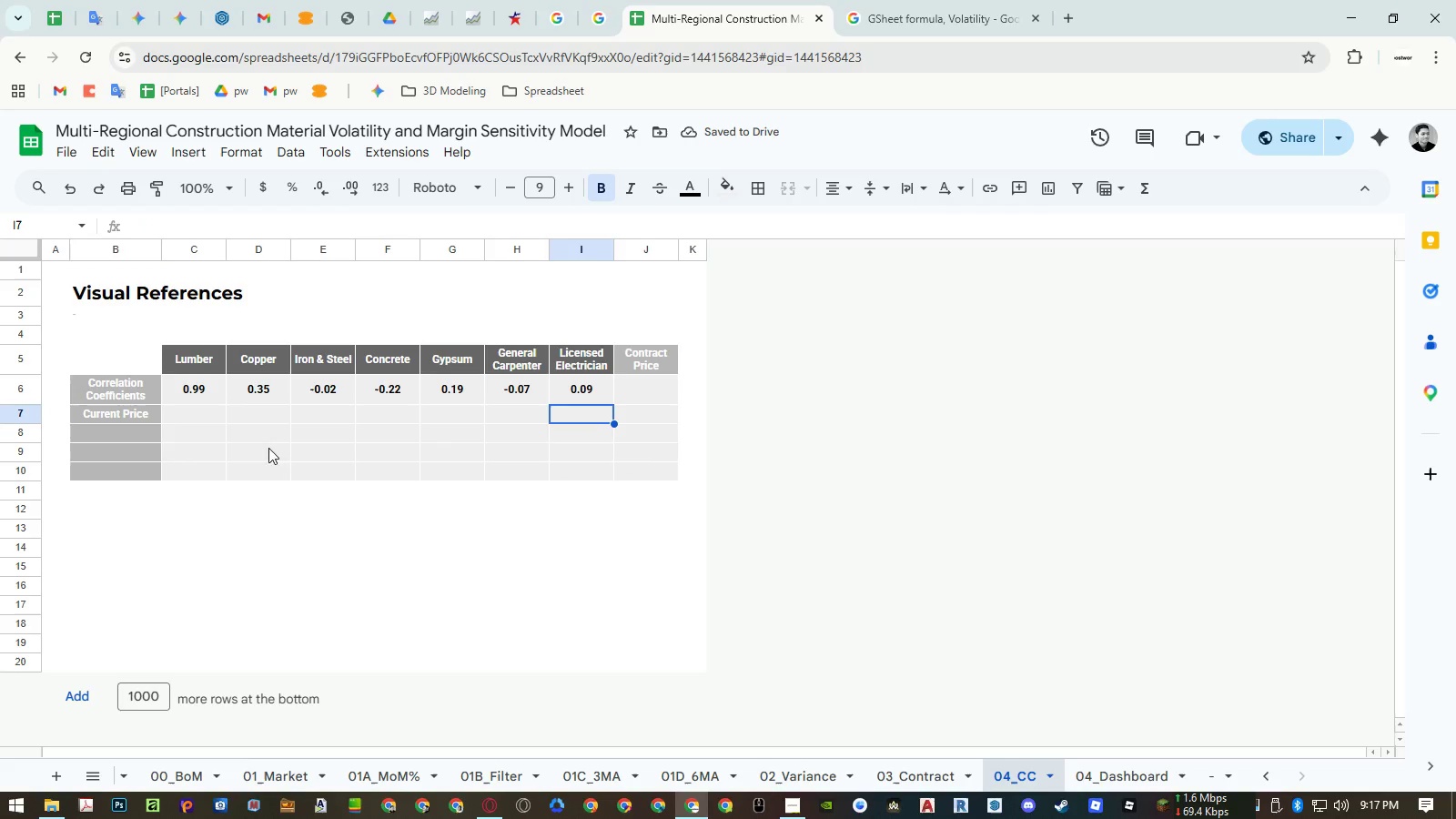 
left_click([187, 416])
 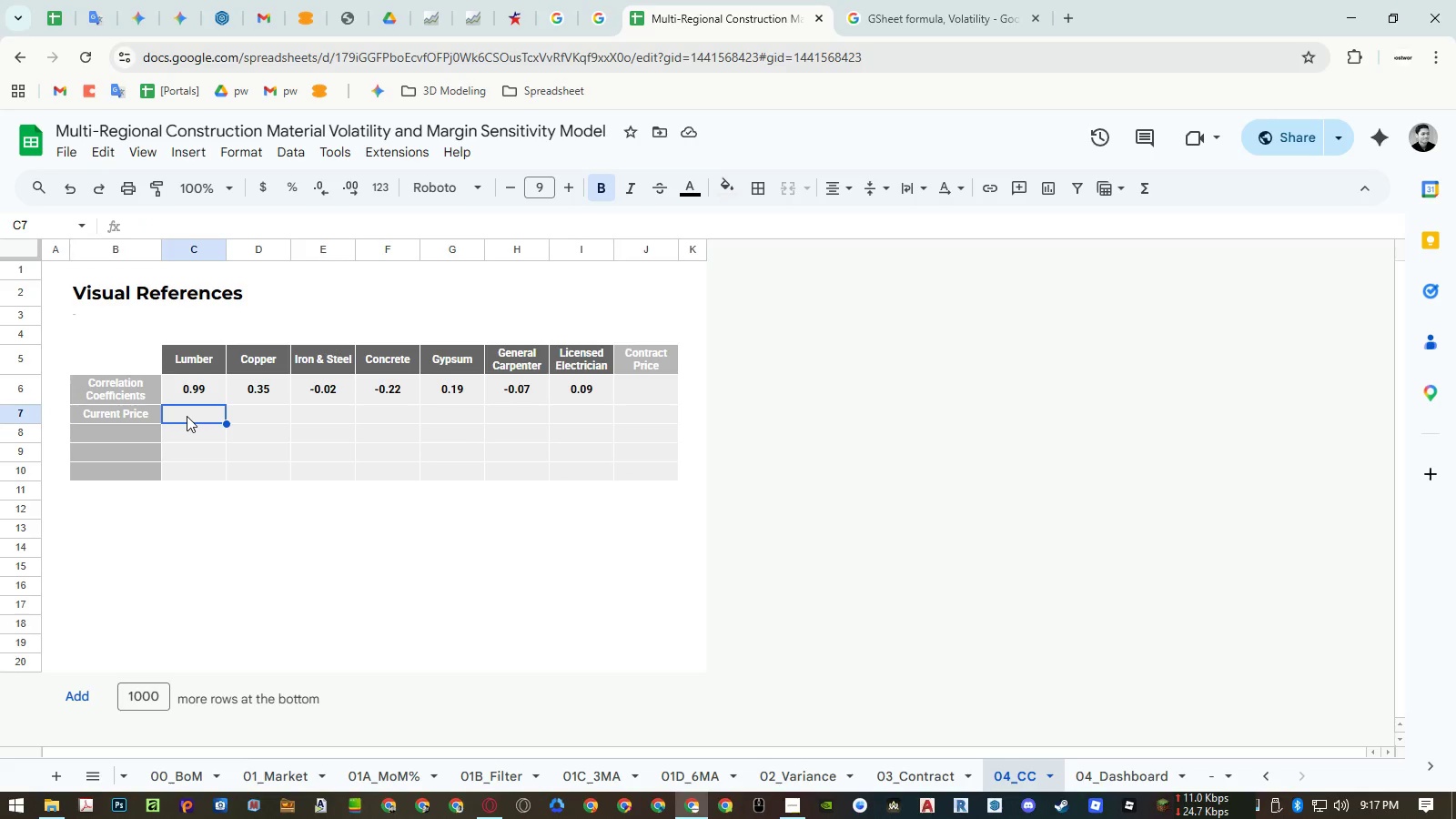 
left_click_drag(start_coordinate=[187, 416], to_coordinate=[638, 412])
 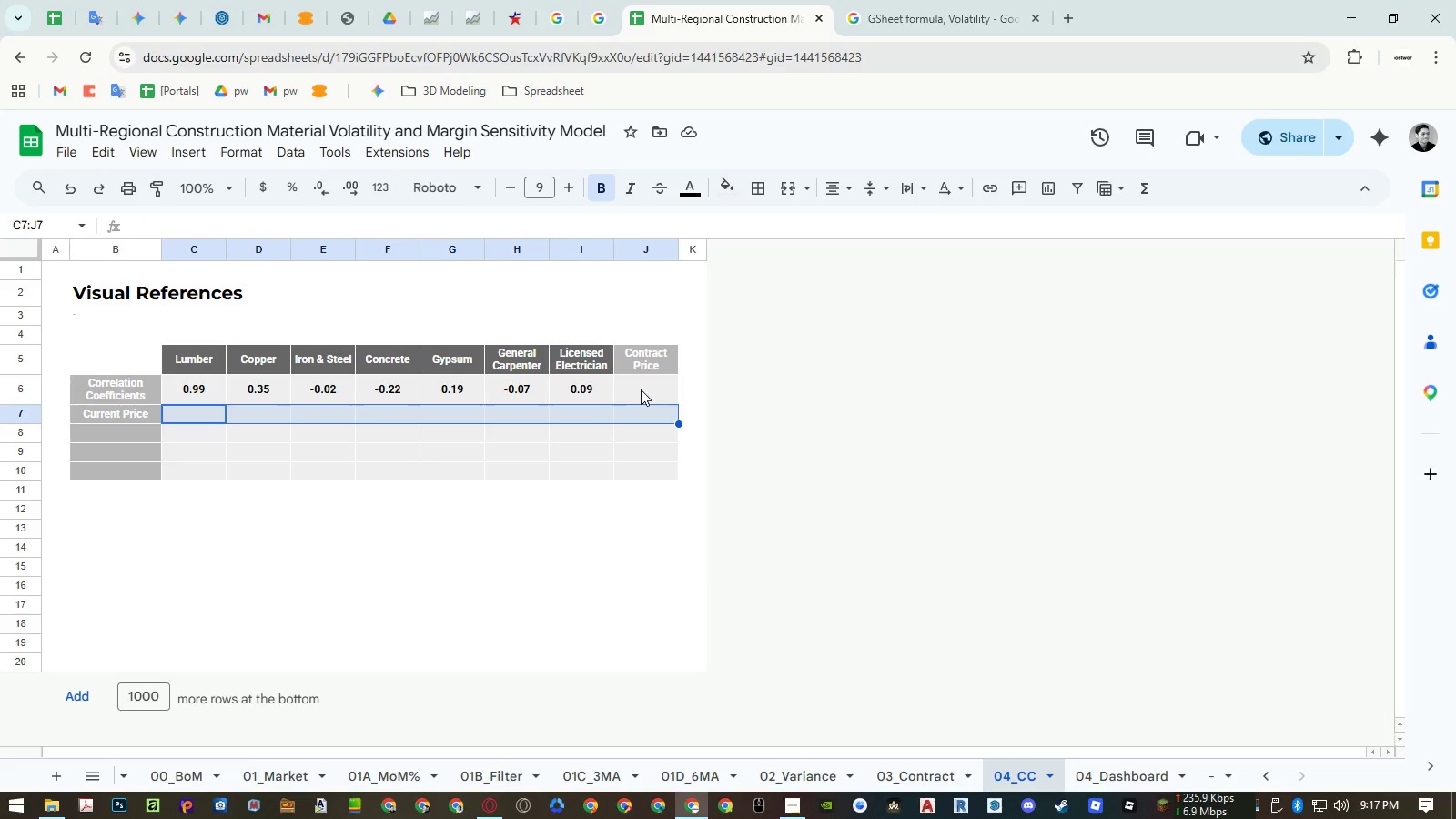 
left_click([249, 150])
 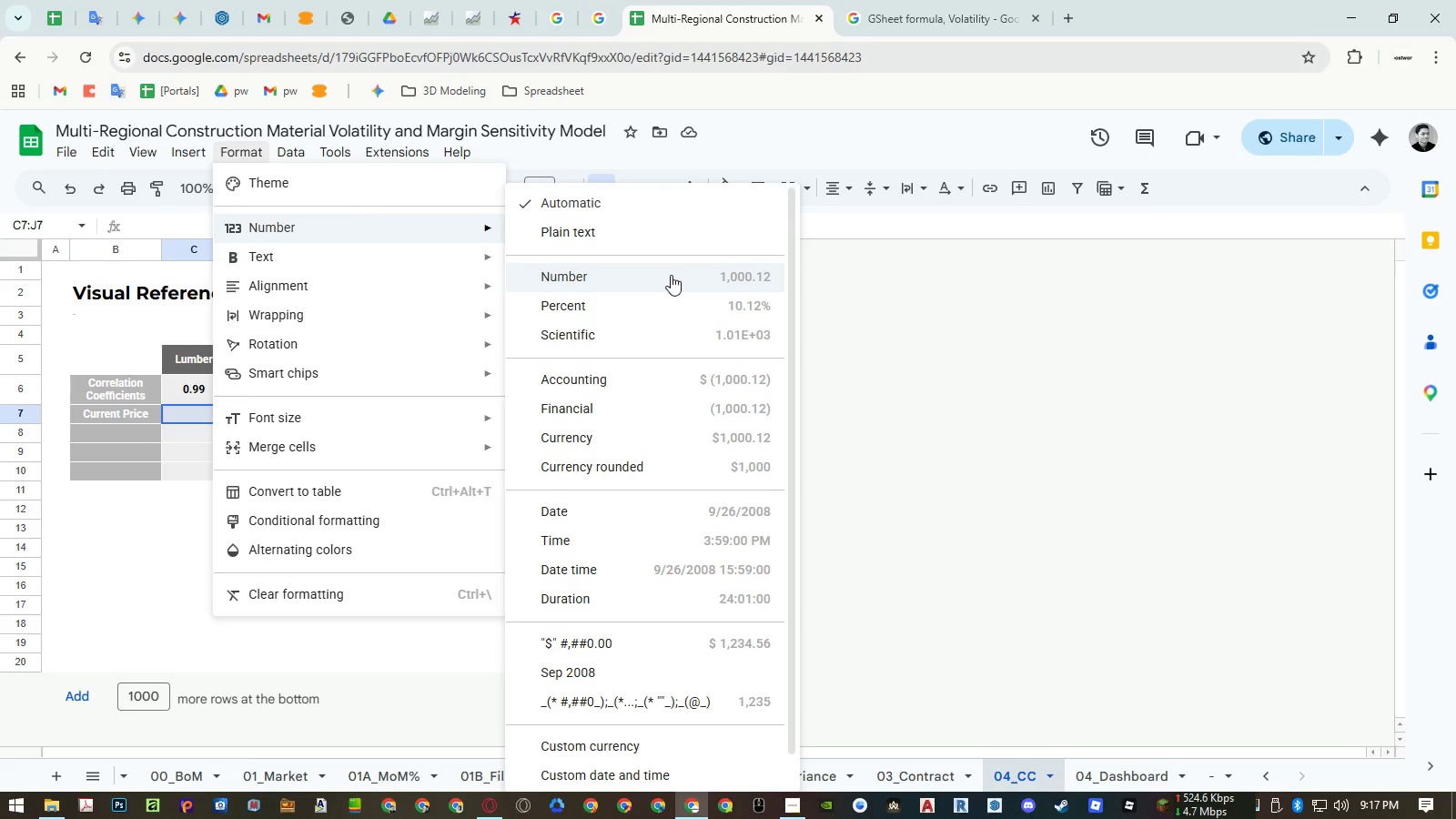 
wait(8.91)
 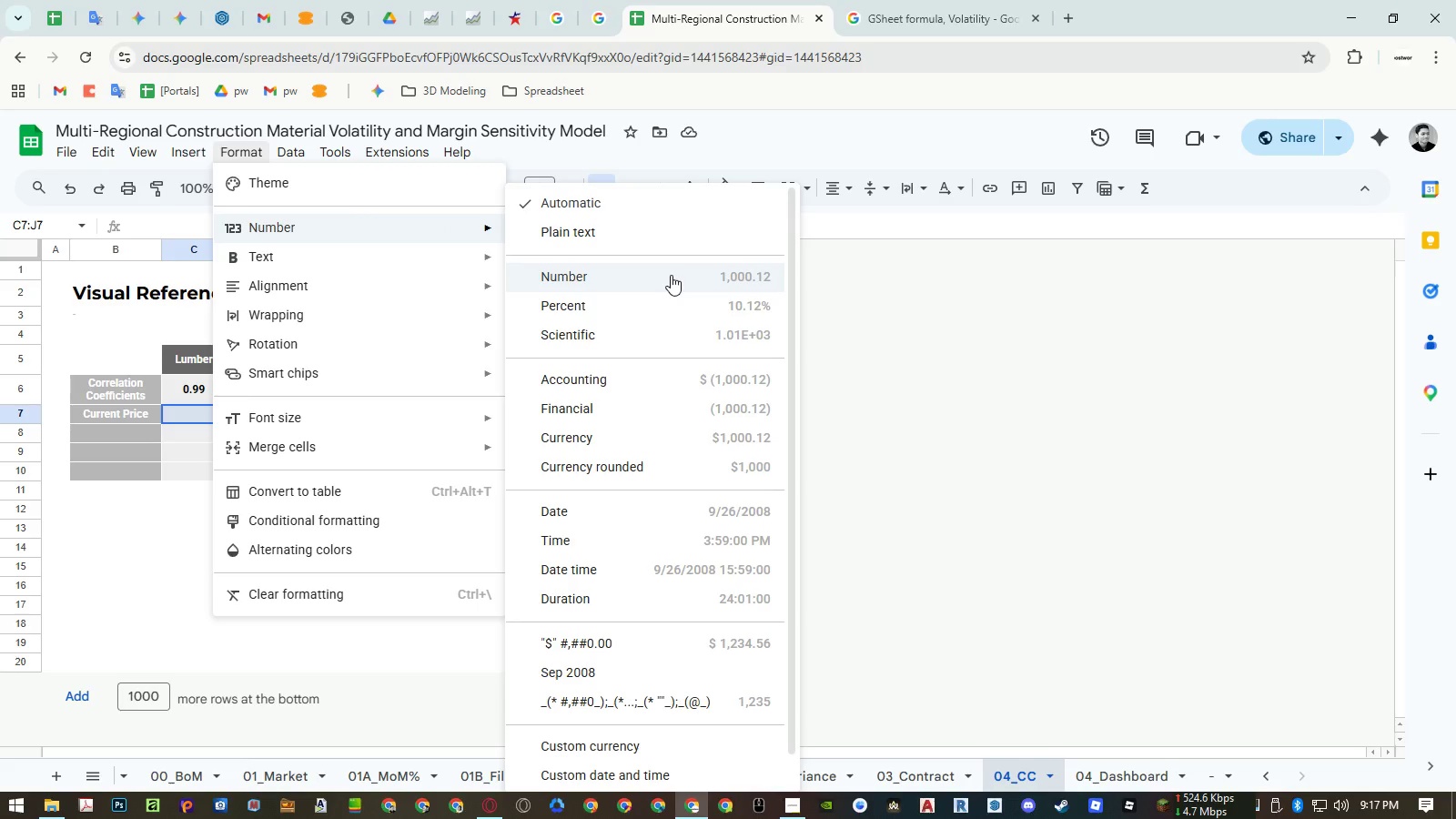 
left_click([665, 638])
 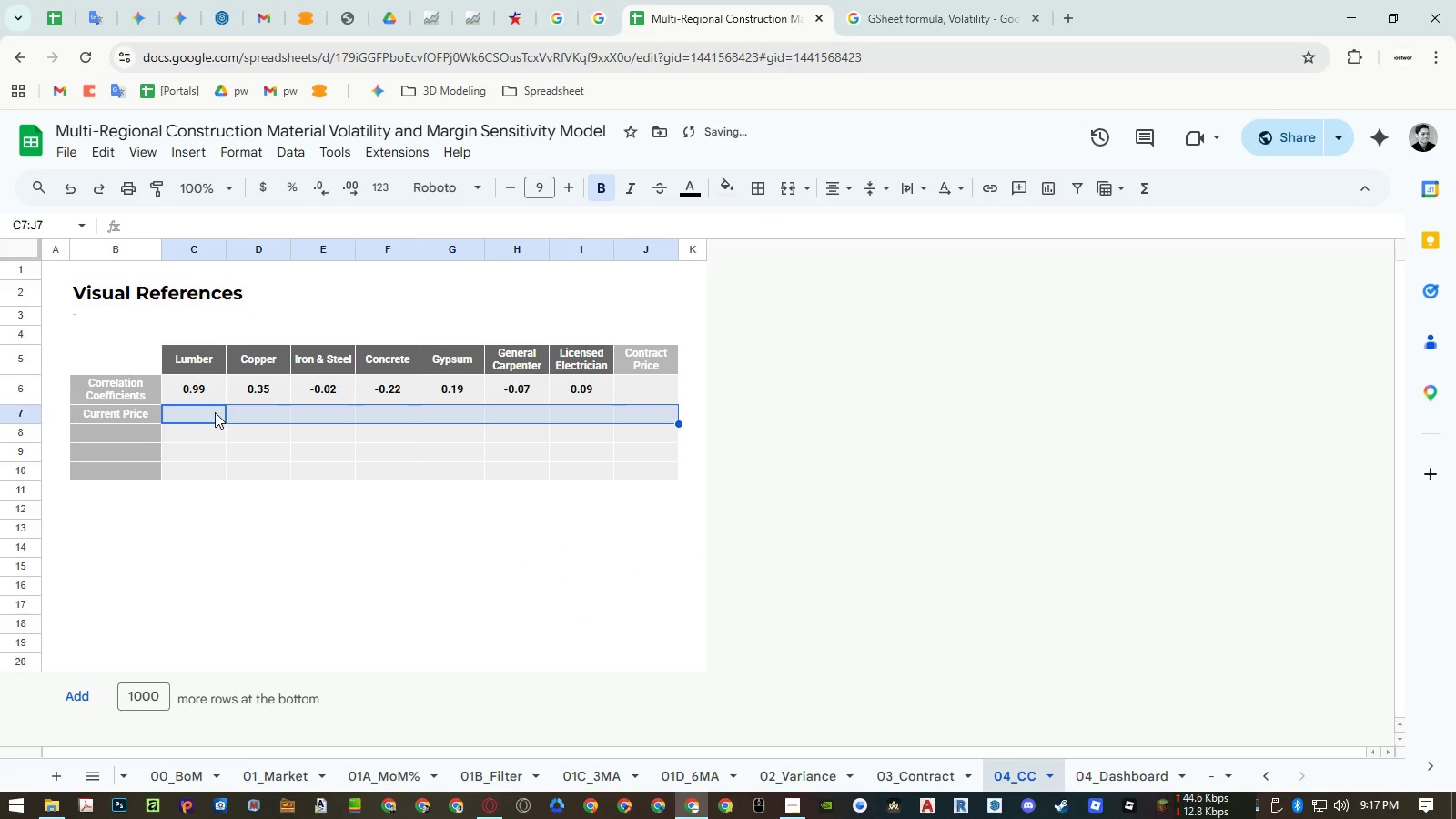 
left_click([215, 412])
 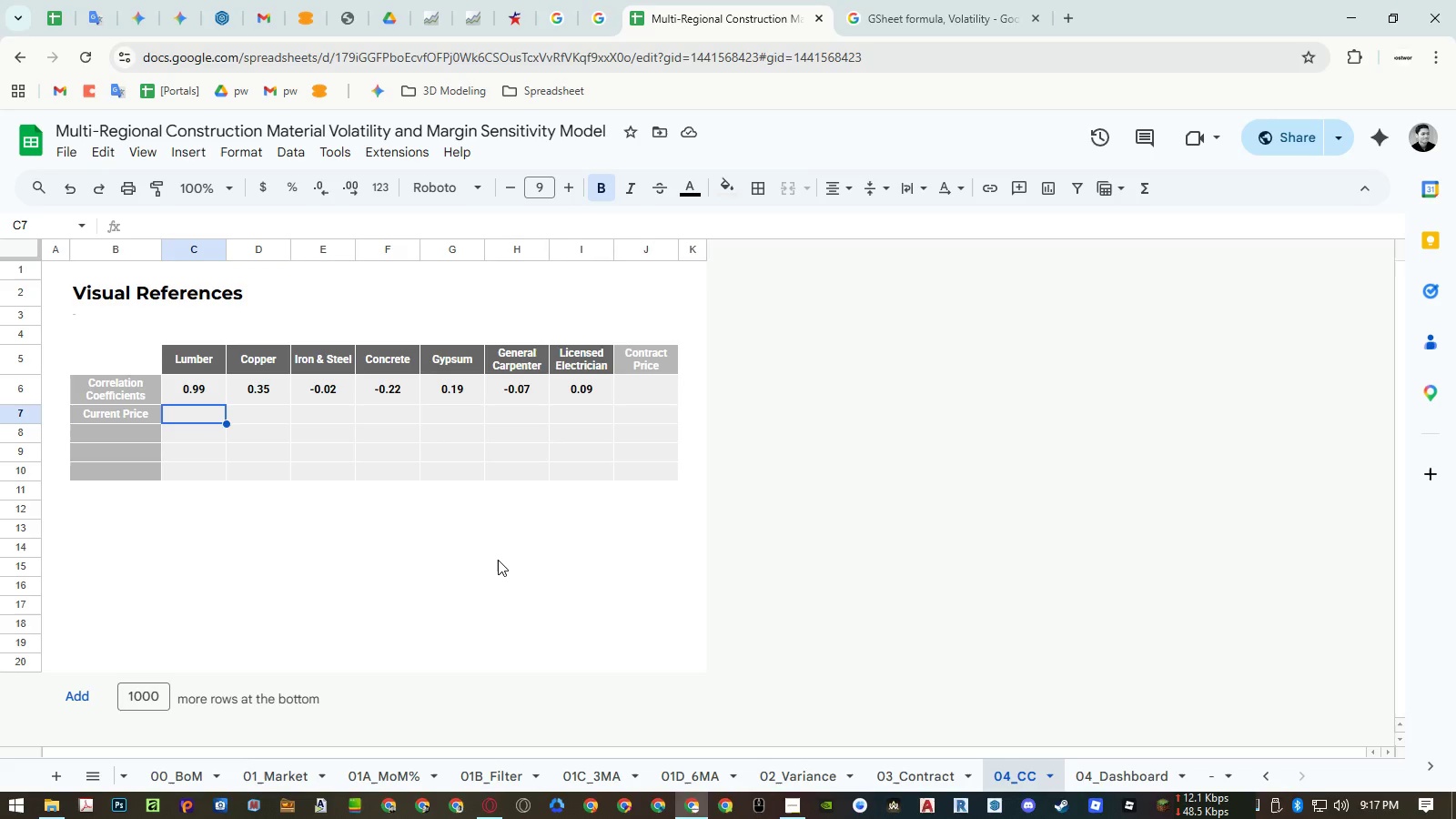 
wait(7.73)
 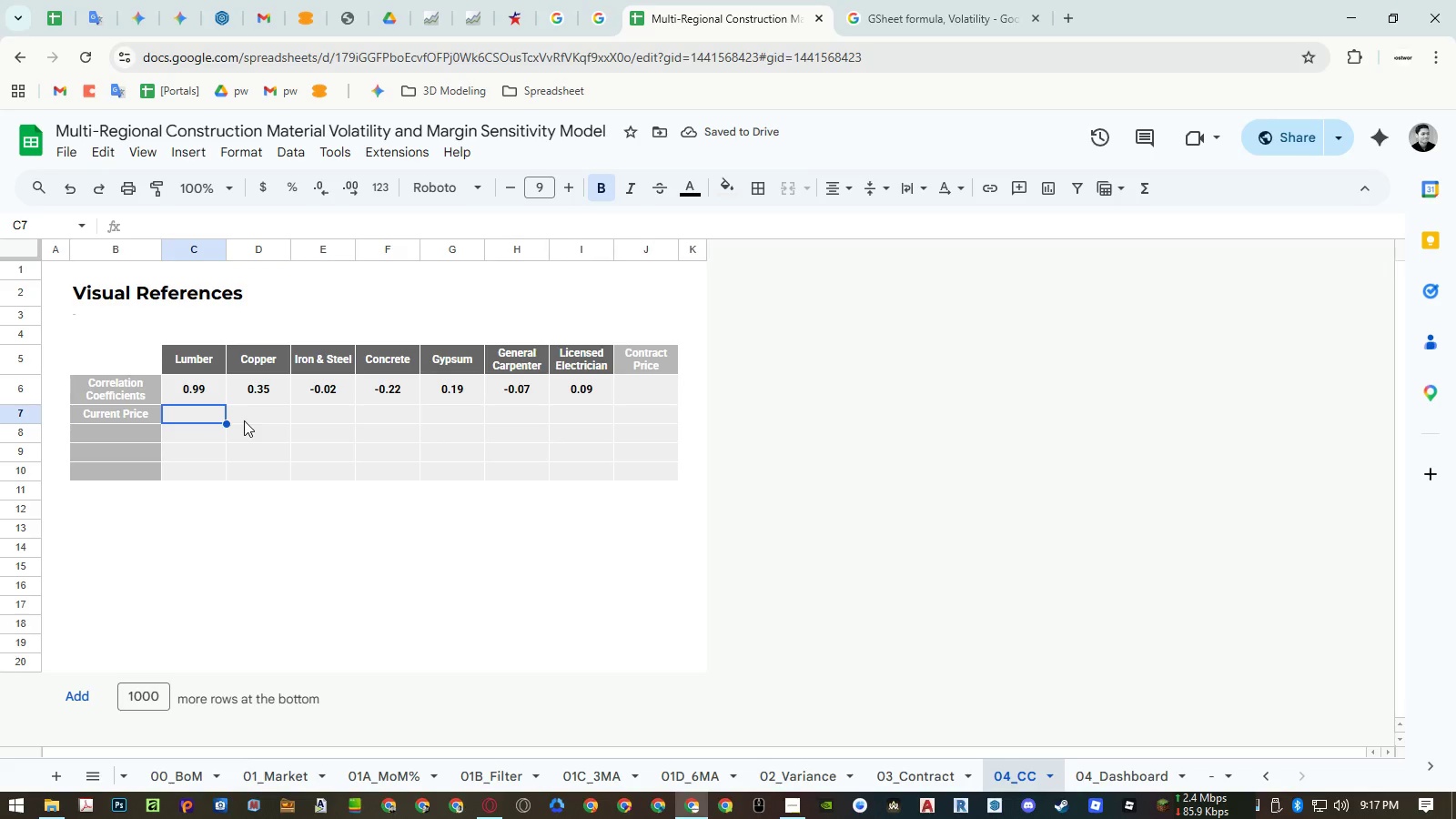 
left_click([885, 779])
 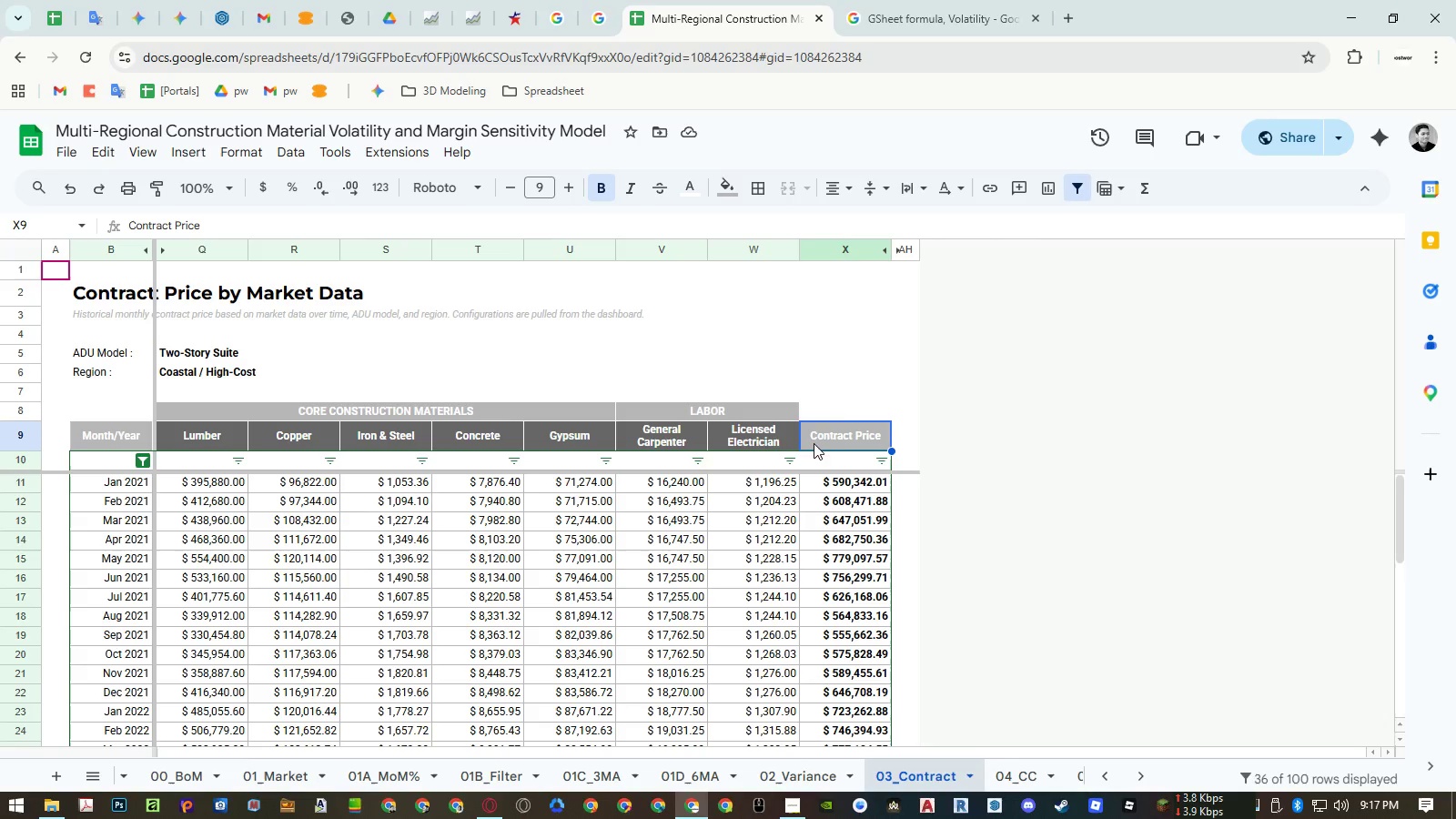 
left_click([898, 249])
 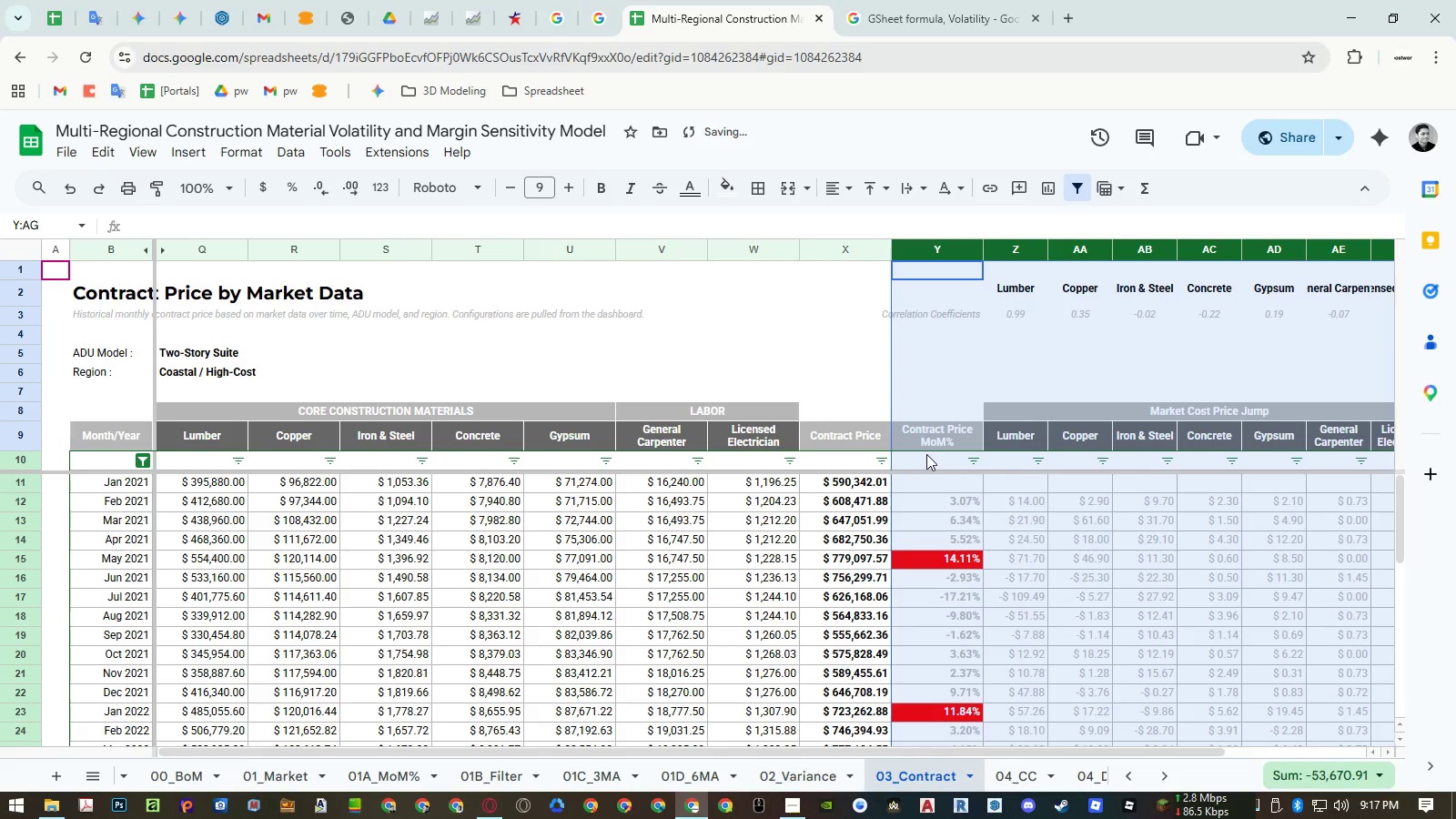 
key(Control+Z)
 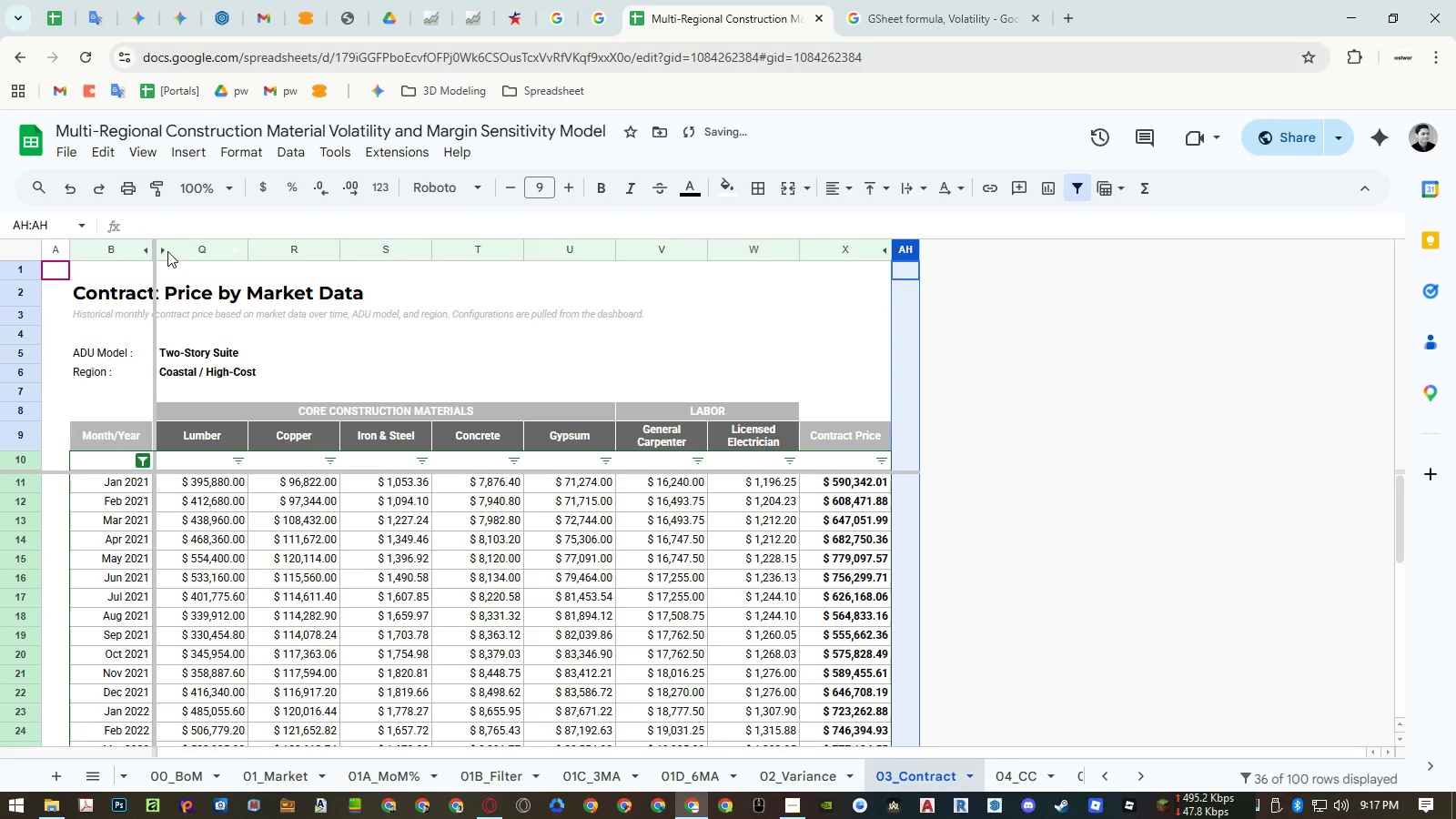 
left_click([165, 250])
 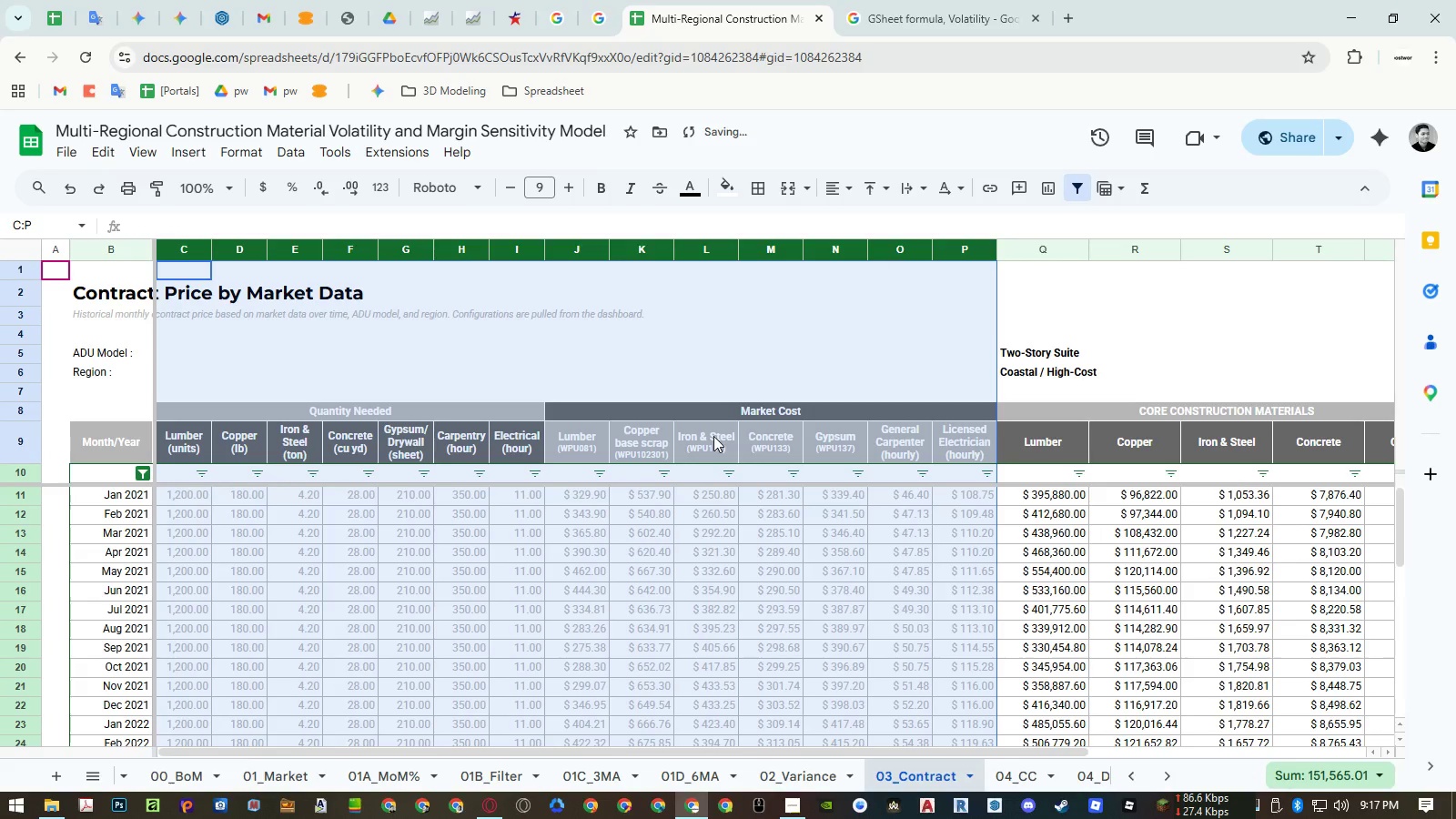 
key(Control+Z)
 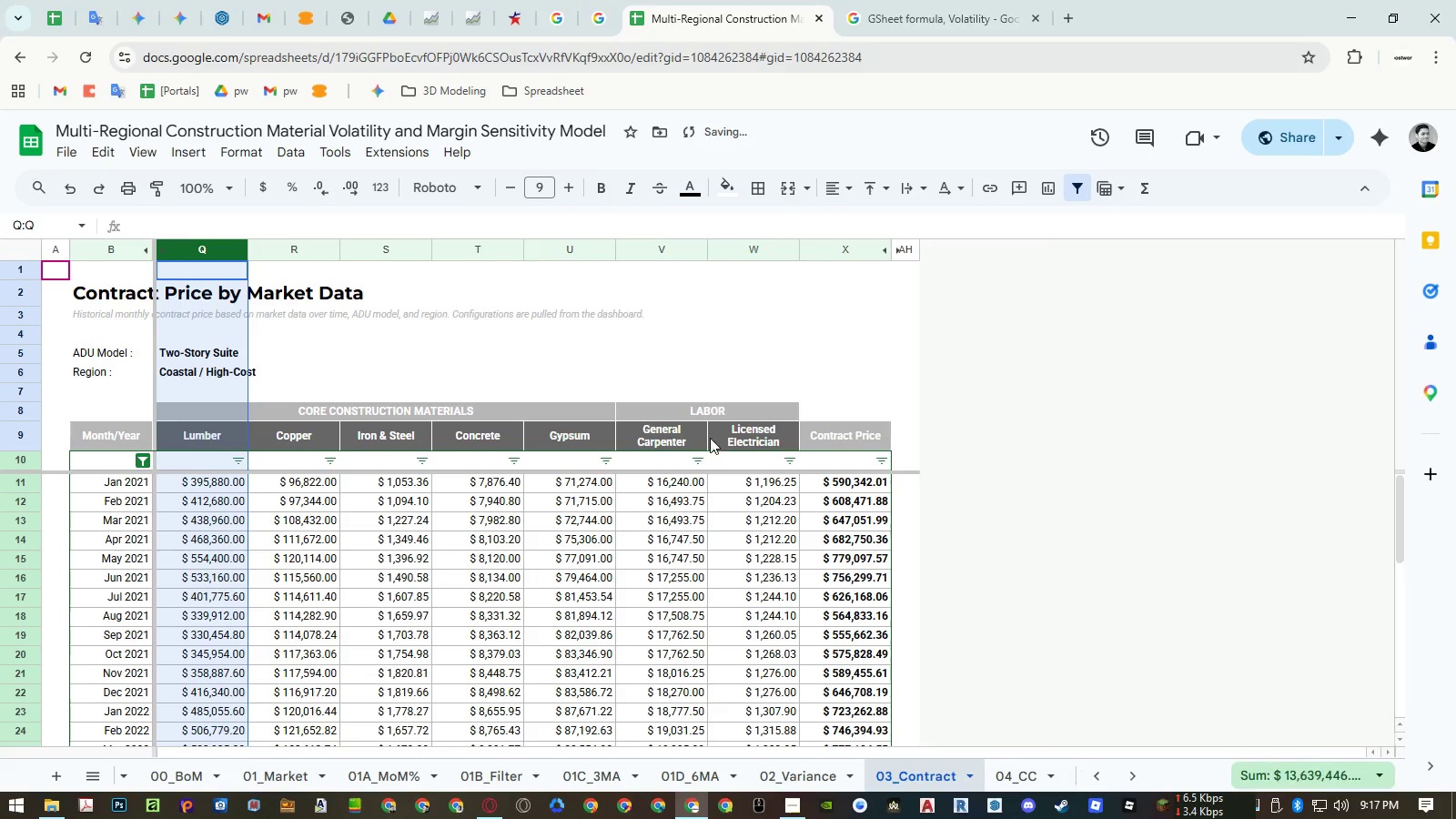 
hold_key(key=ShiftLeft, duration=1.44)
 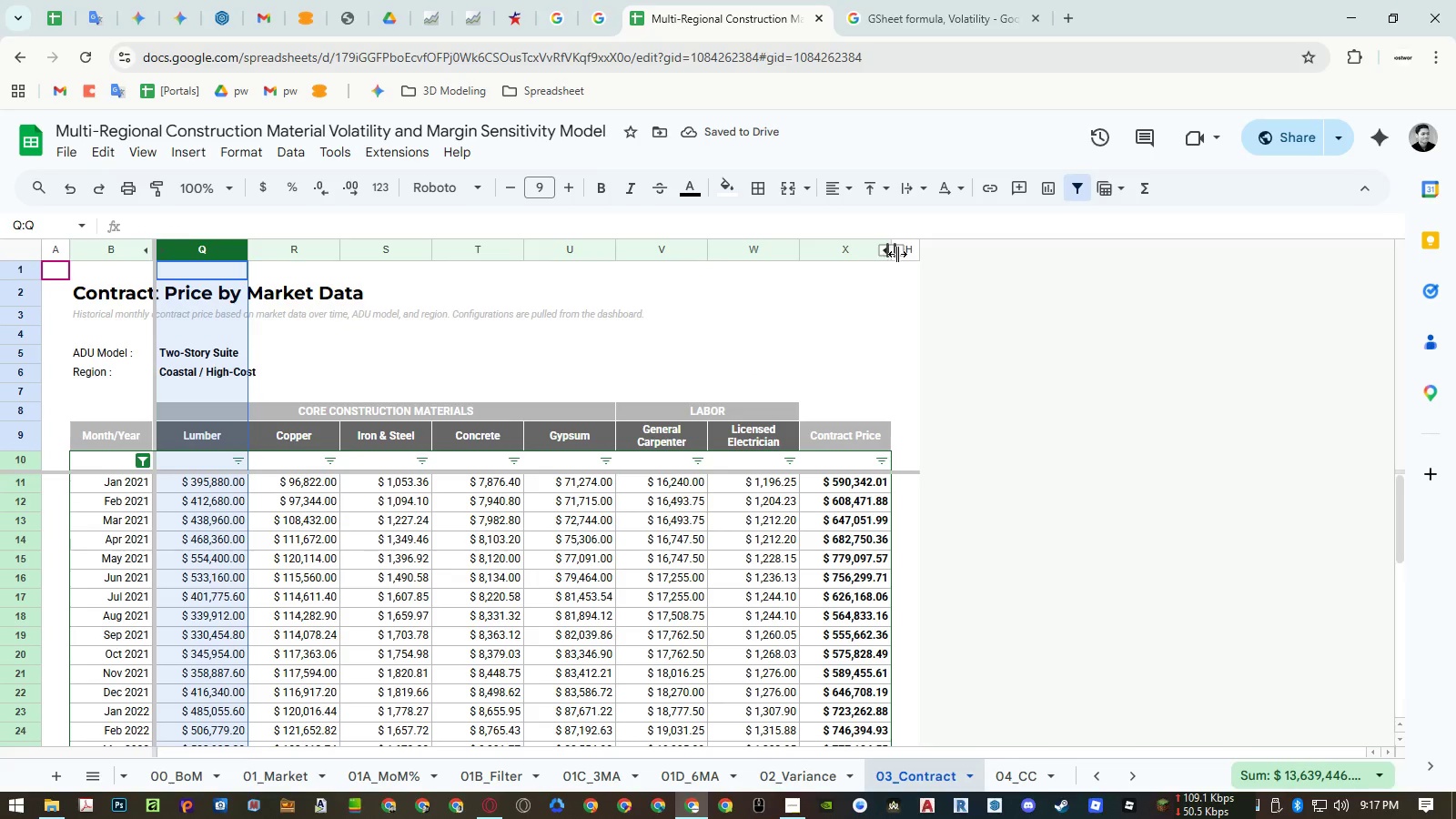 
left_click([897, 251])
 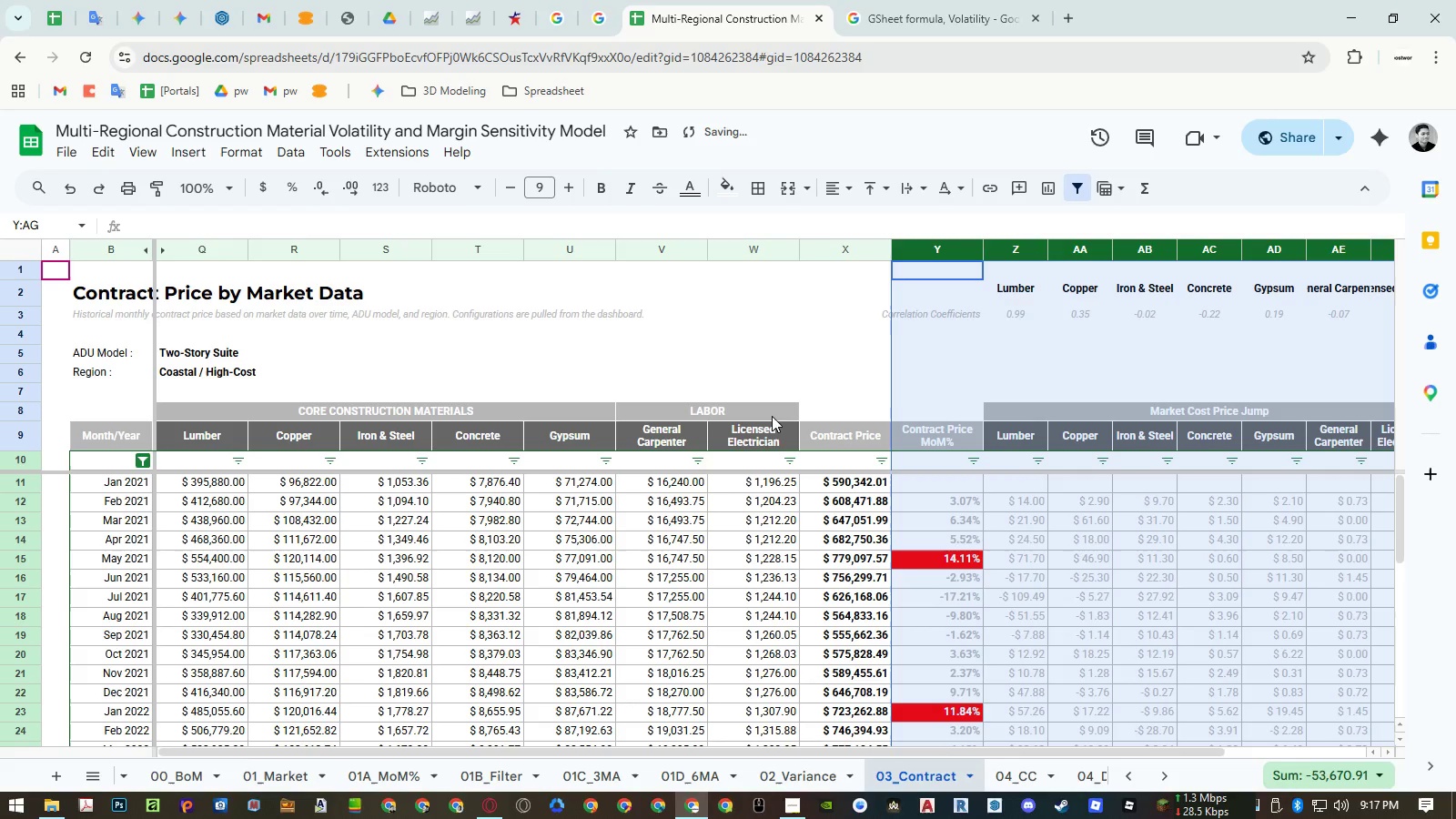 
hold_key(key=ShiftLeft, duration=1.09)
scroll: coordinate [723, 505], scroll_direction: down, amount: 12.0
 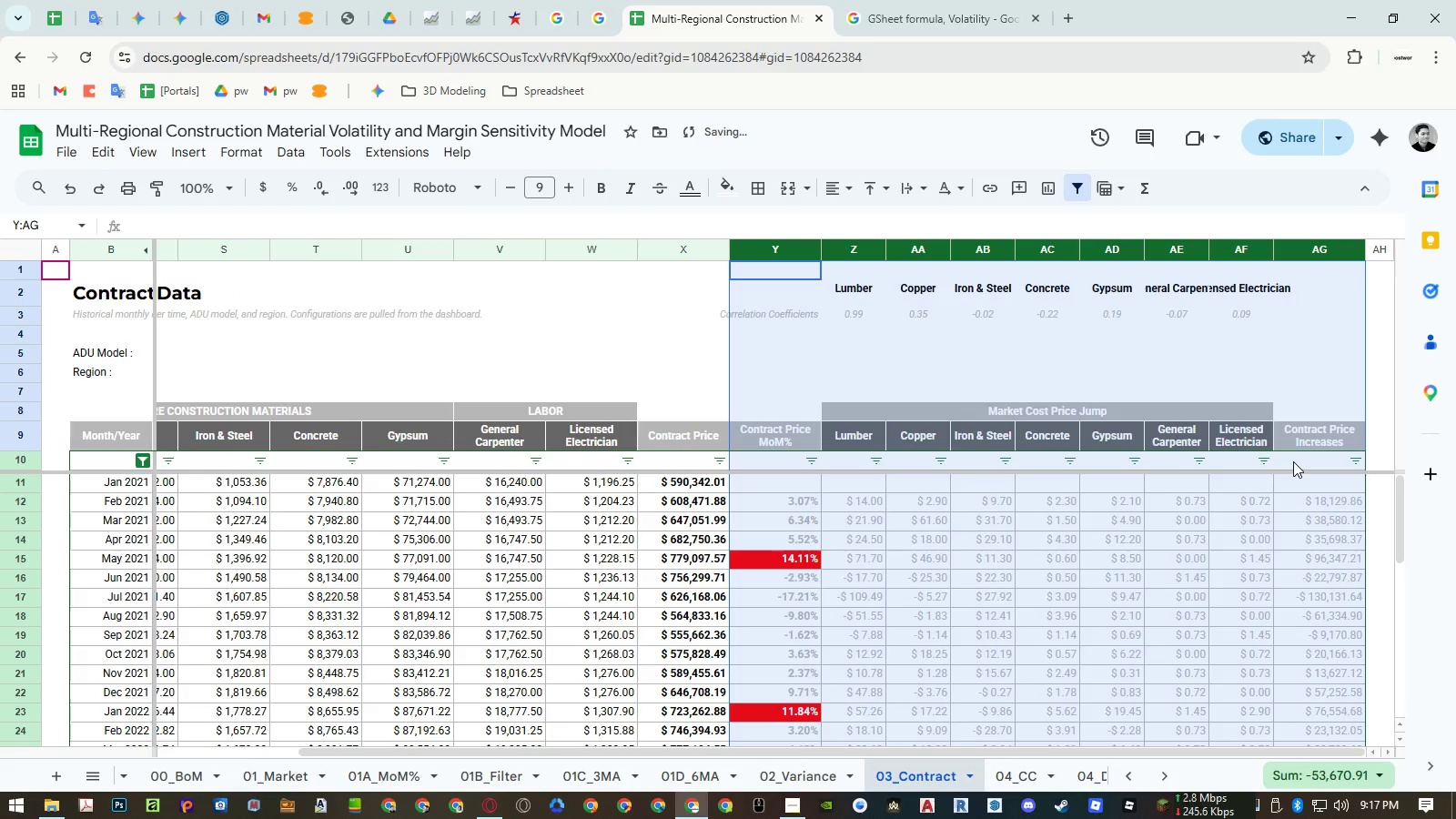 
left_click([1294, 461])
 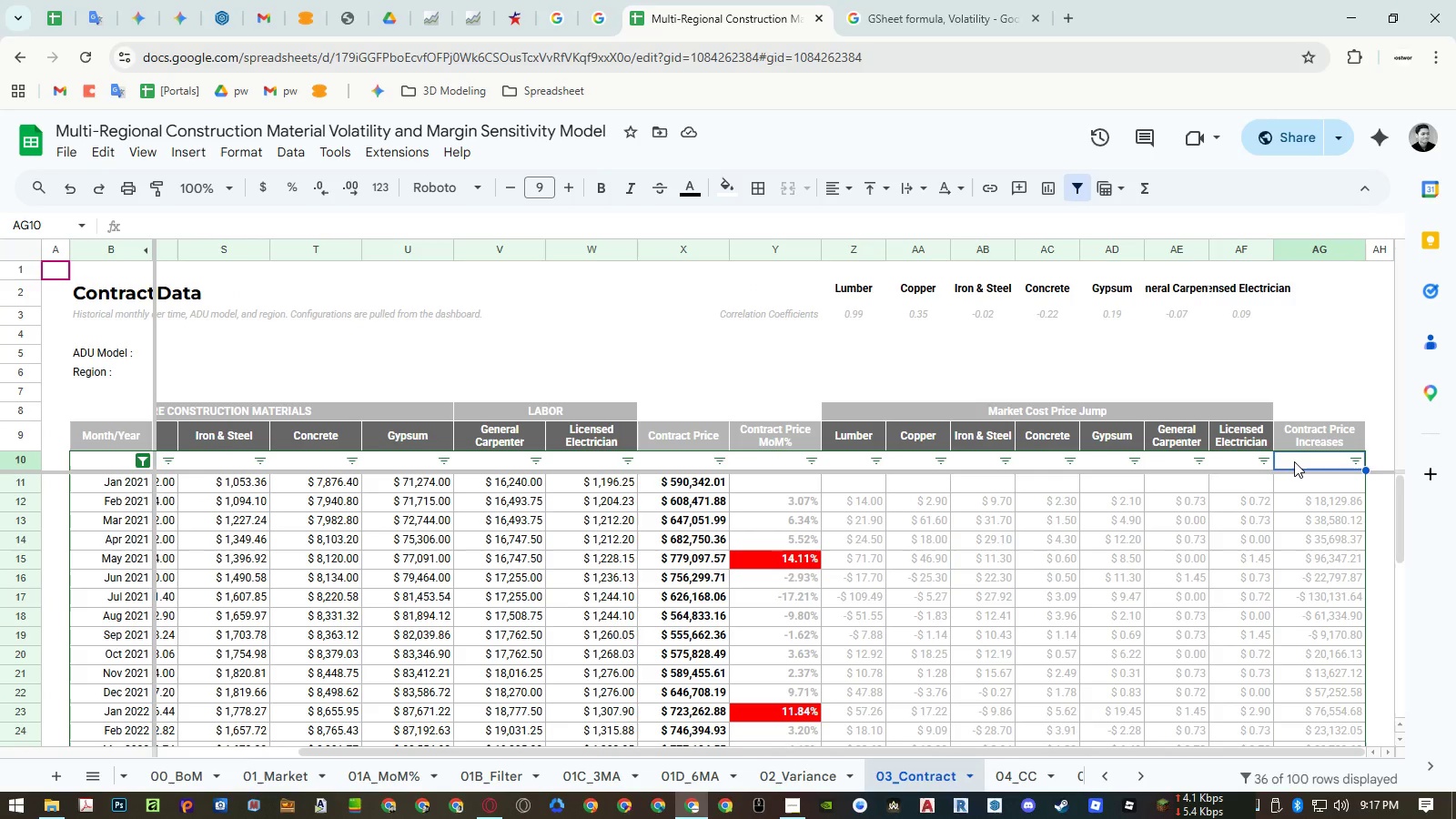 
wait(11.25)
 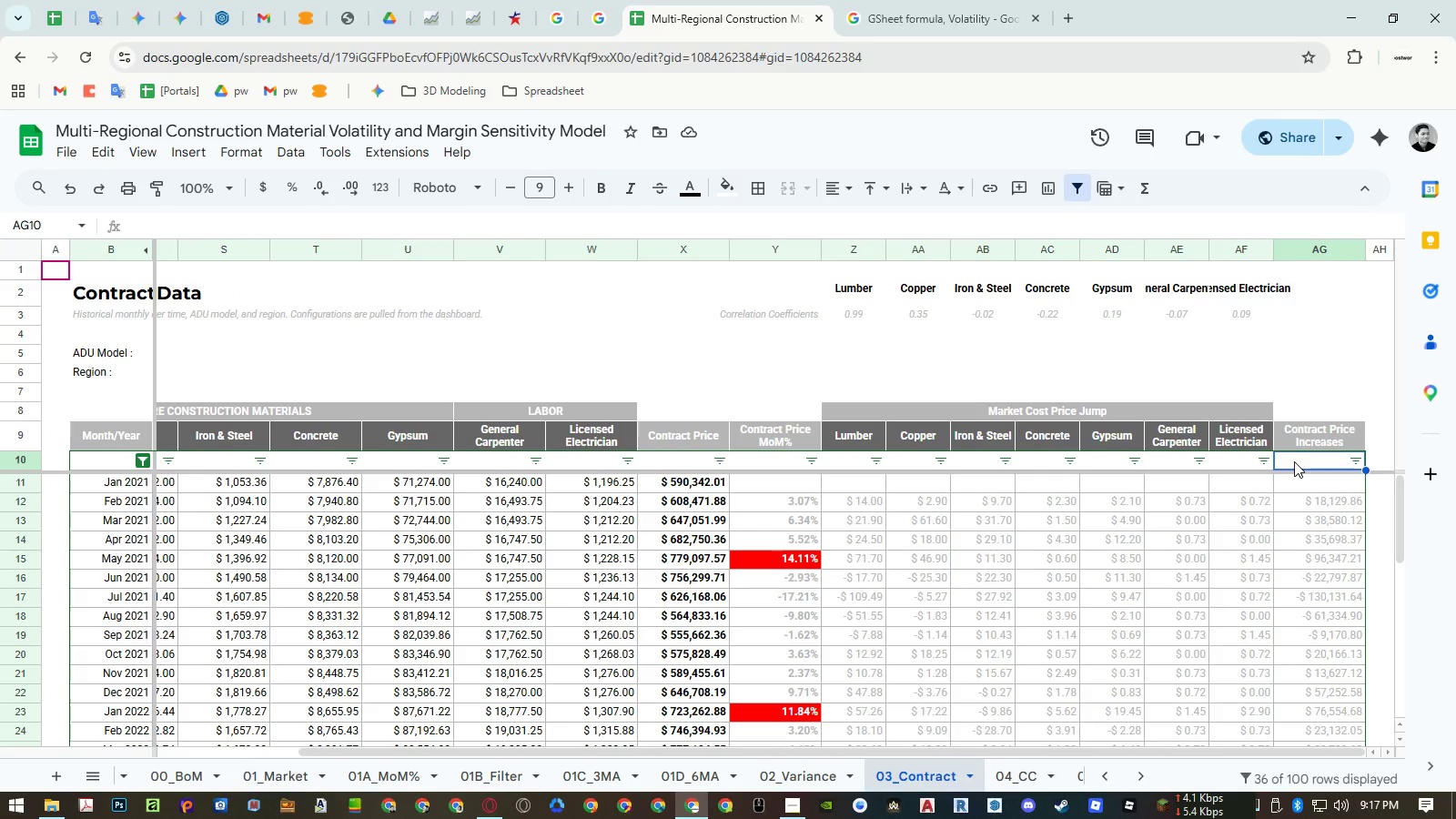 
key(Control+Z)
 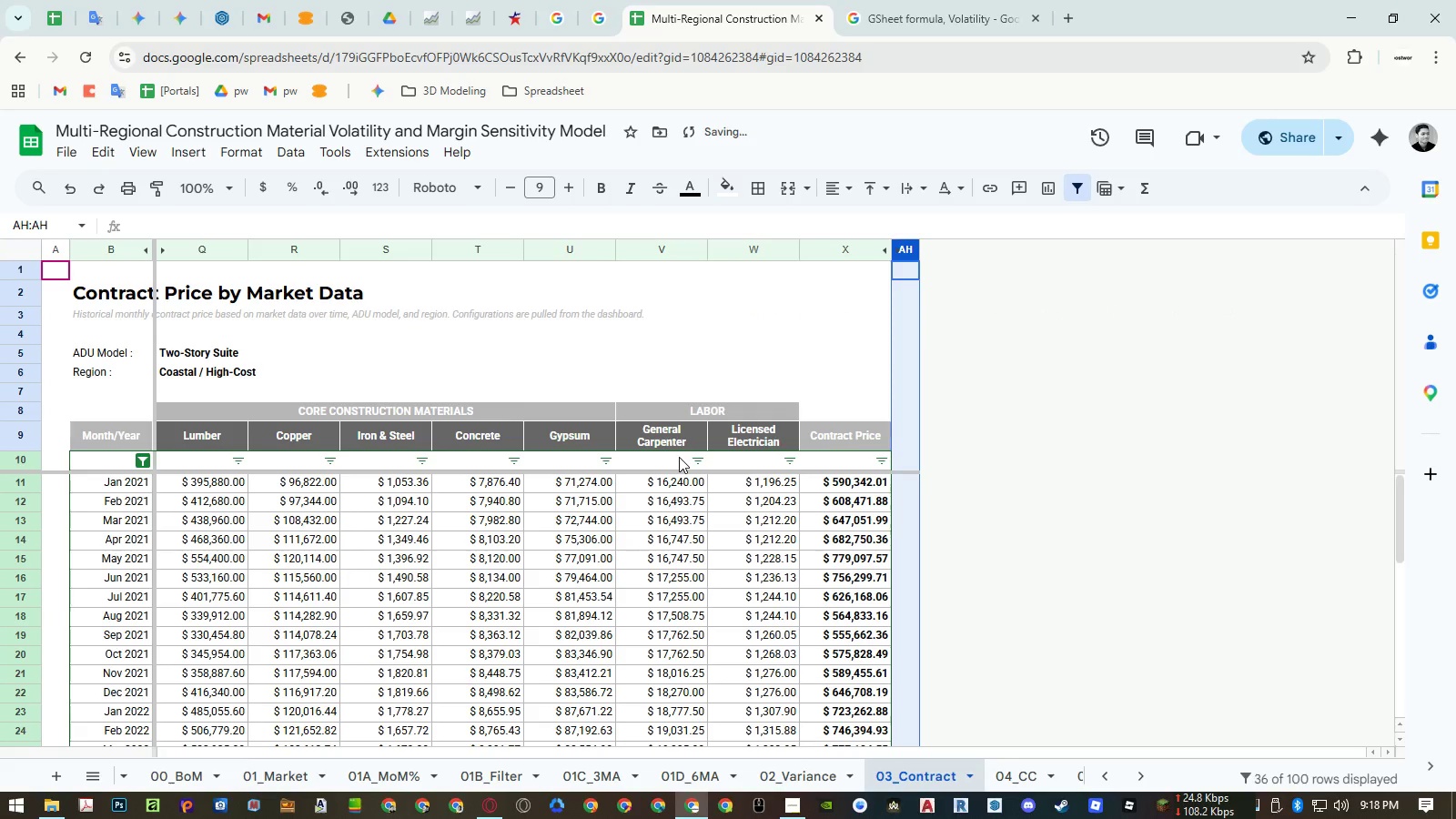 
double_click([679, 457])
 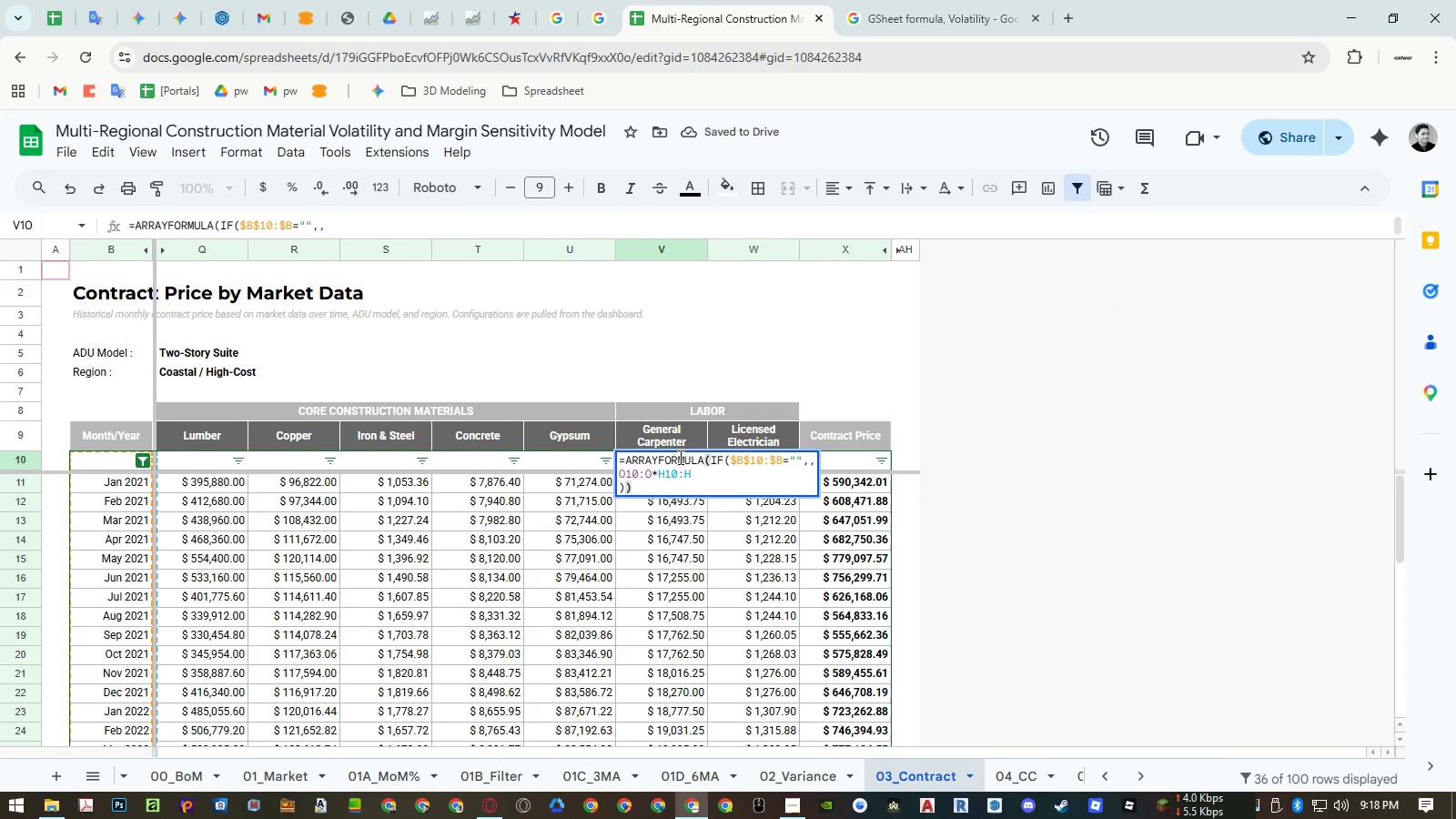 
key(Escape)
 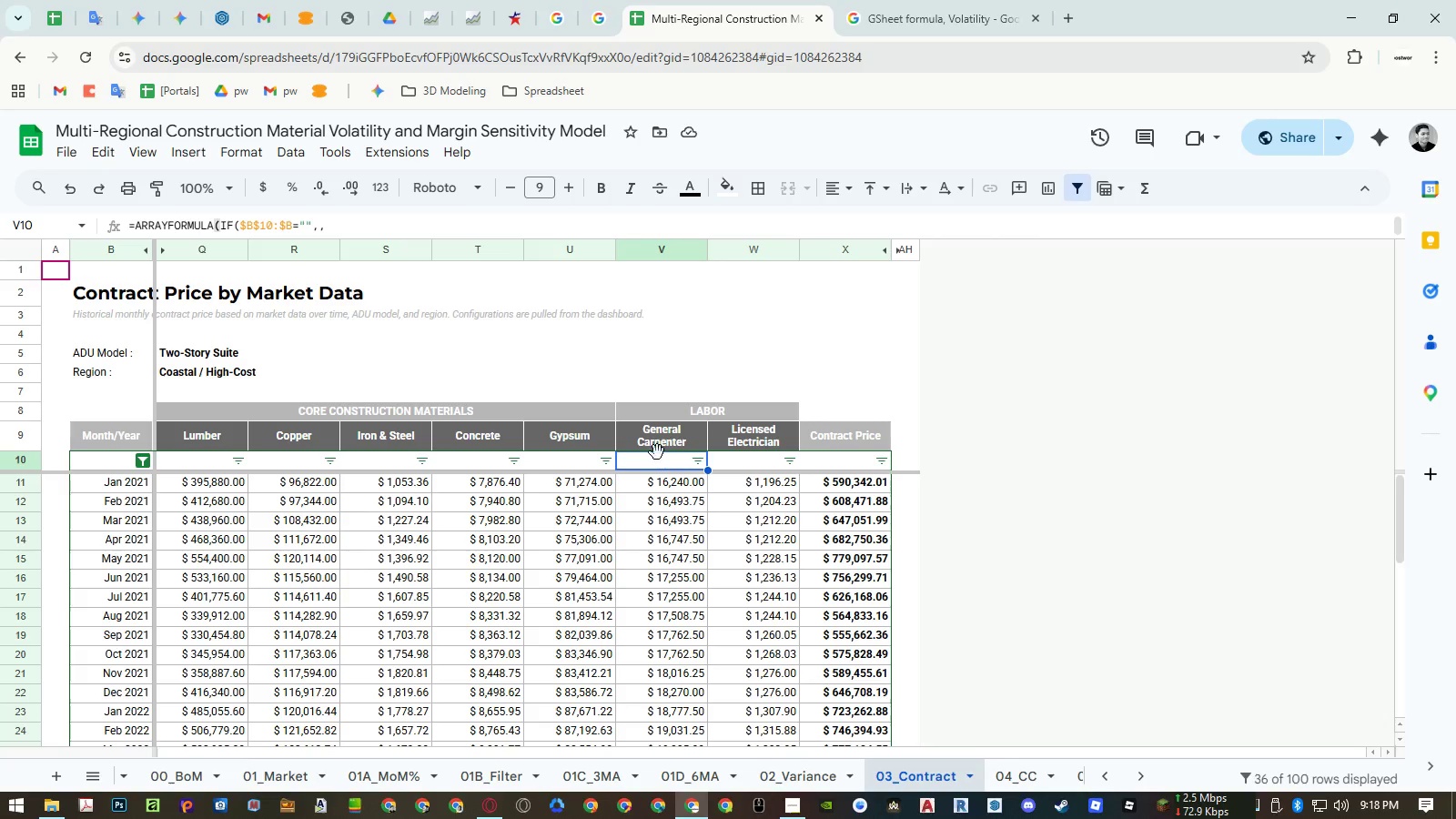 
wait(7.58)
 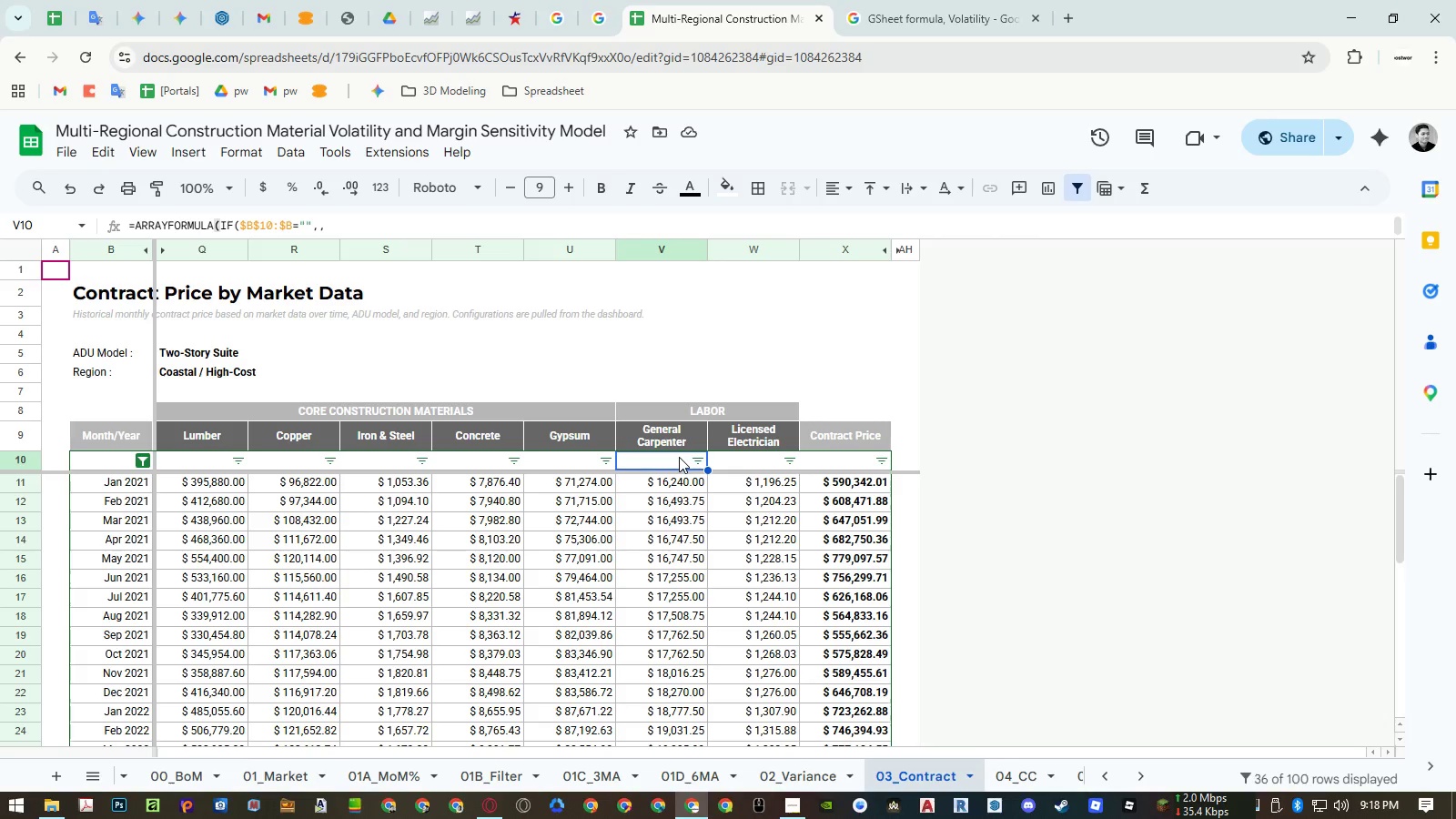 
left_click([66, 153])
 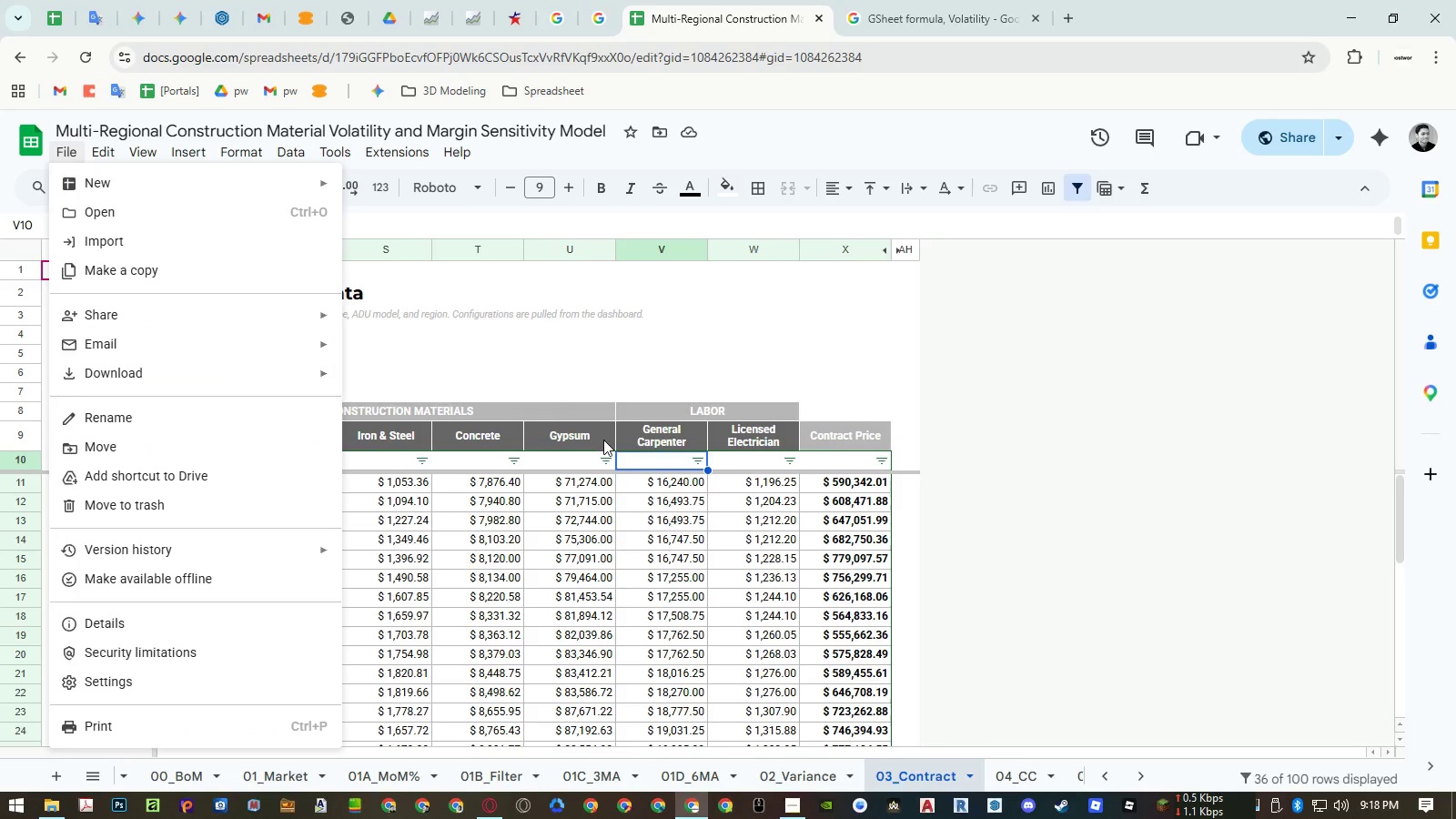 
right_click([666, 457])
 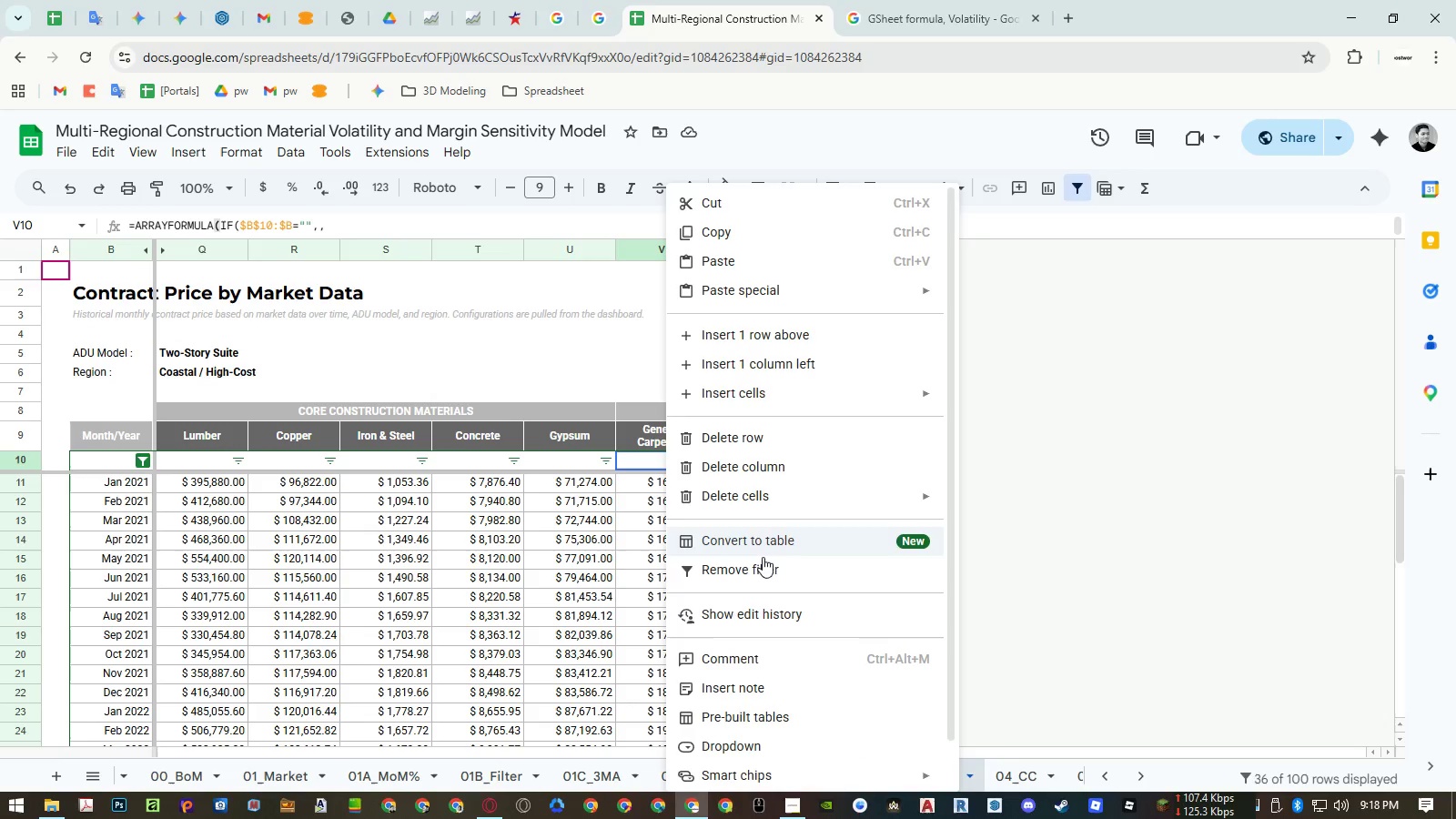 
left_click([769, 617])
 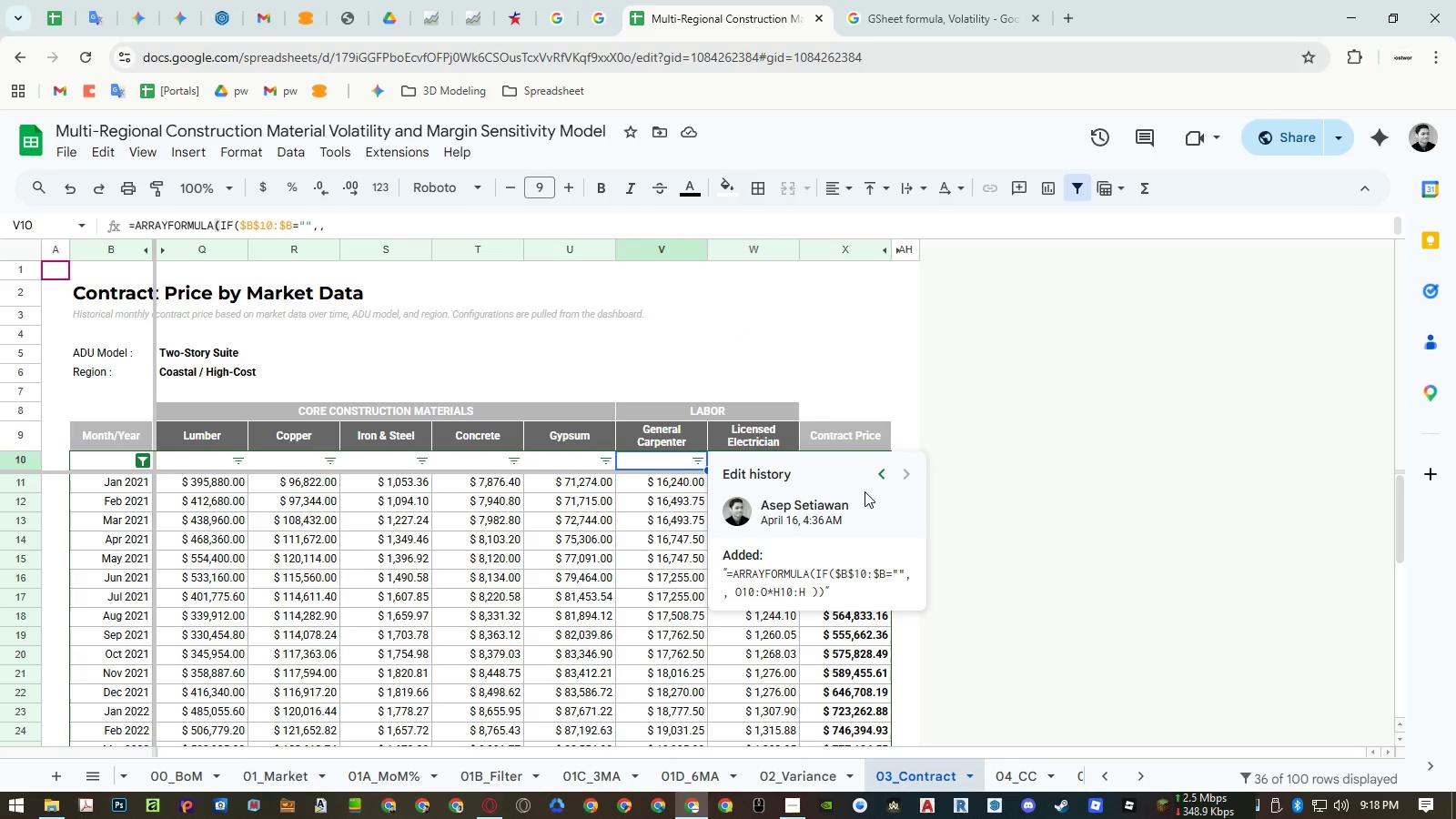 
left_click([883, 473])
 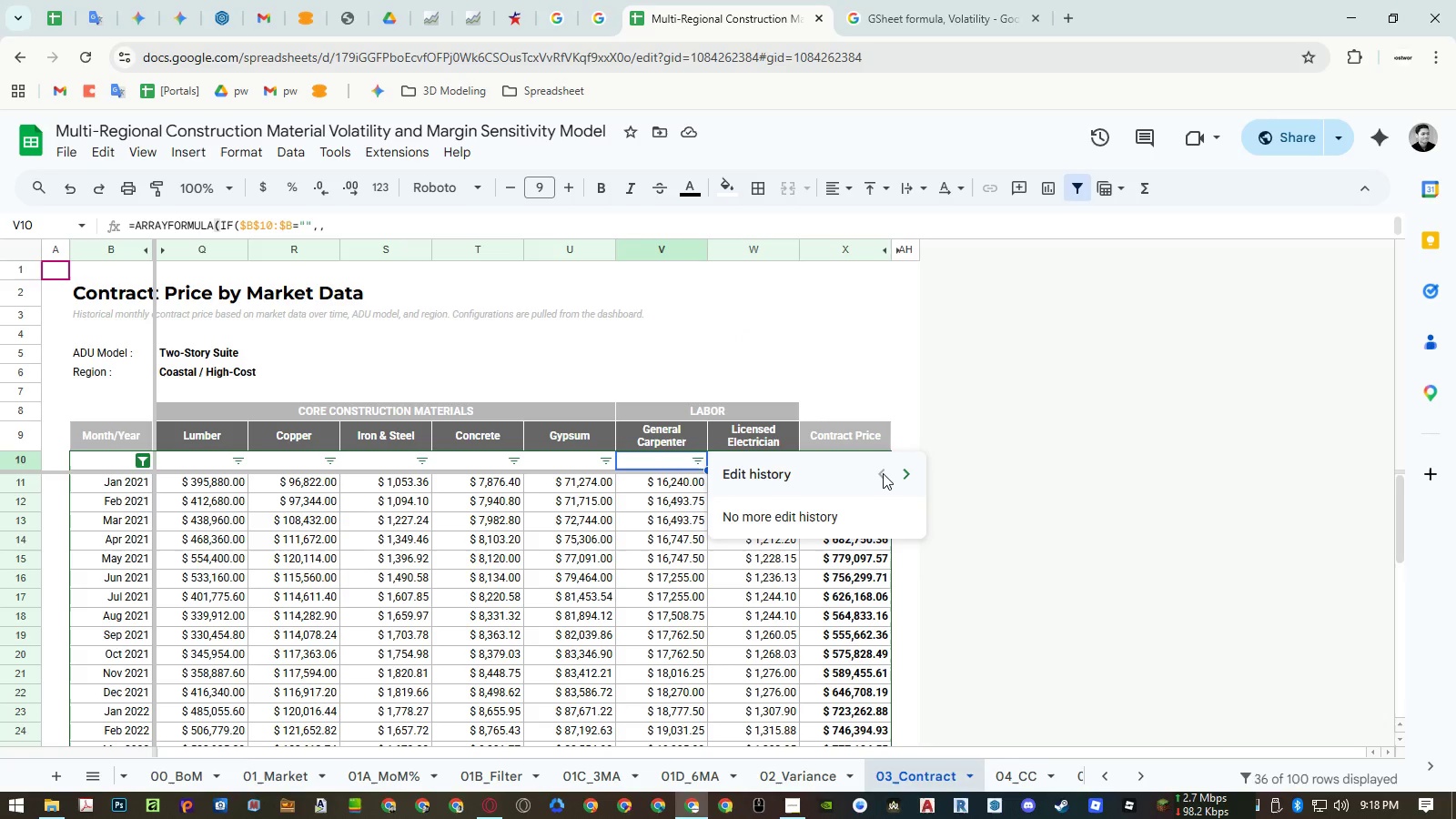 
left_click([883, 473])
 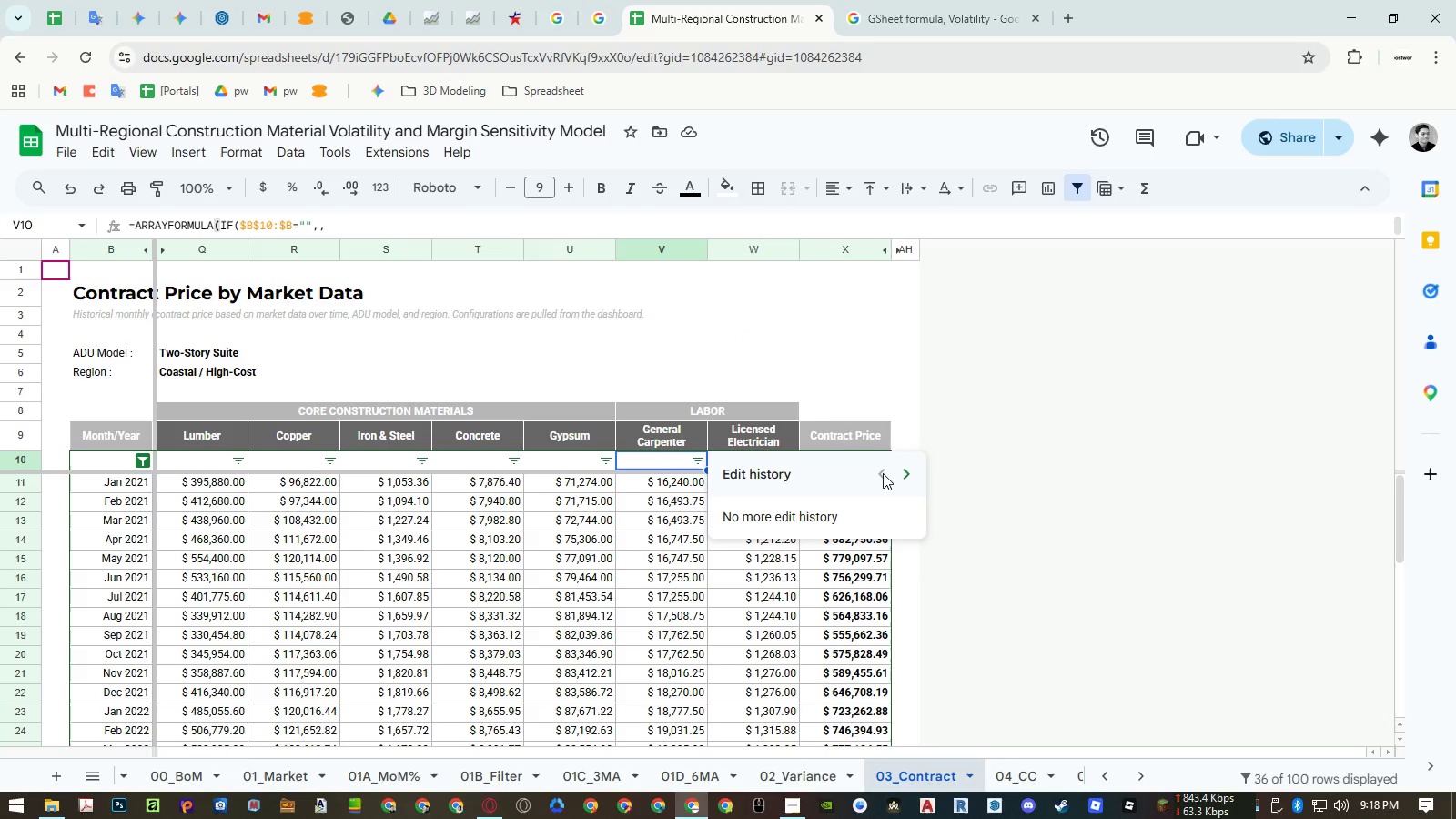 
key(Escape)
 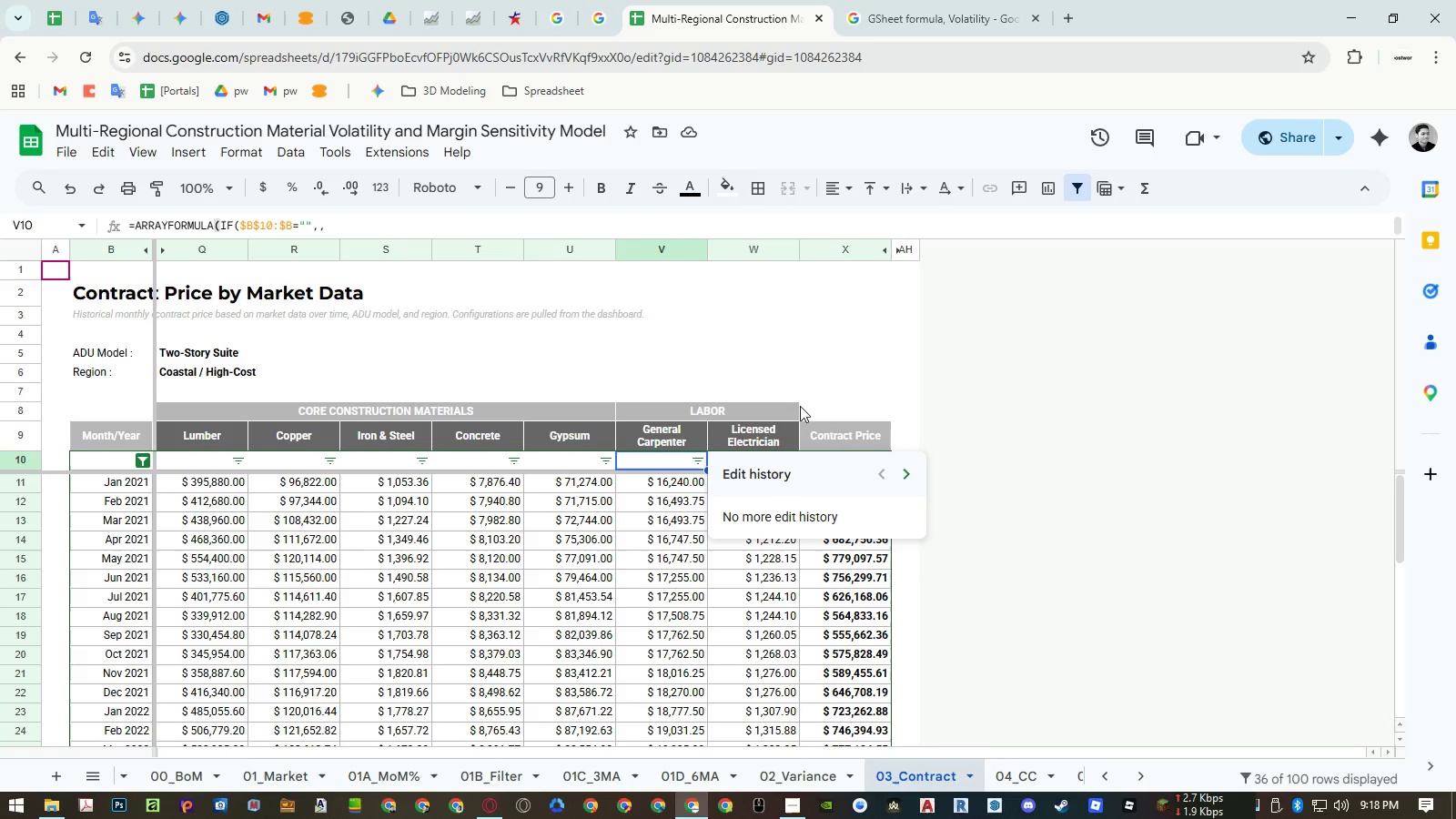 
left_click([801, 387])
 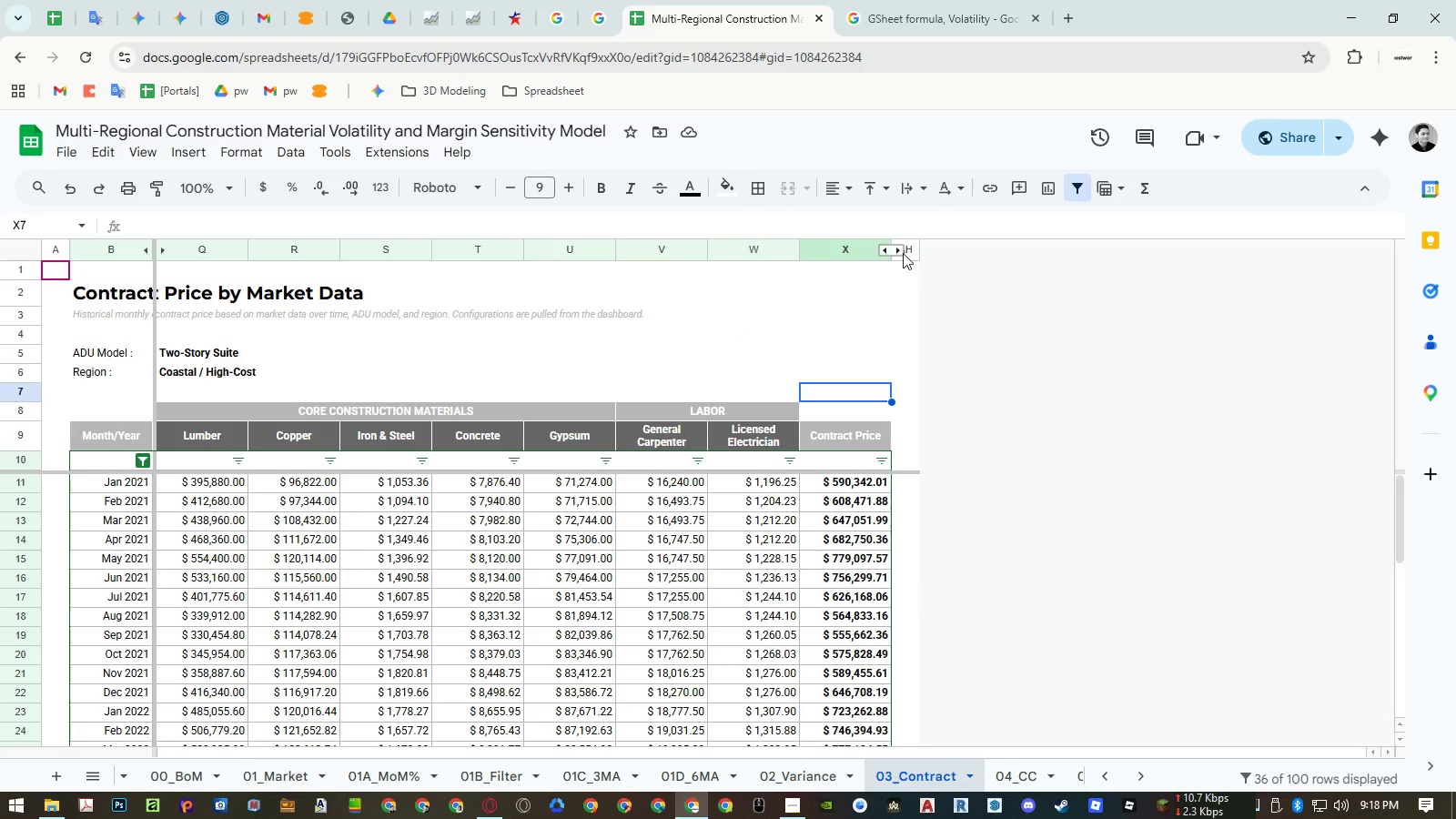 
left_click([899, 251])
 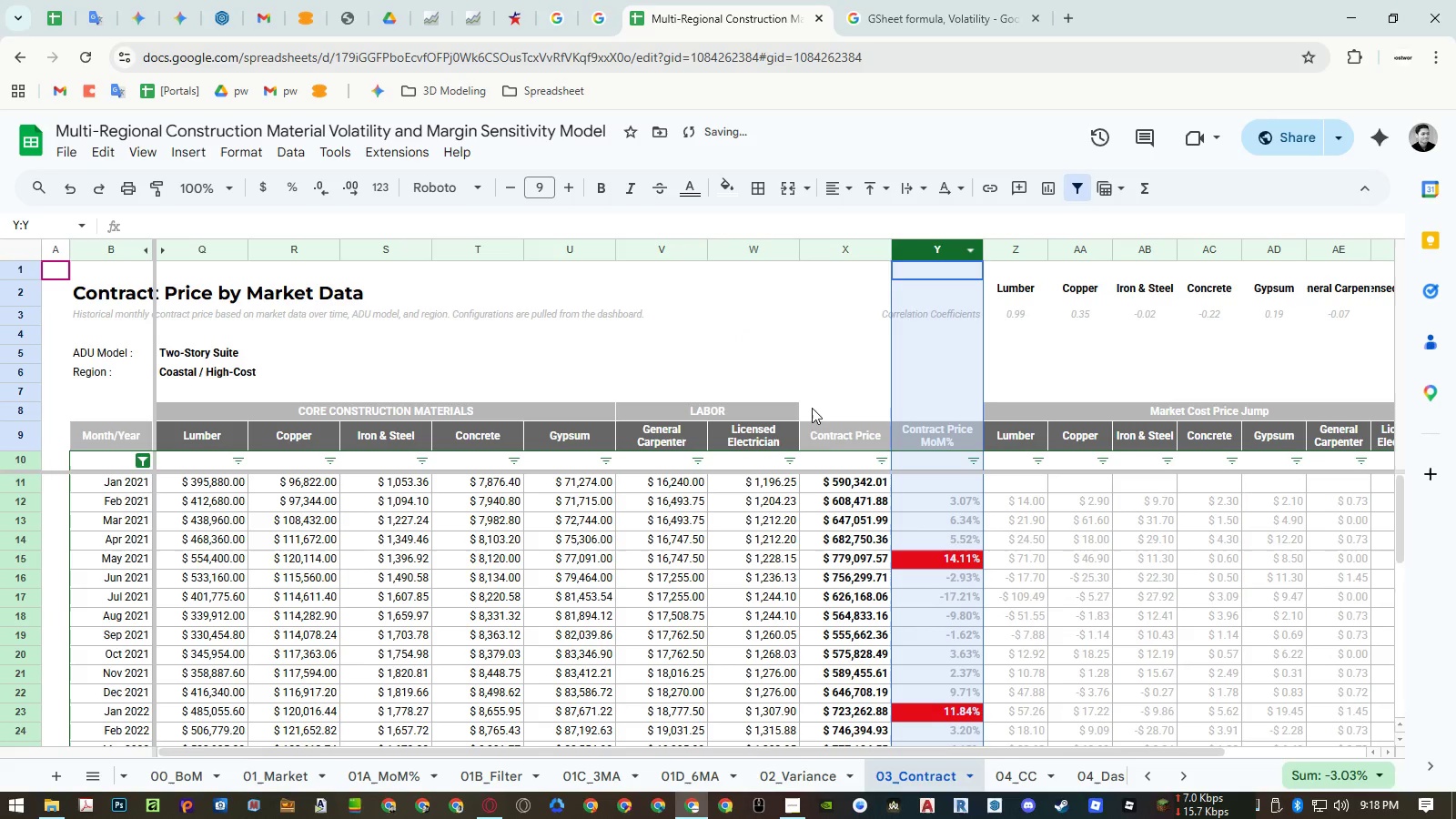 
hold_key(key=ShiftLeft, duration=1.5)
scroll: coordinate [775, 481], scroll_direction: down, amount: 7.0
 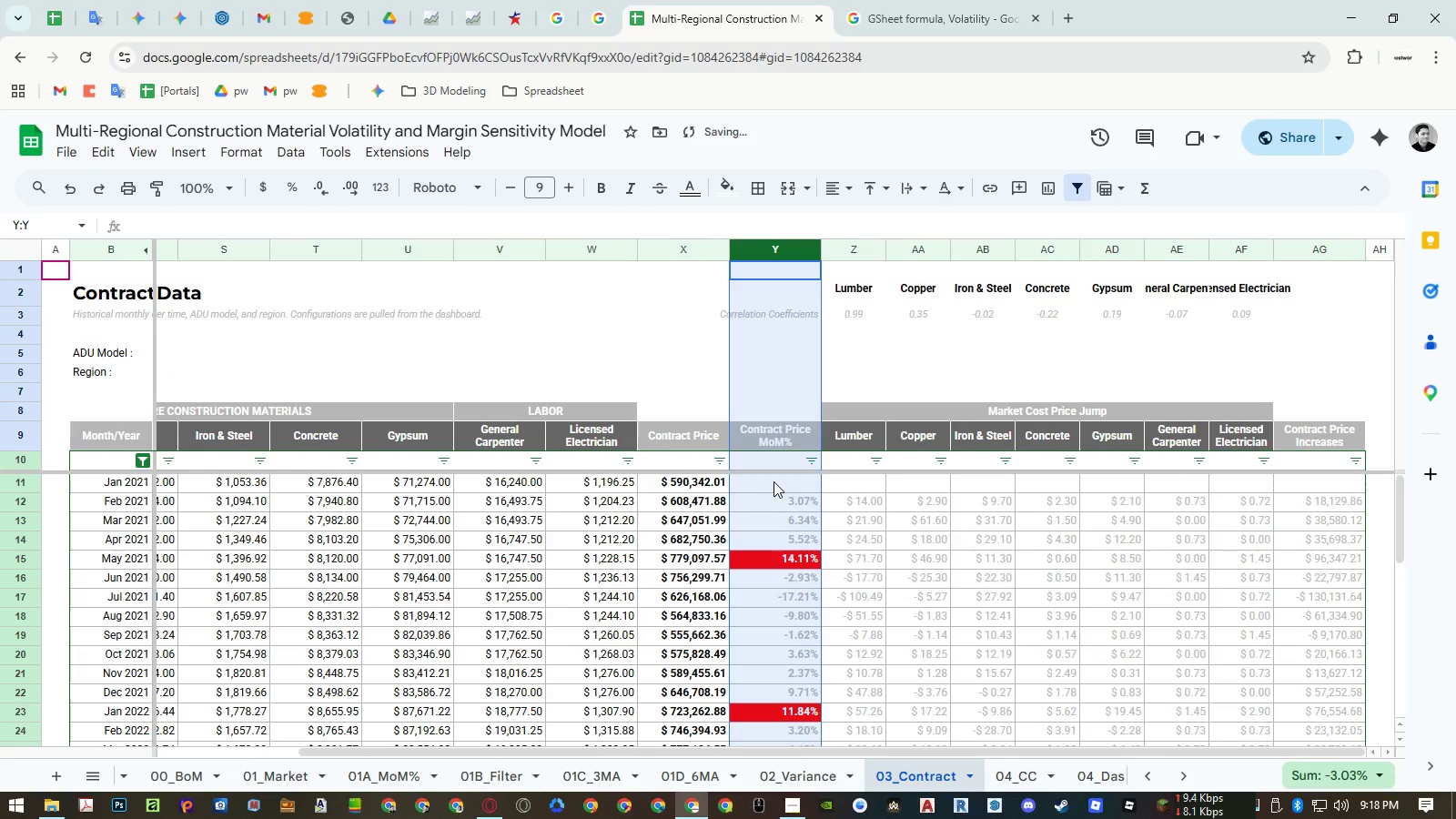 
hold_key(key=ShiftLeft, duration=0.62)
 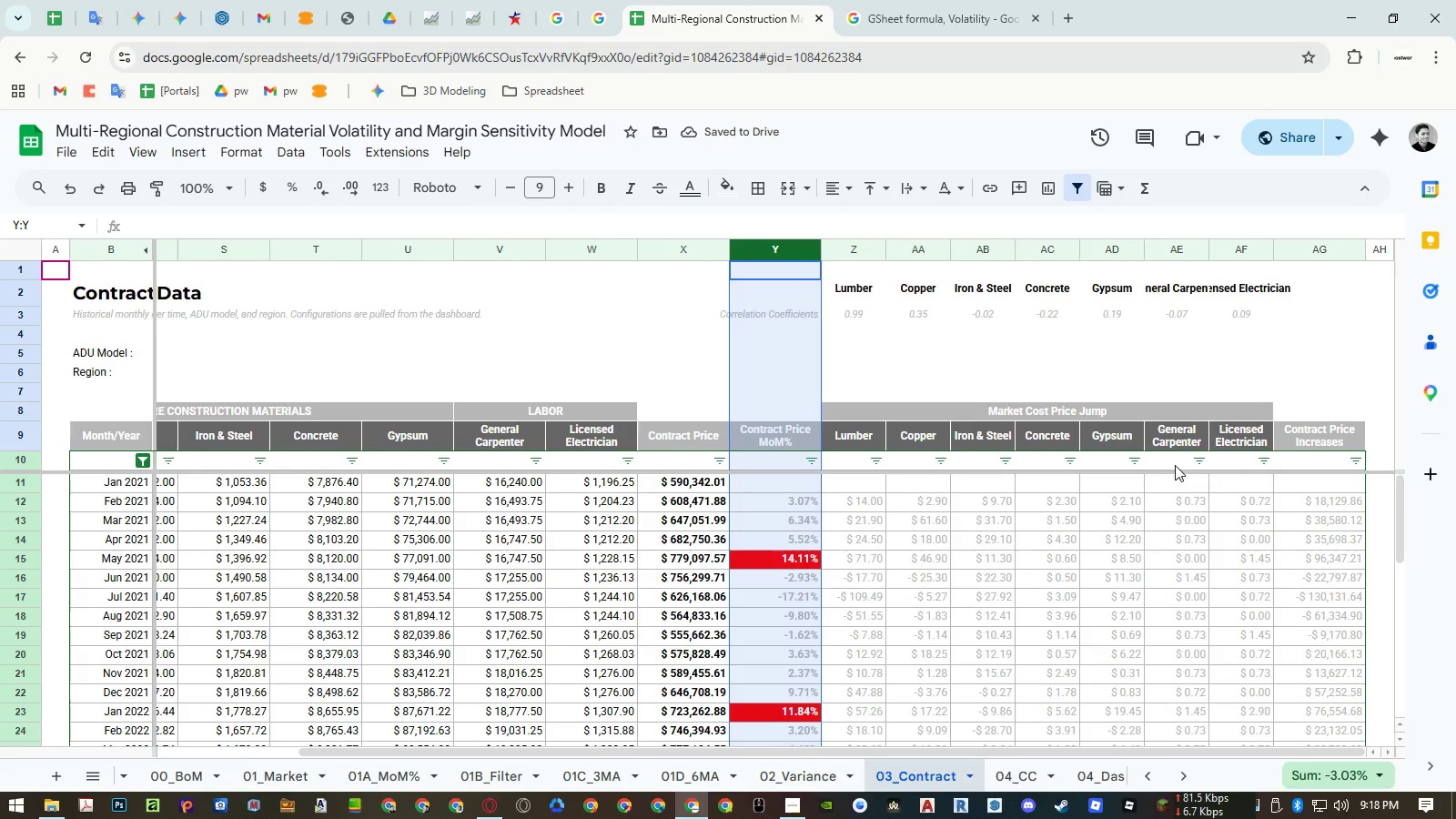 
wait(5.19)
 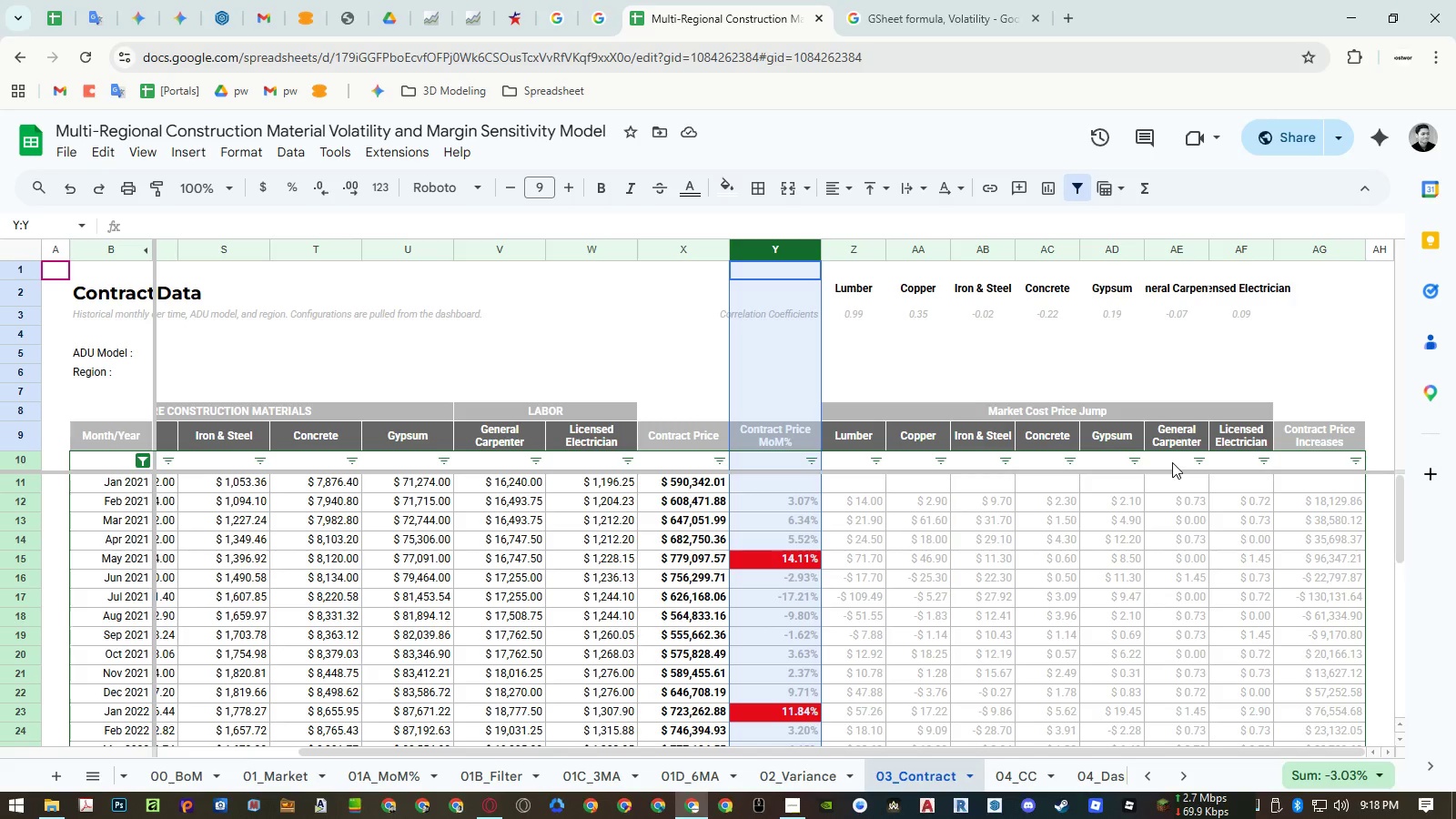 
key(Control+Z)
 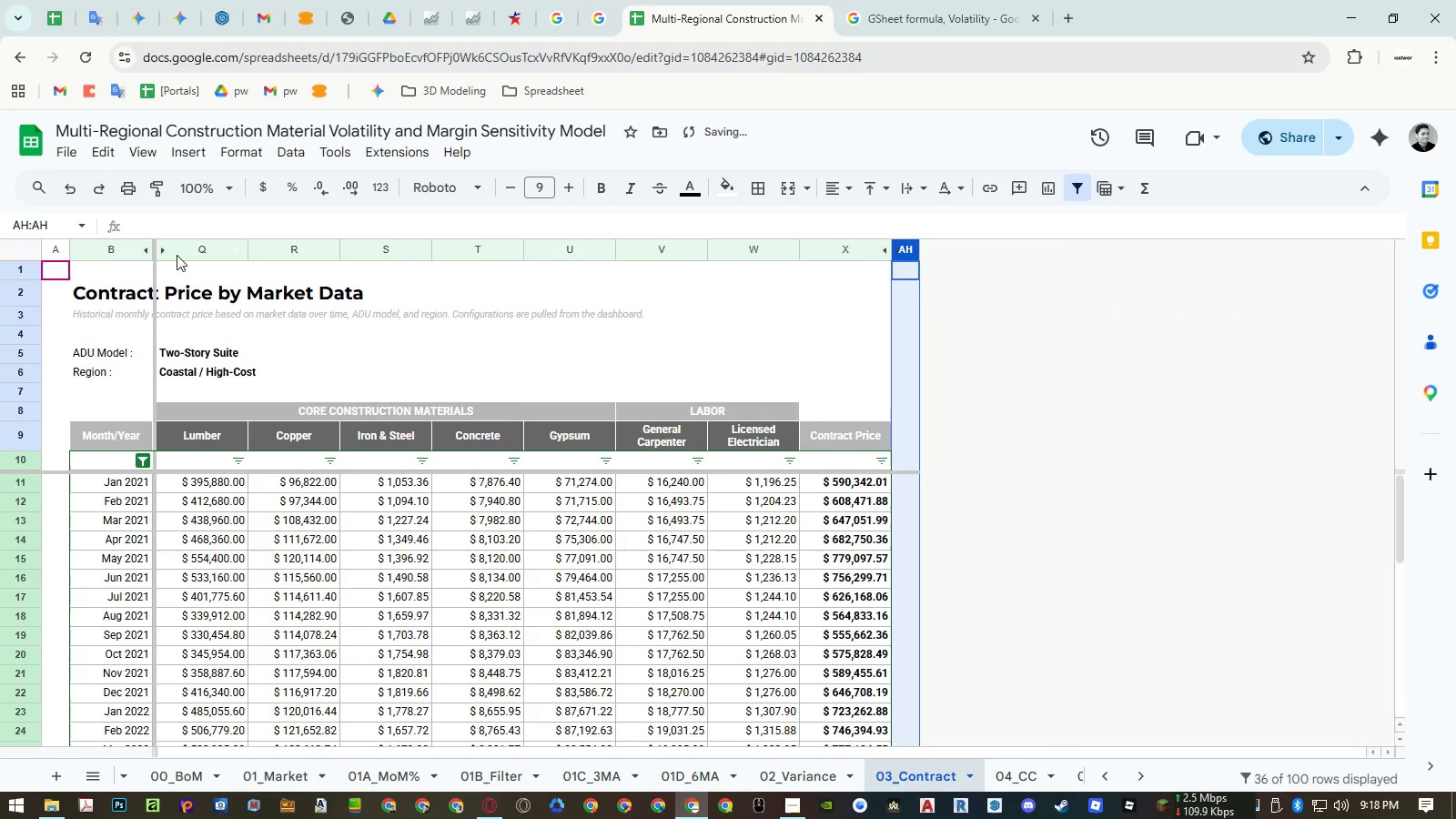 
left_click([167, 249])
 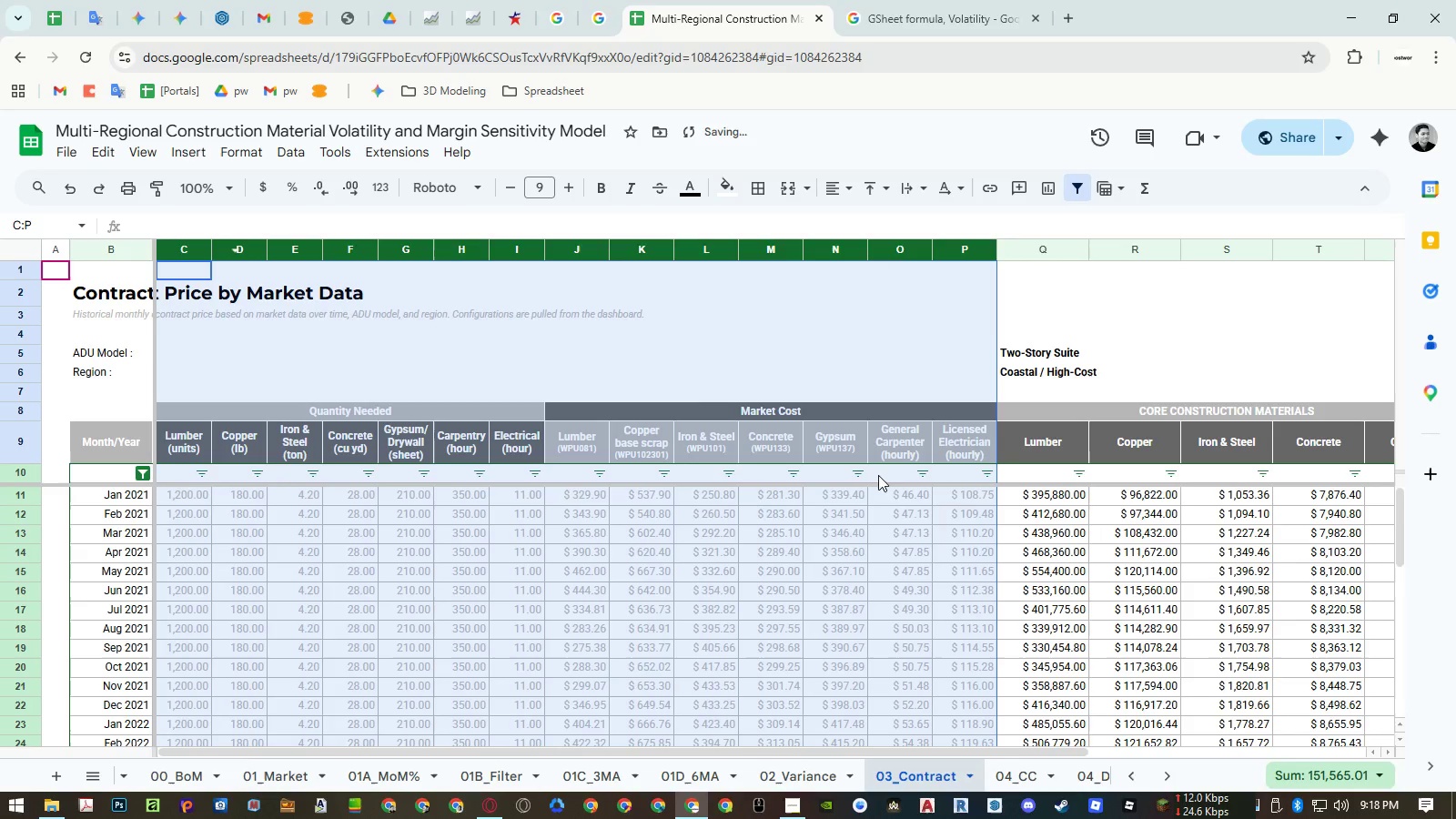 
left_click([896, 474])
 